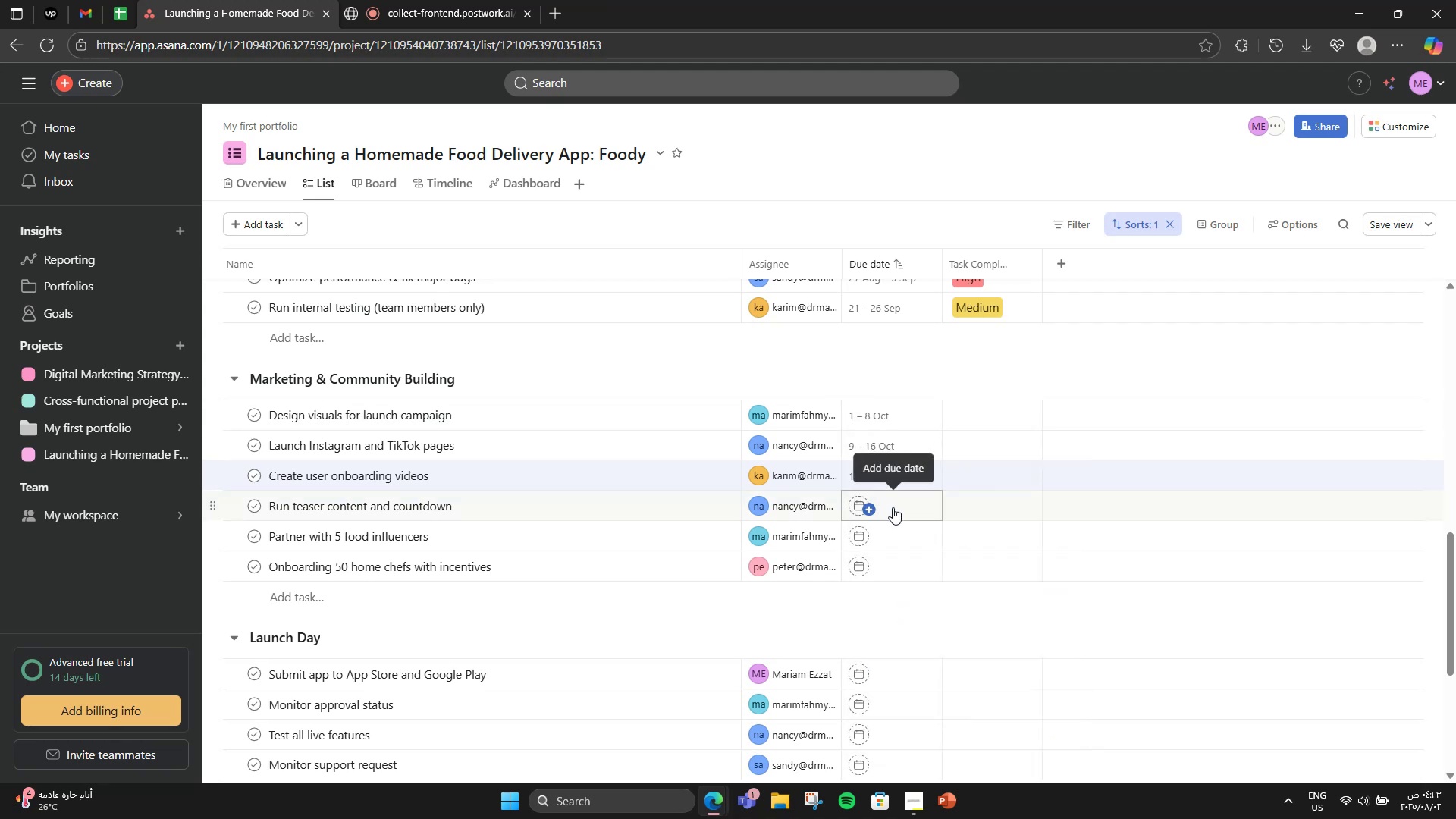 
left_click([892, 478])
 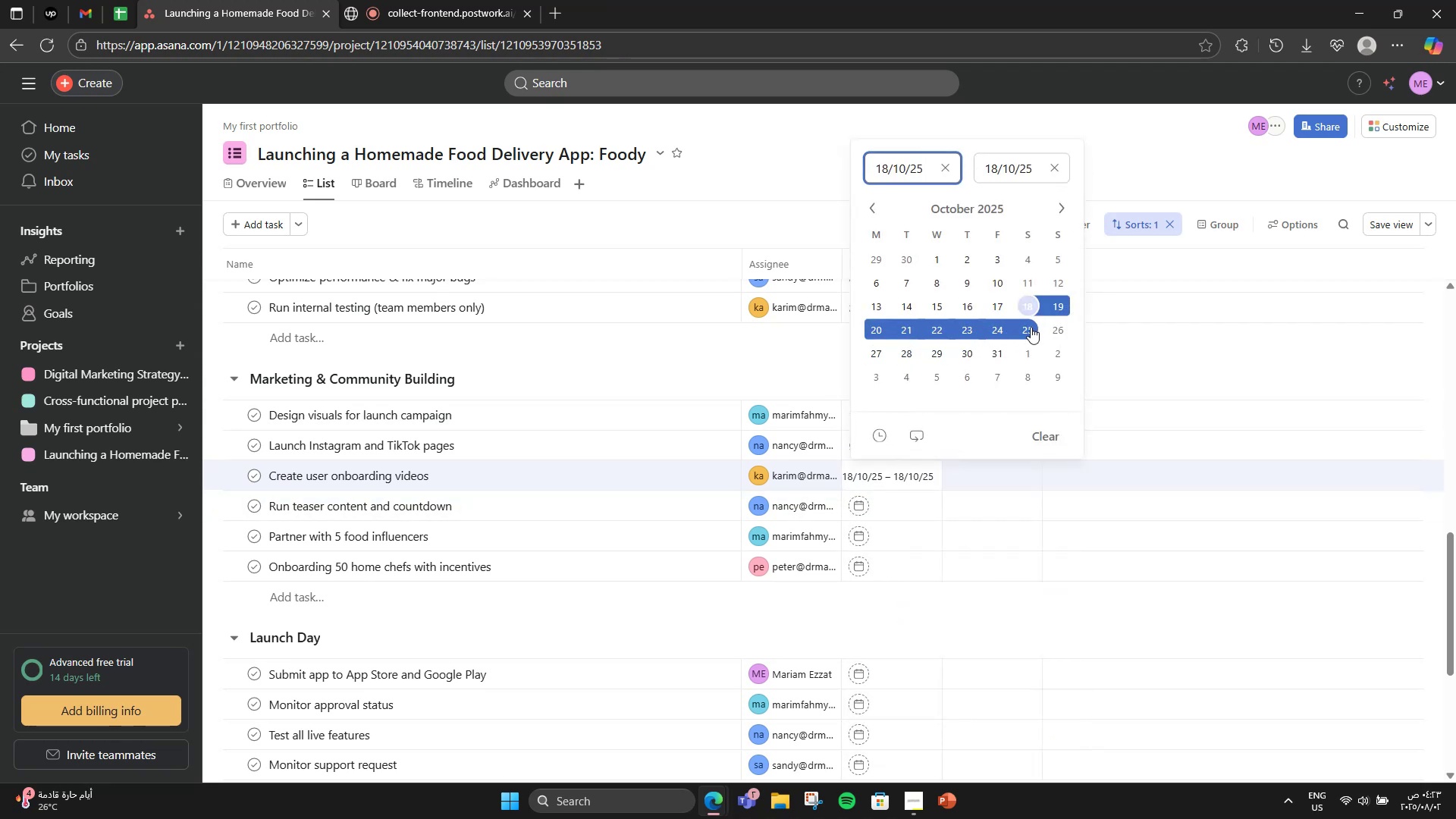 
wait(5.31)
 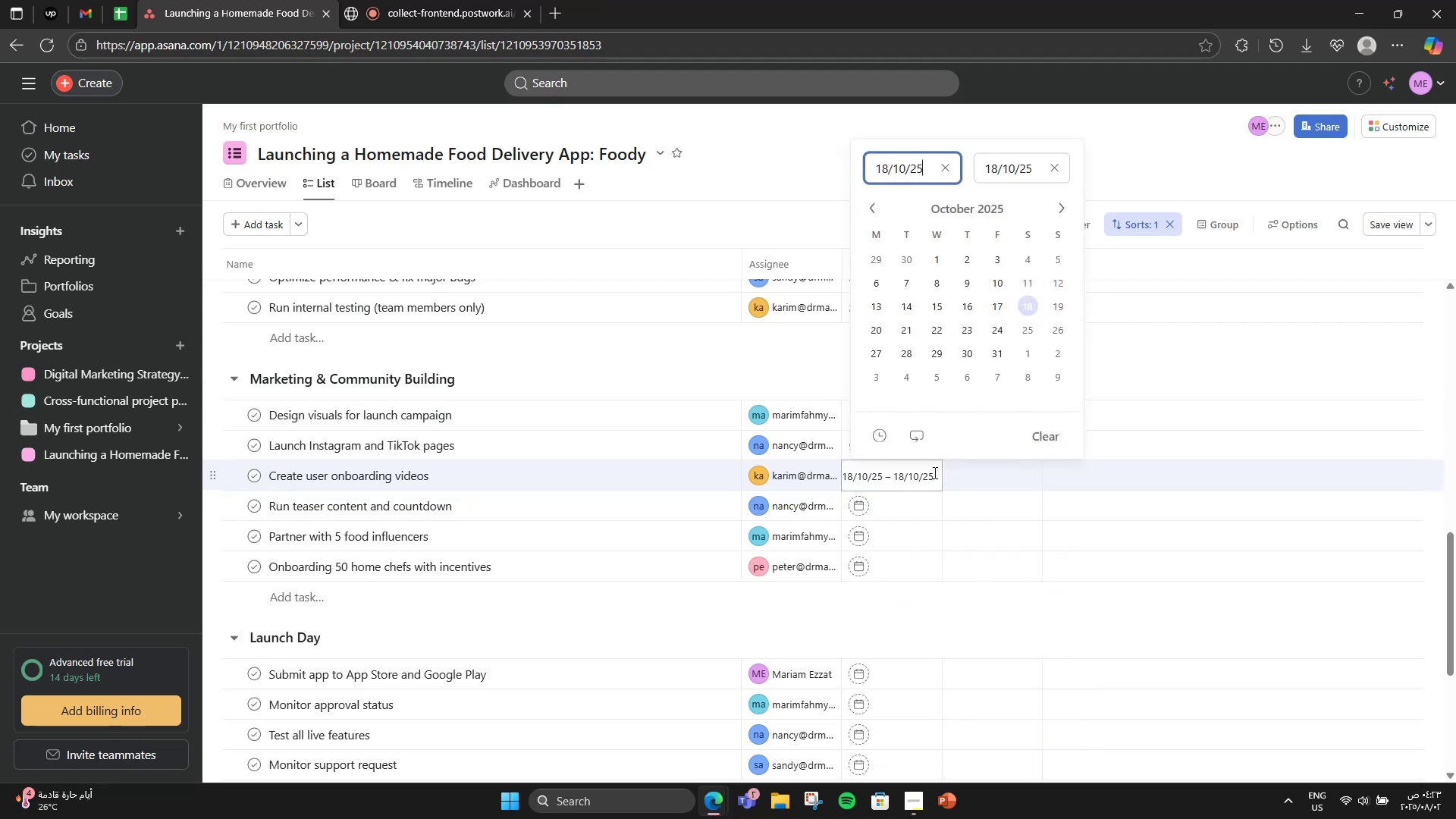 
left_click([1031, 327])
 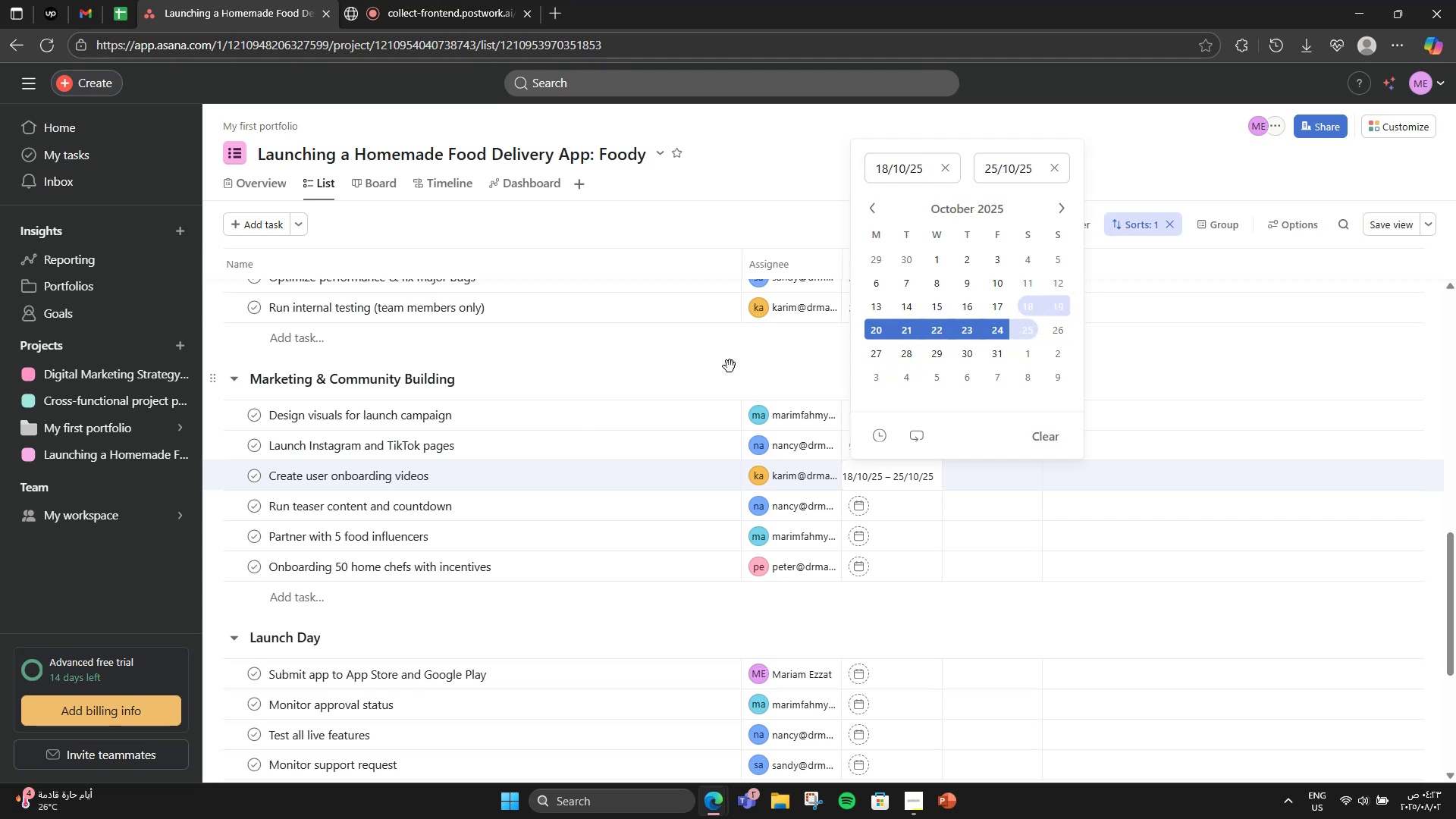 
left_click([716, 363])
 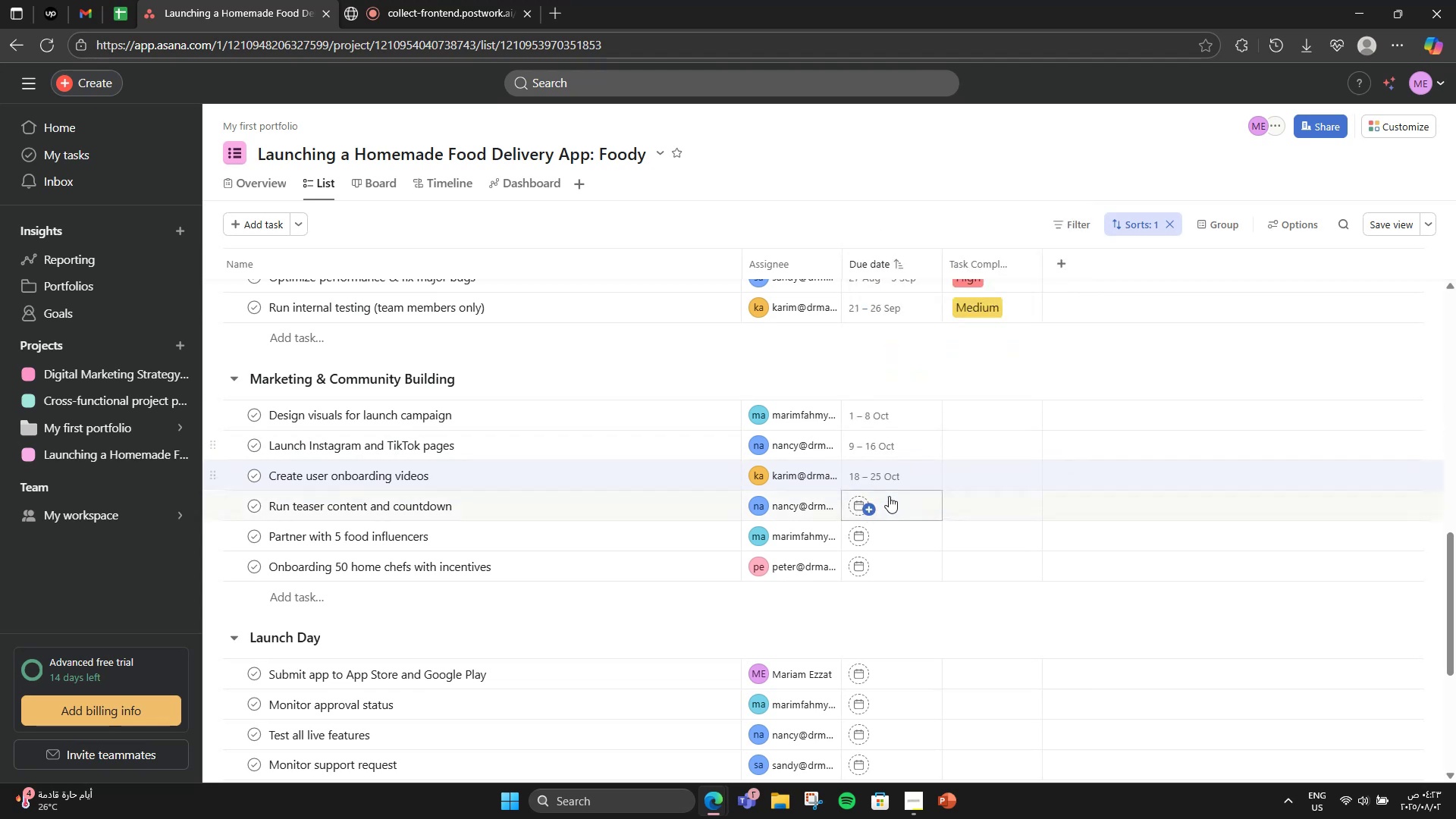 
left_click([893, 509])
 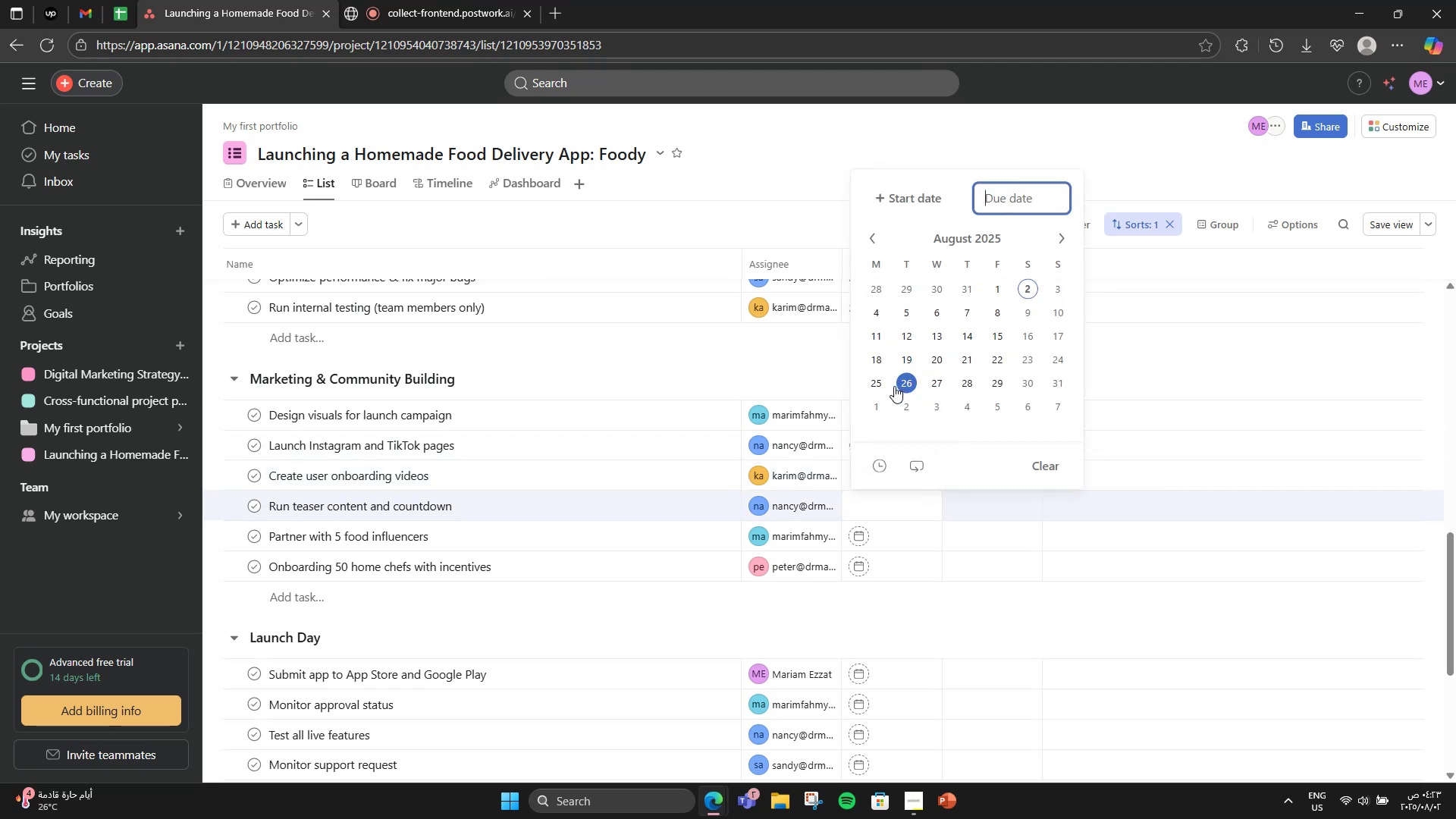 
left_click([918, 197])
 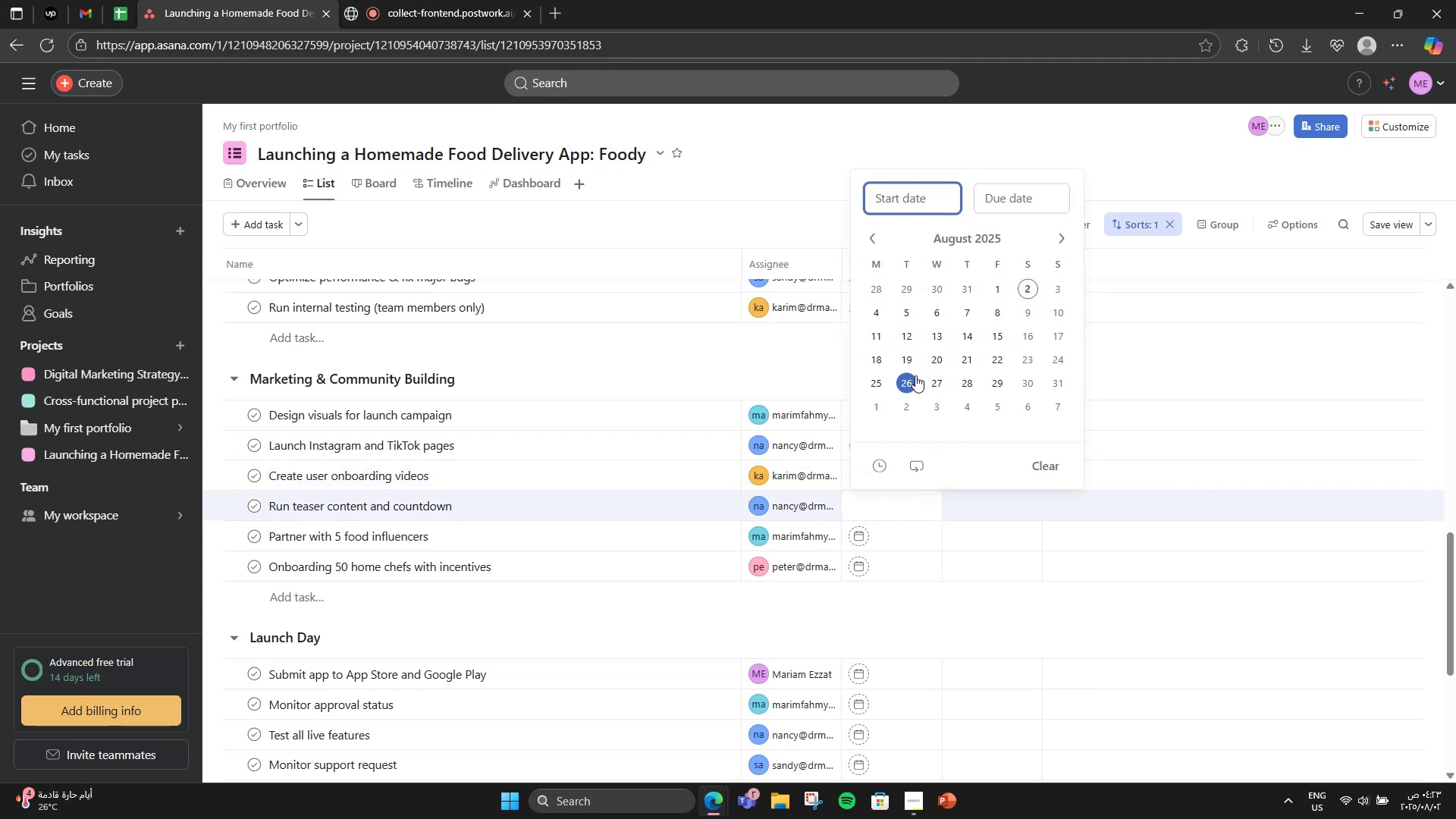 
left_click([912, 378])
 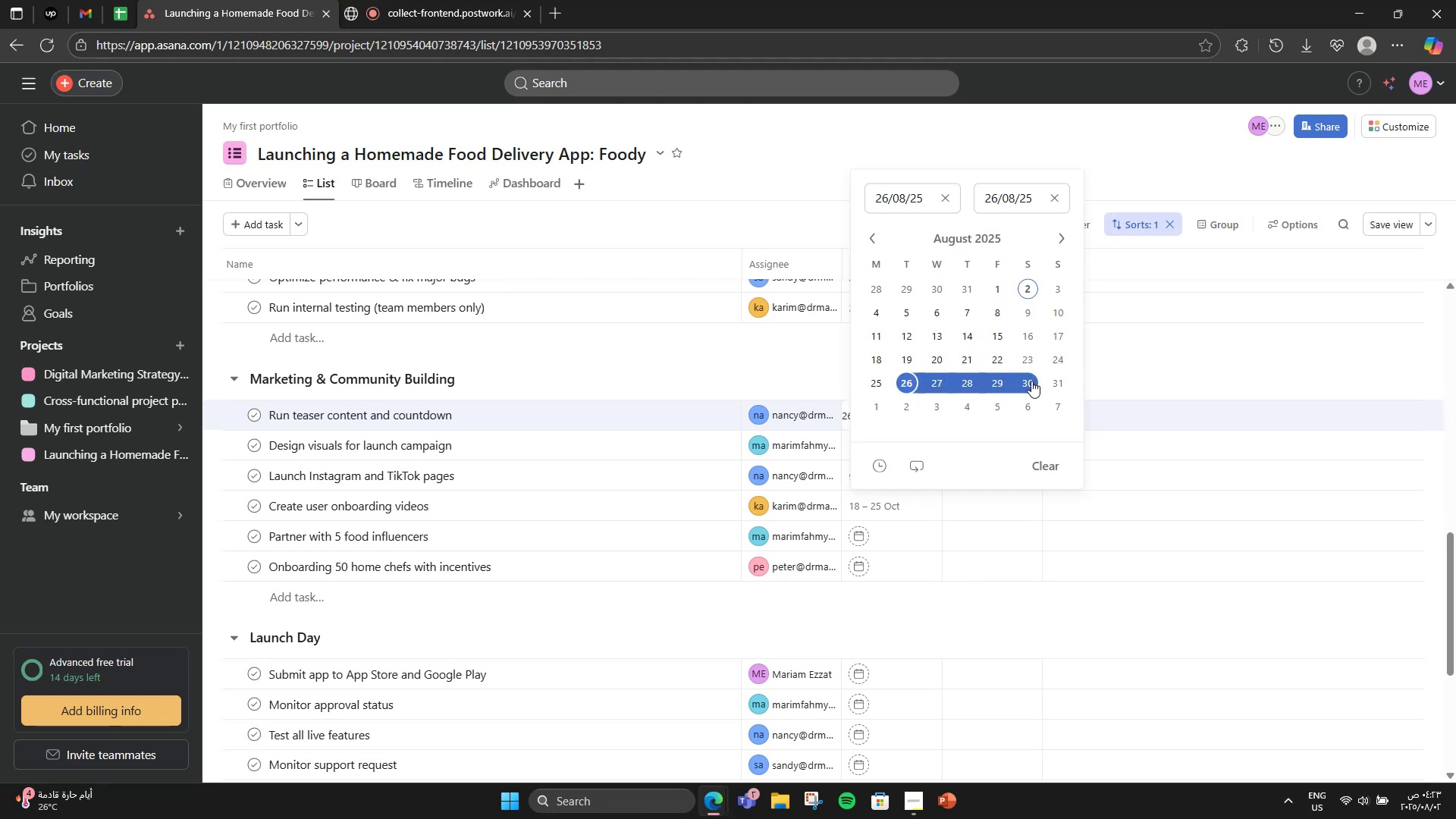 
wait(6.05)
 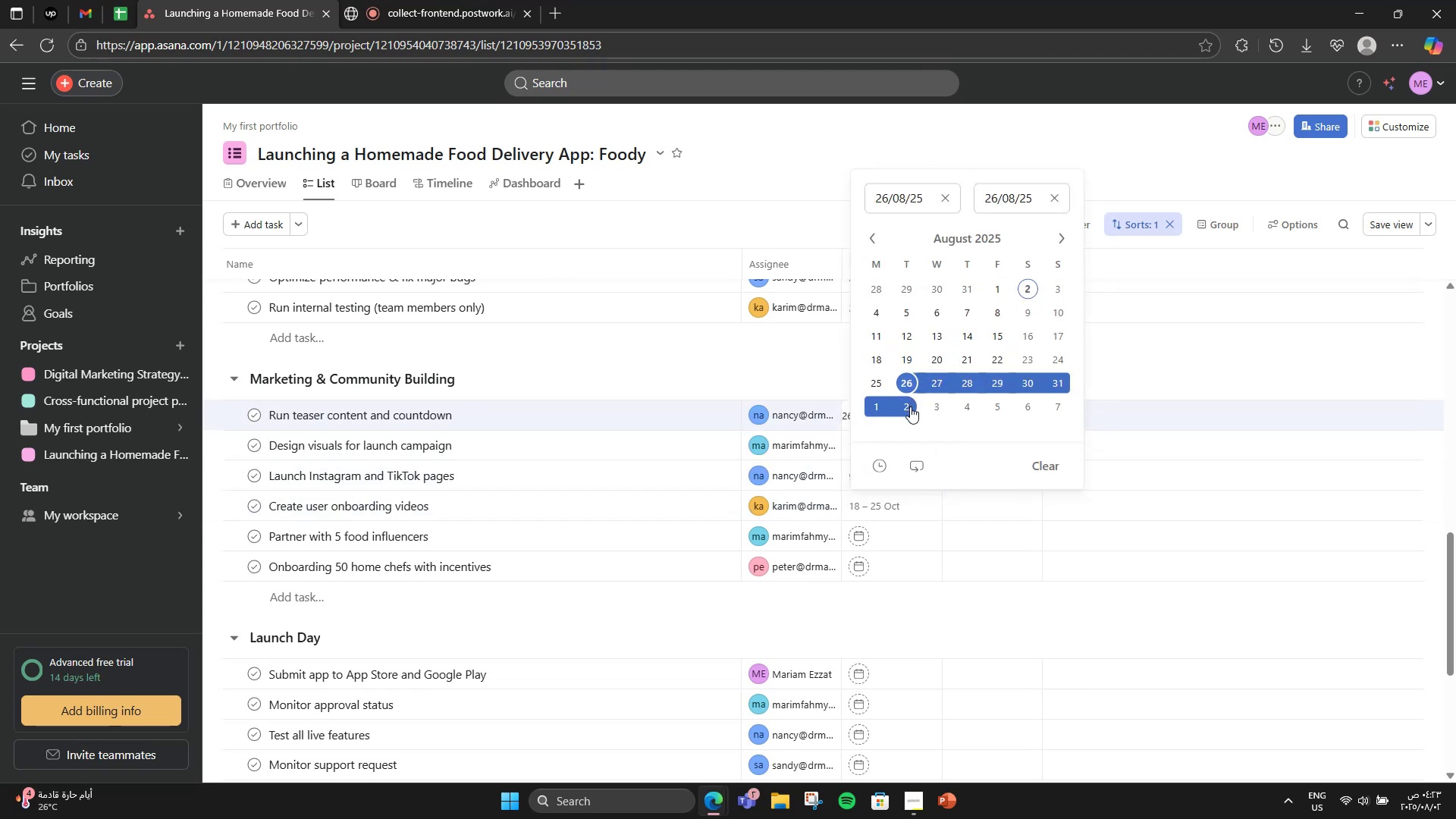 
left_click([1001, 374])
 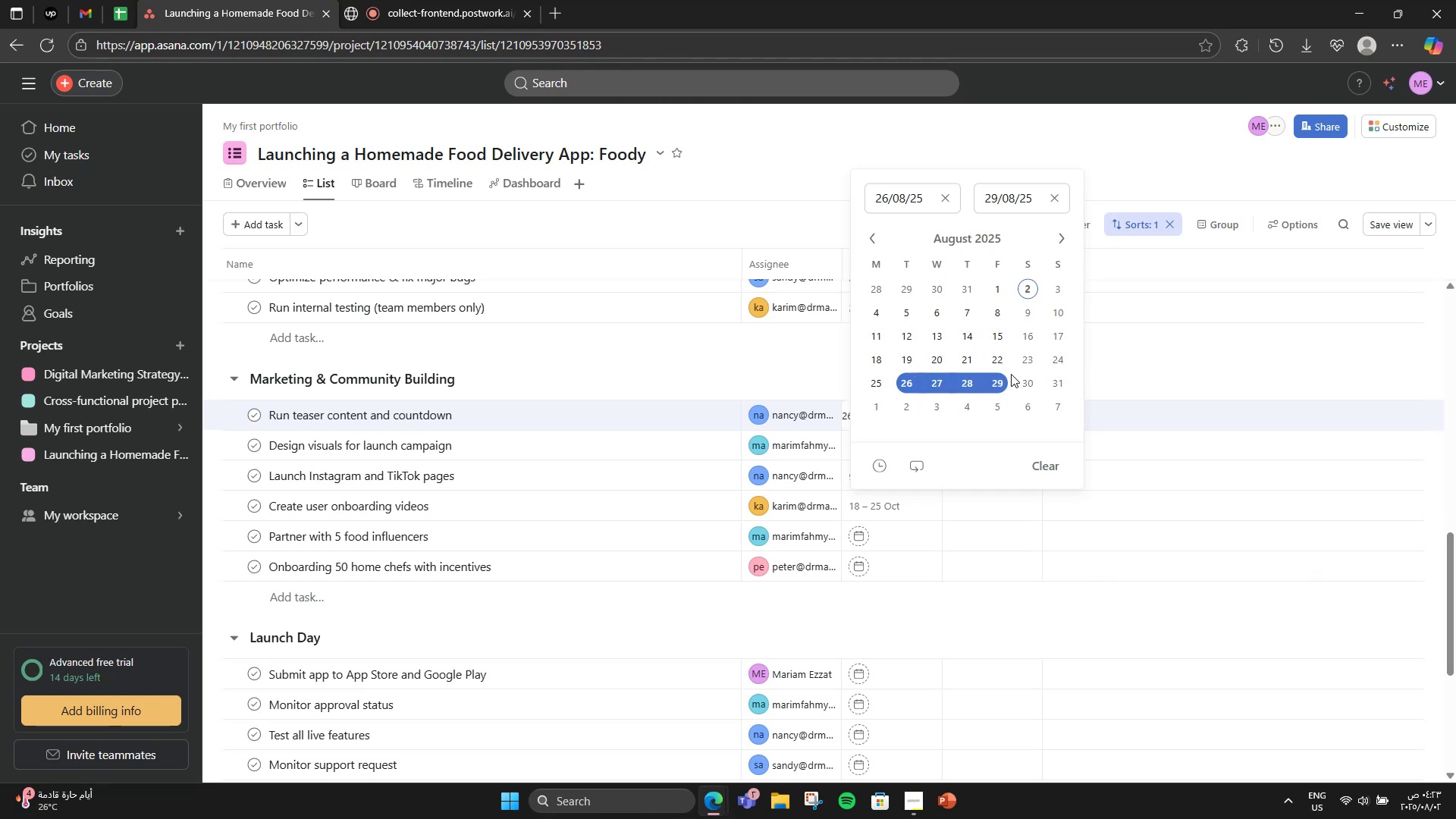 
left_click([1025, 375])
 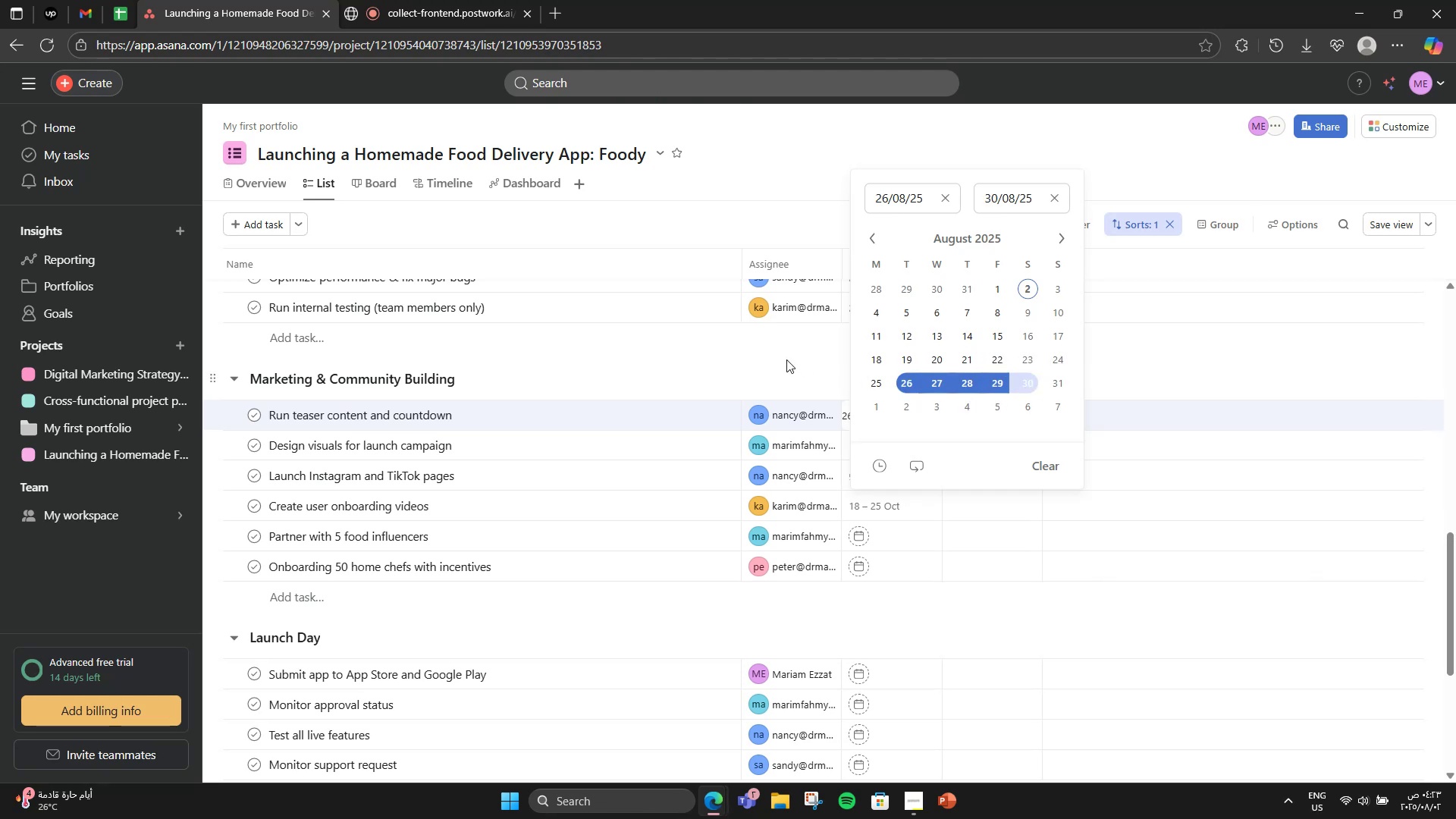 
left_click([783, 334])
 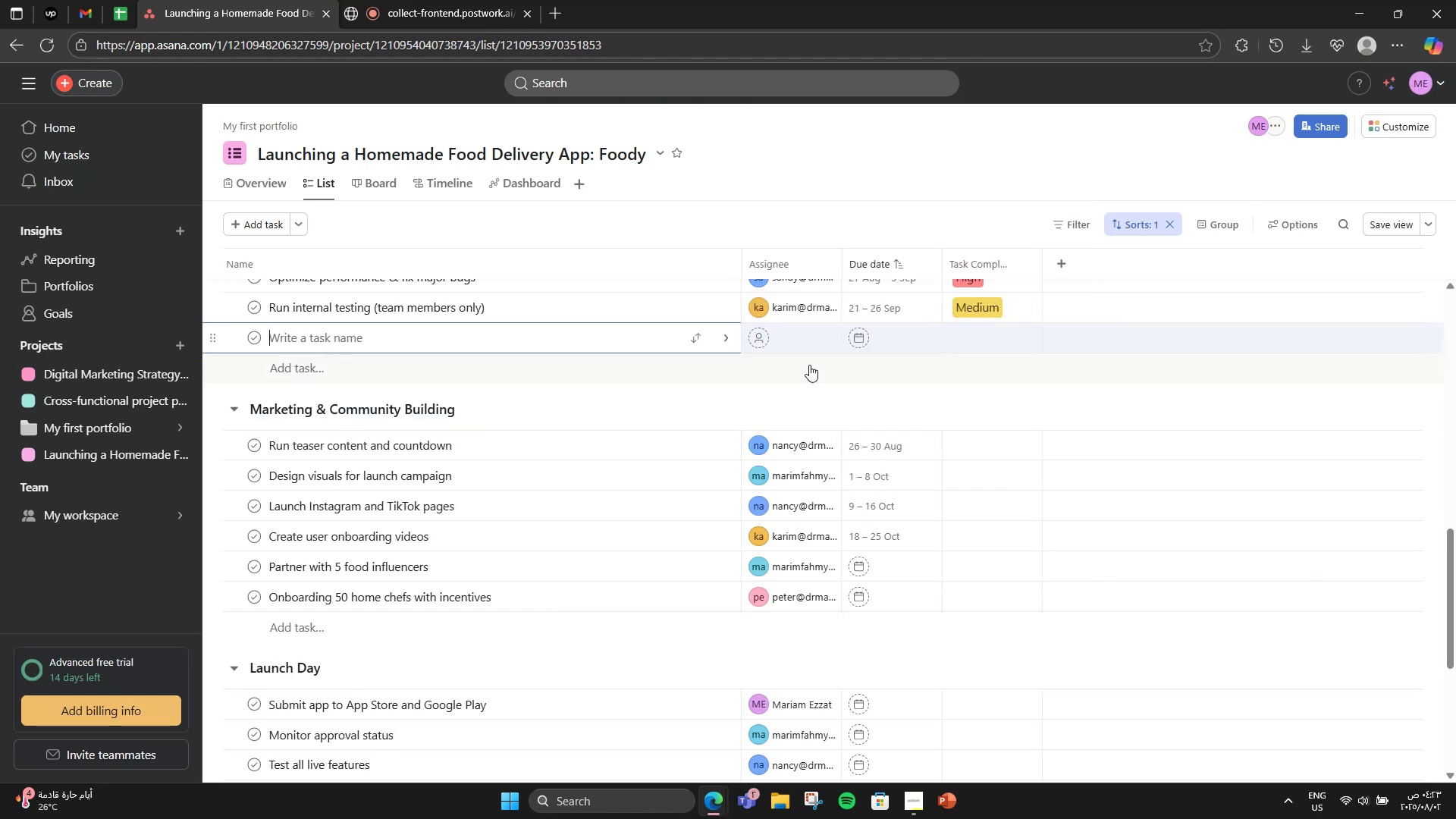 
left_click([842, 377])
 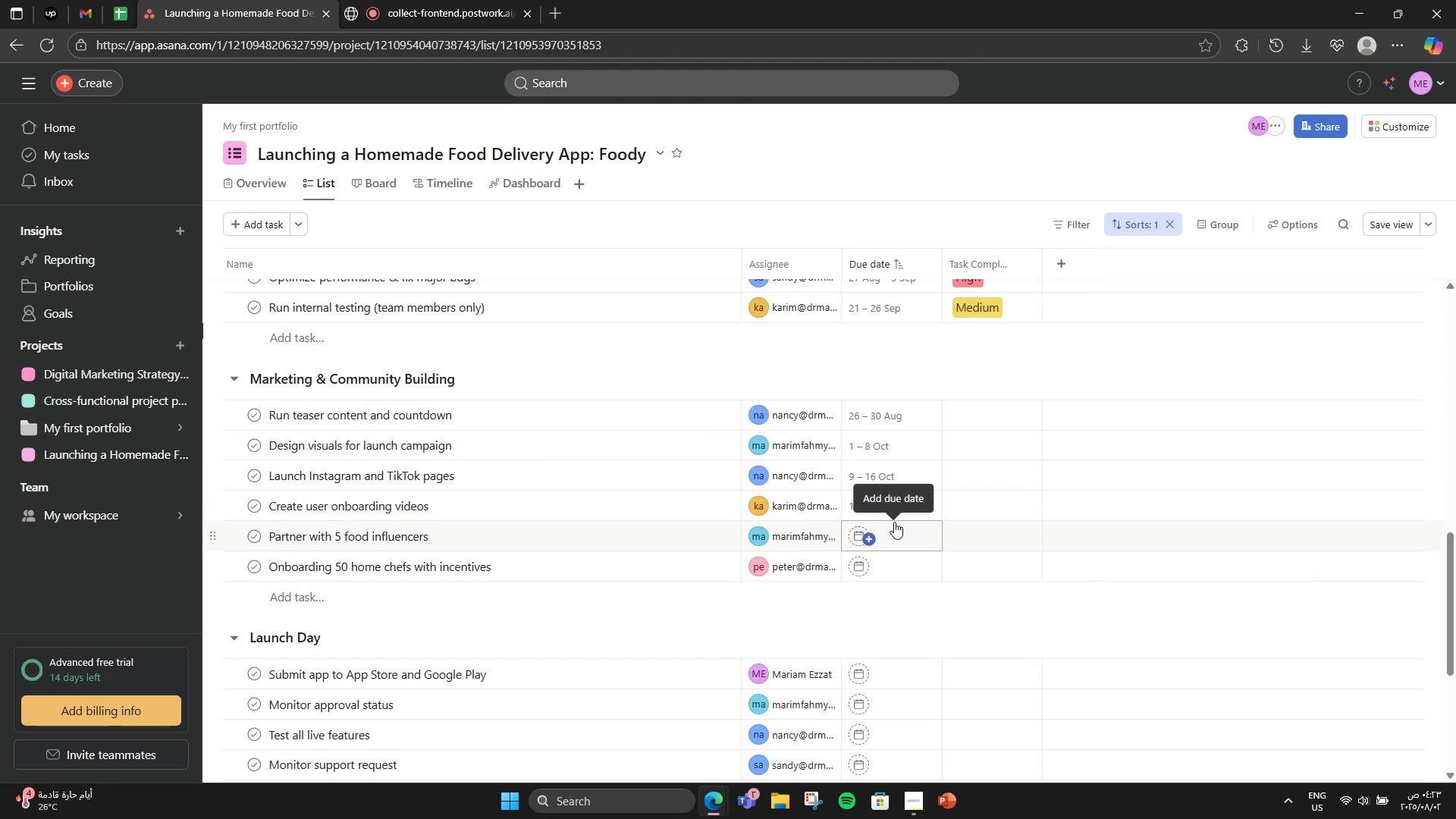 
left_click([894, 522])
 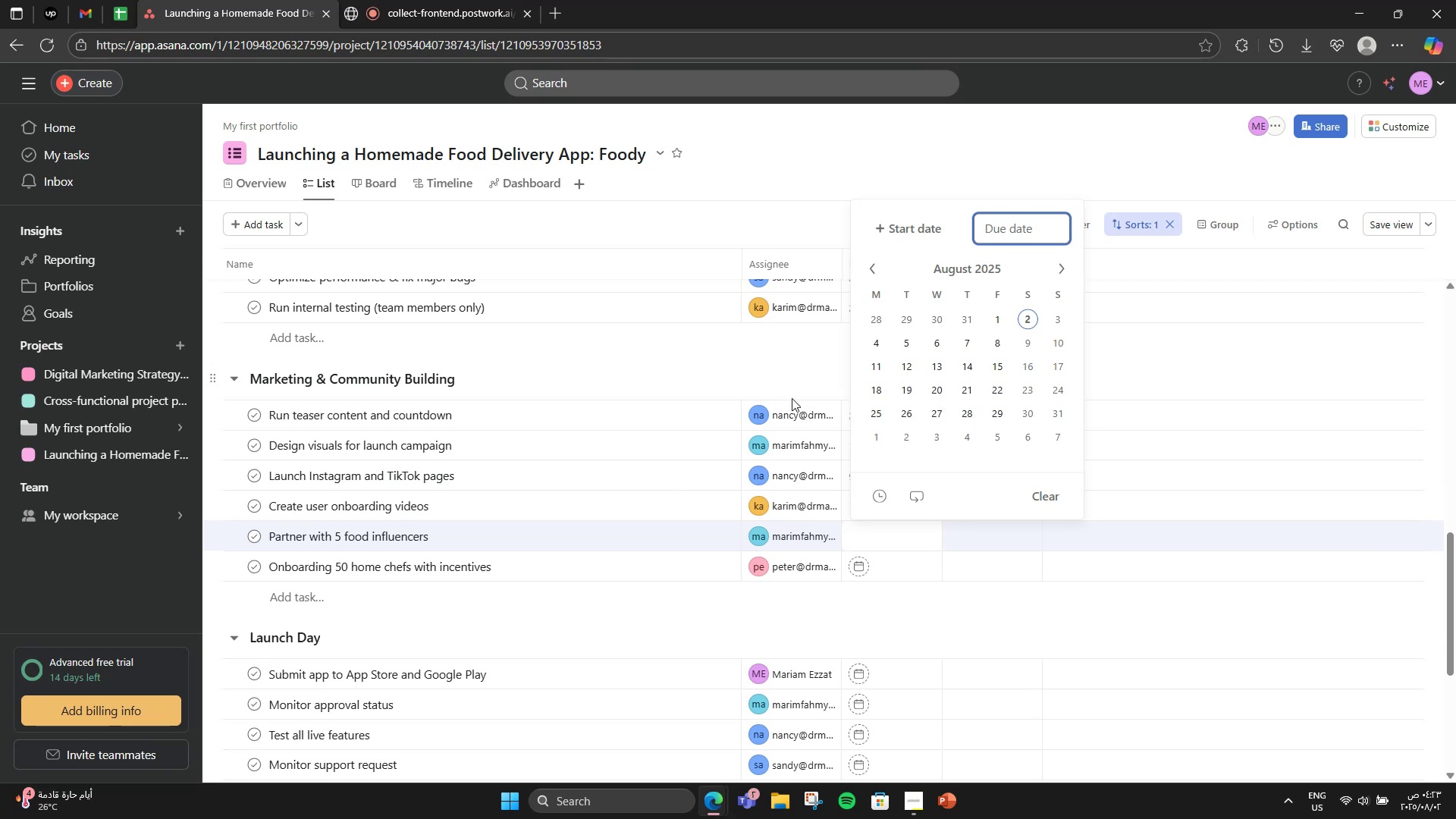 
left_click([786, 346])
 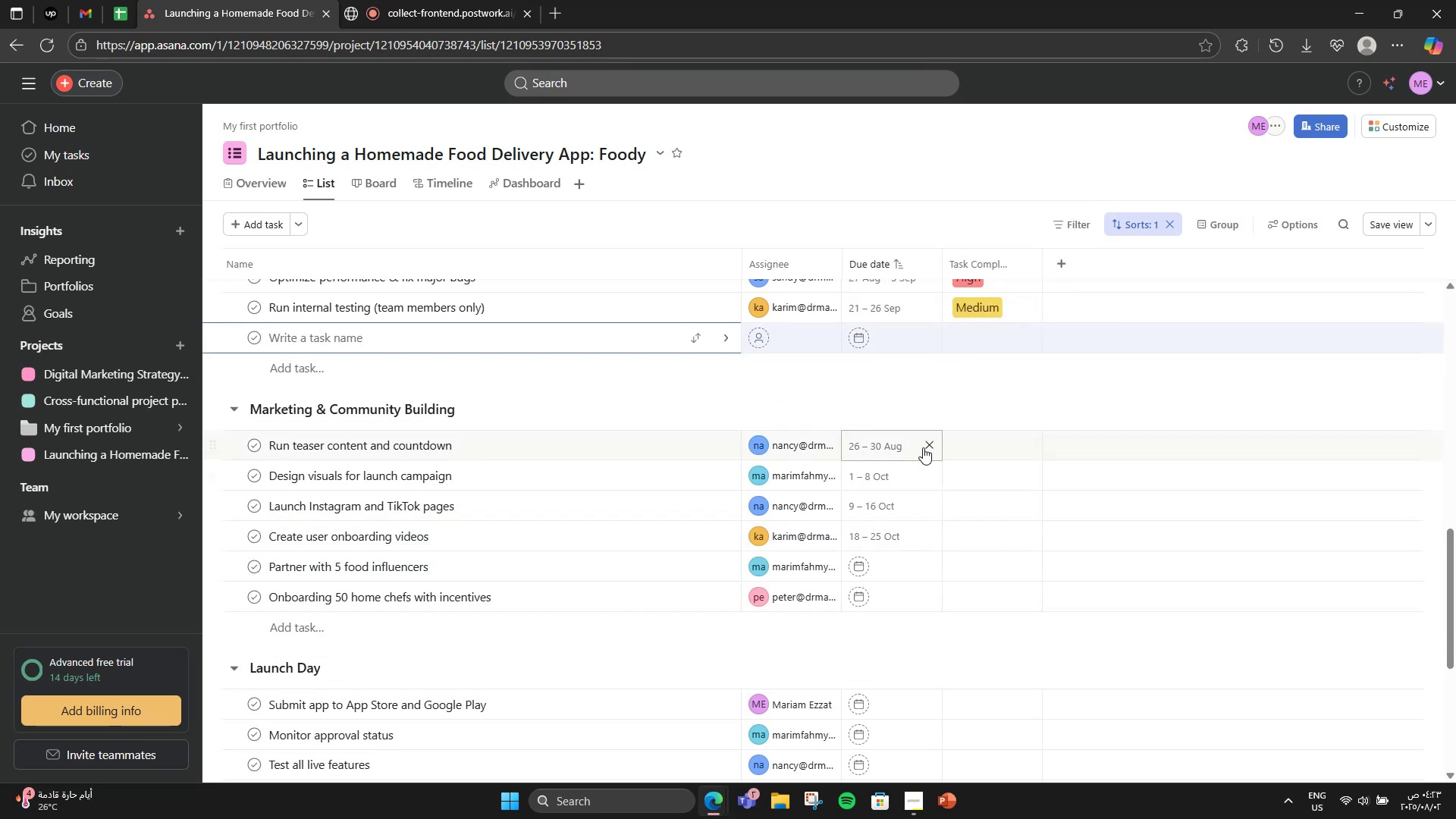 
left_click([904, 444])
 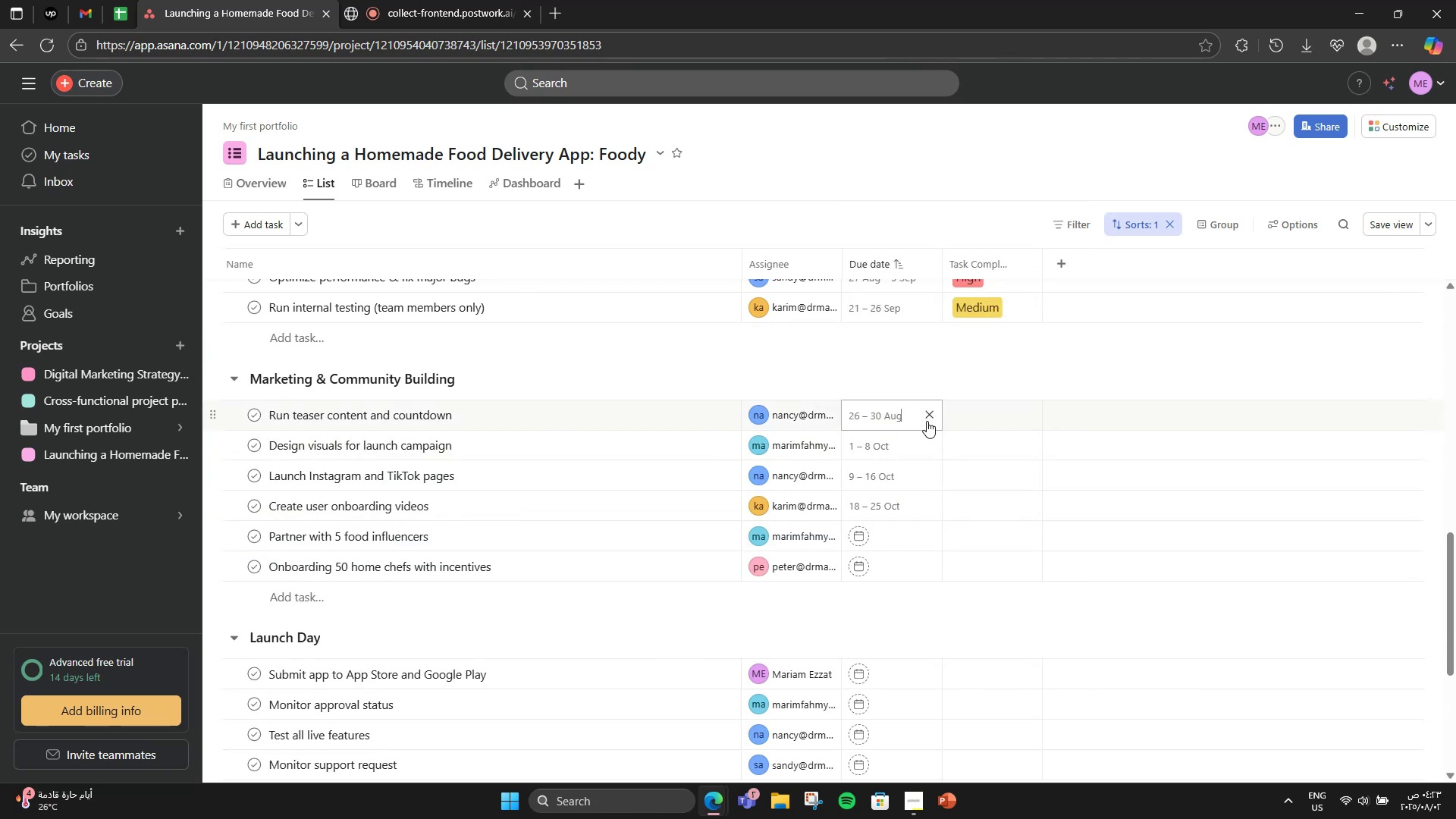 
left_click([902, 421])
 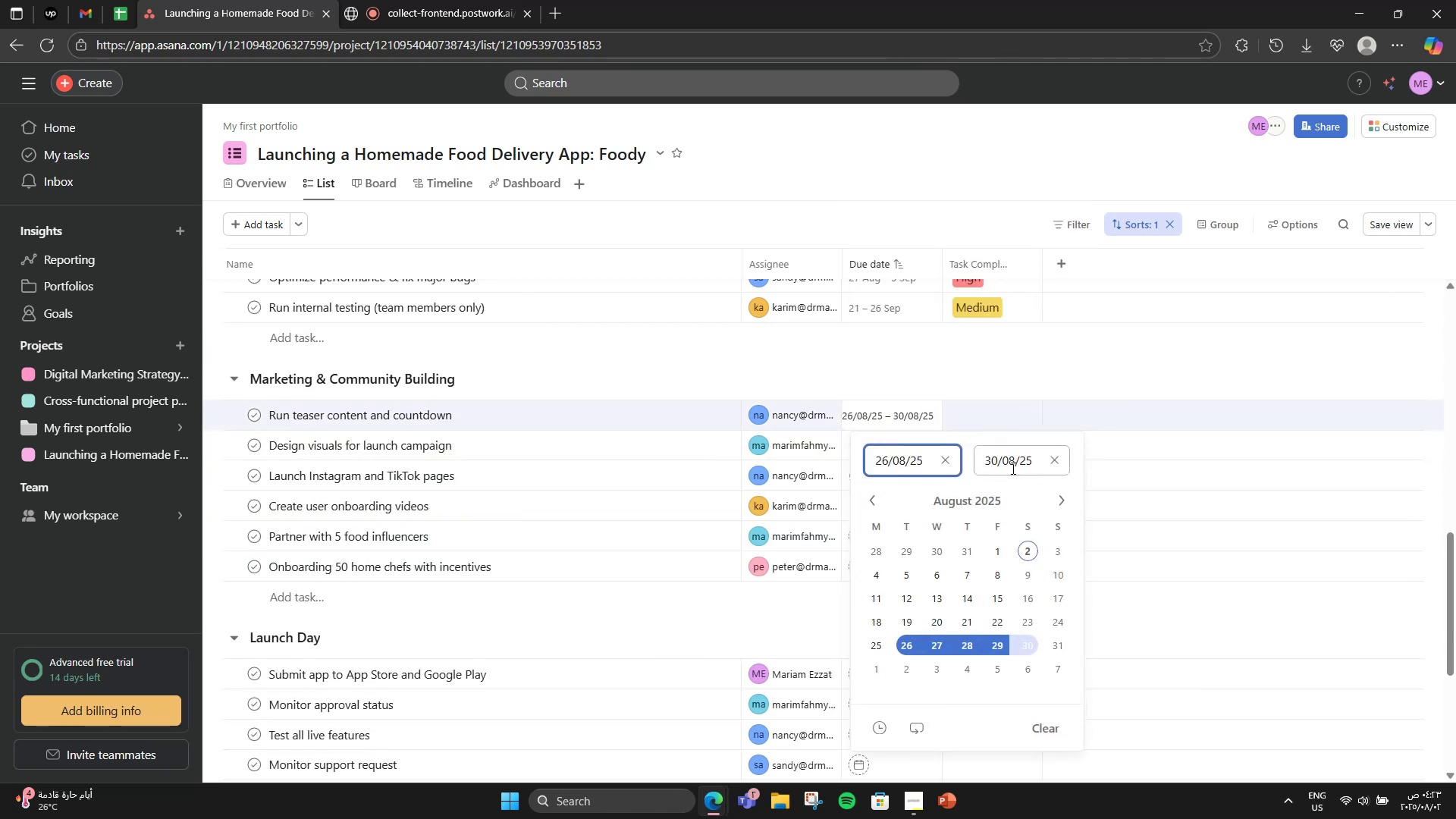 
left_click_drag(start_coordinate=[1012, 466], to_coordinate=[1003, 466])
 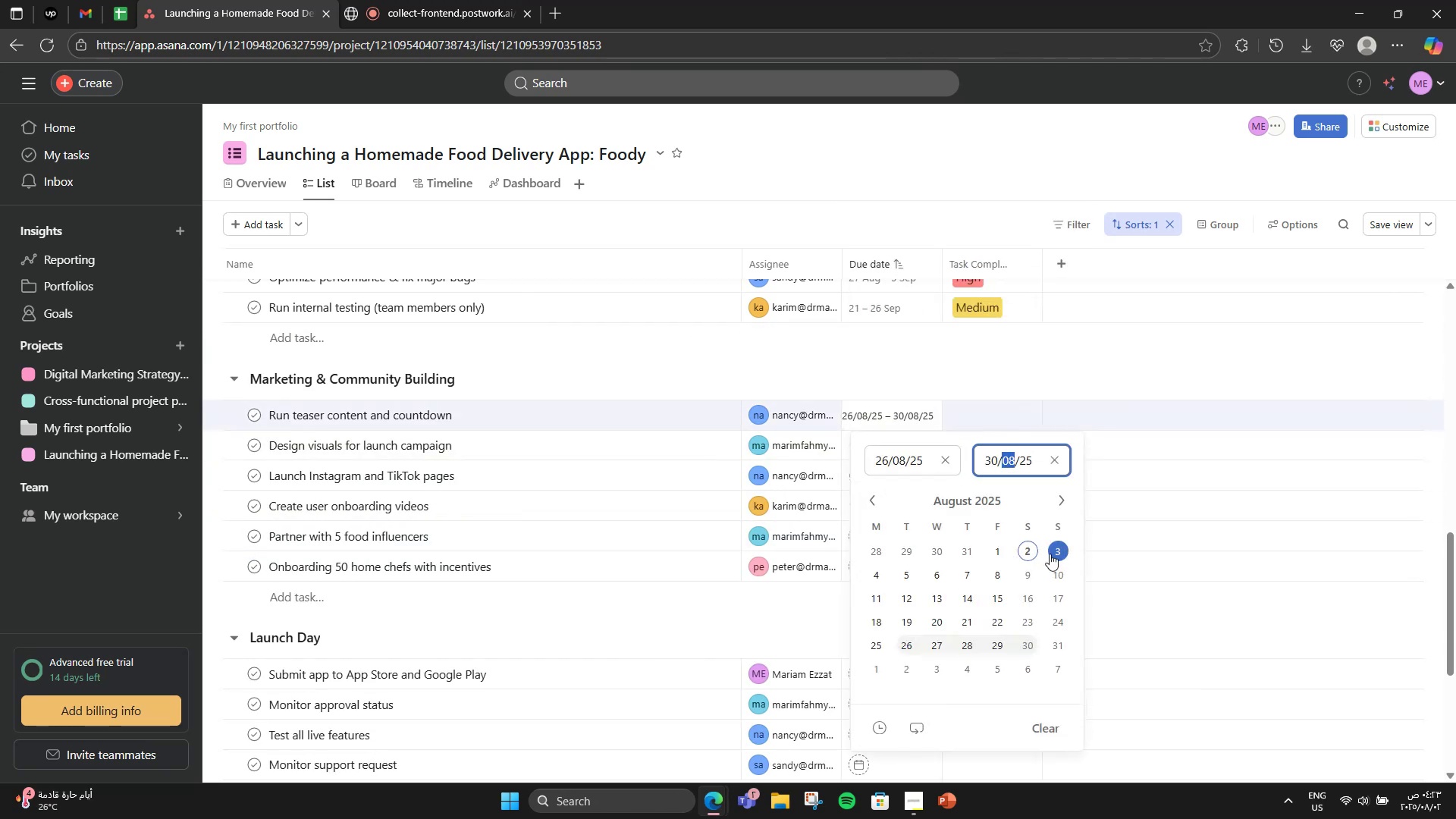 
key(Numpad1)
 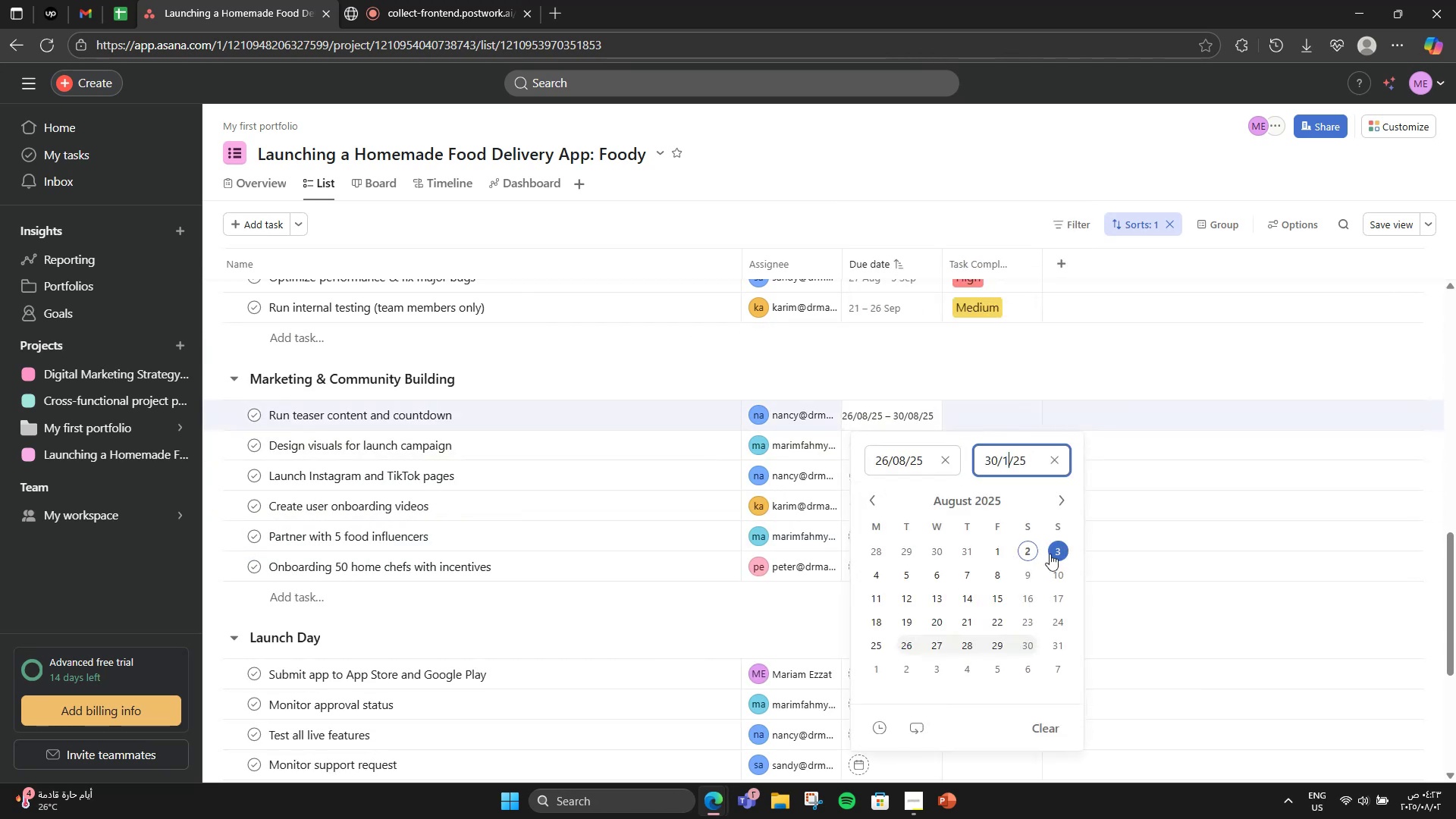 
key(Numpad0)
 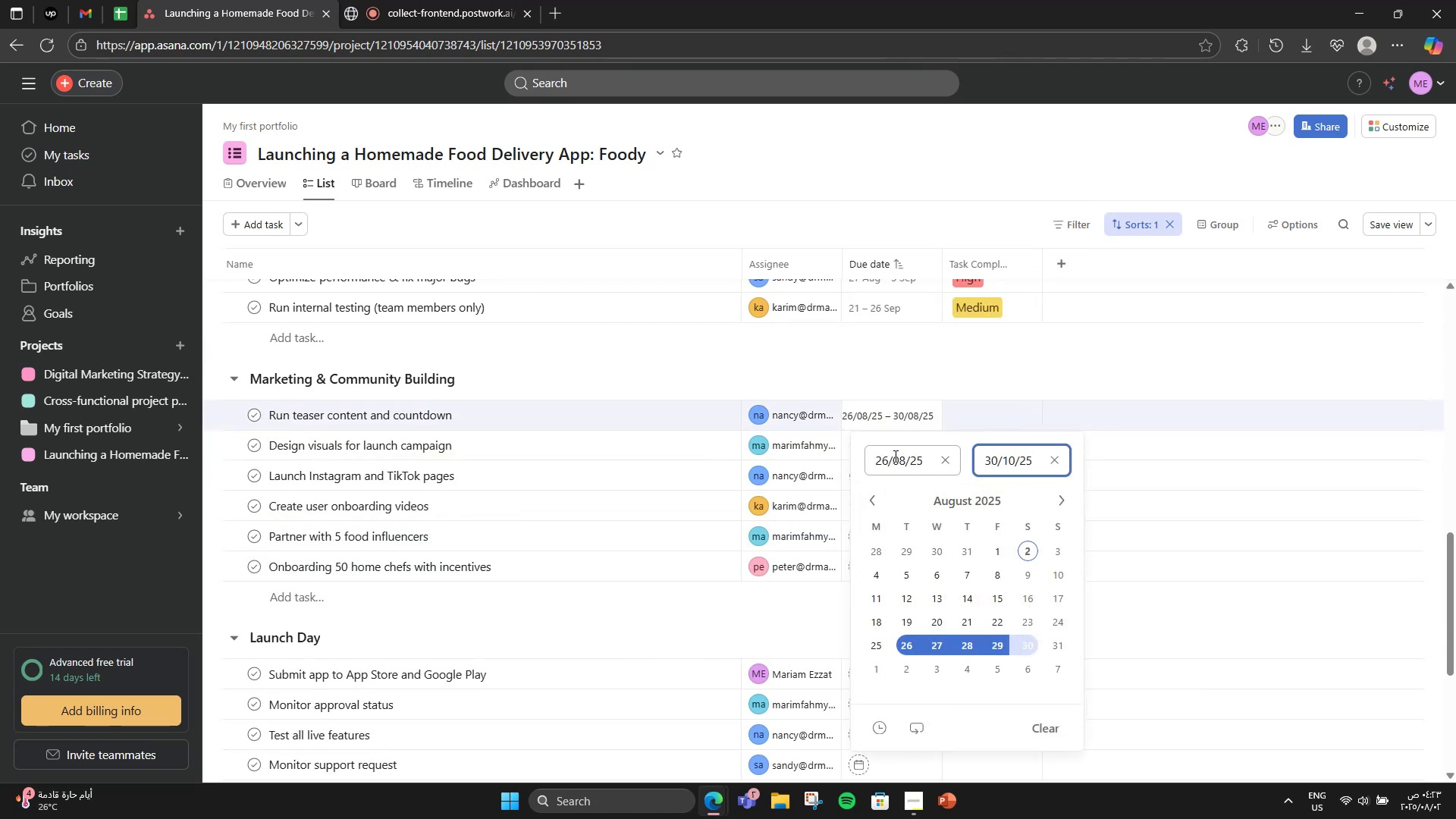 
left_click_drag(start_coordinate=[903, 453], to_coordinate=[896, 454])
 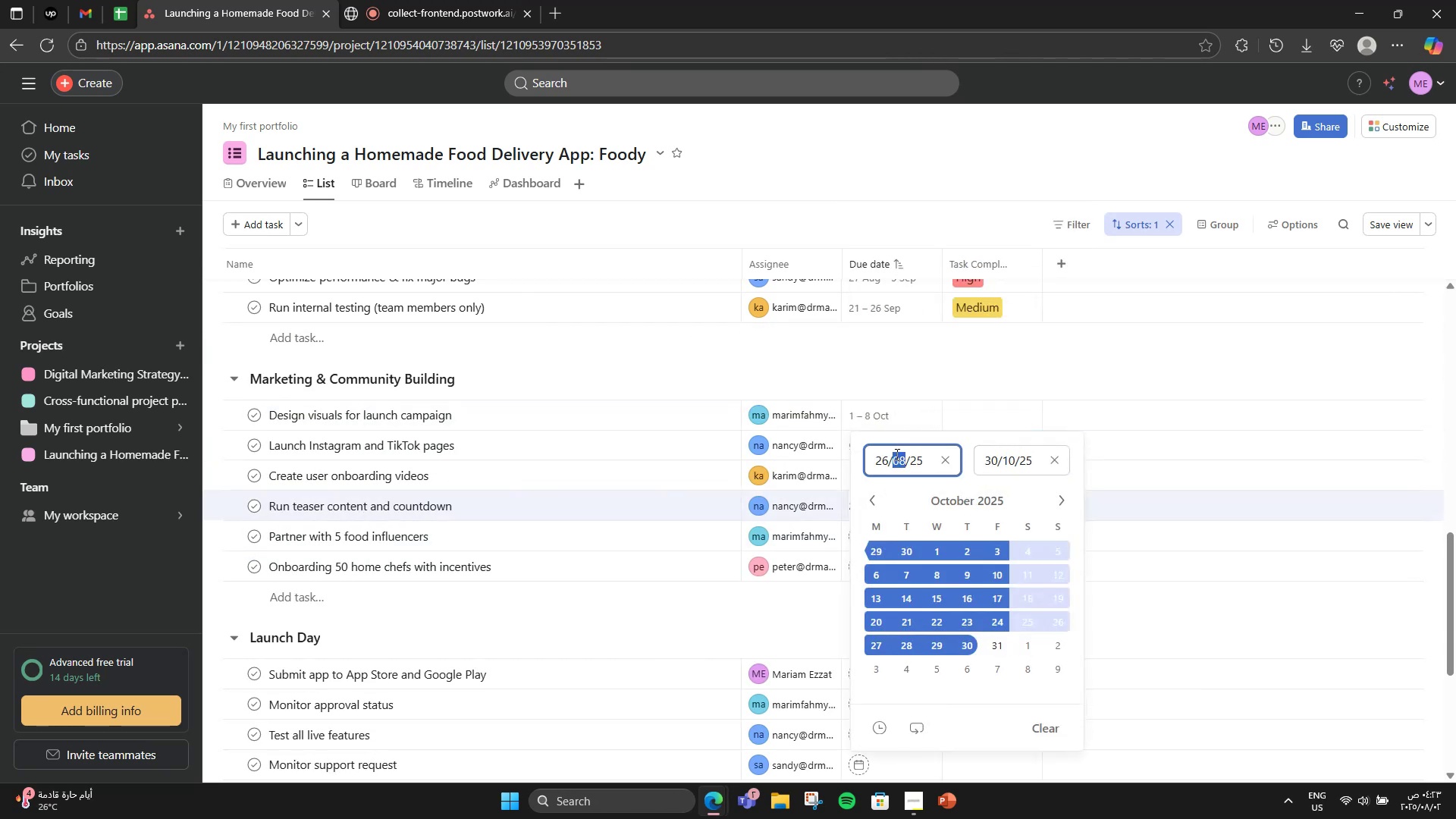 
key(Numpad1)
 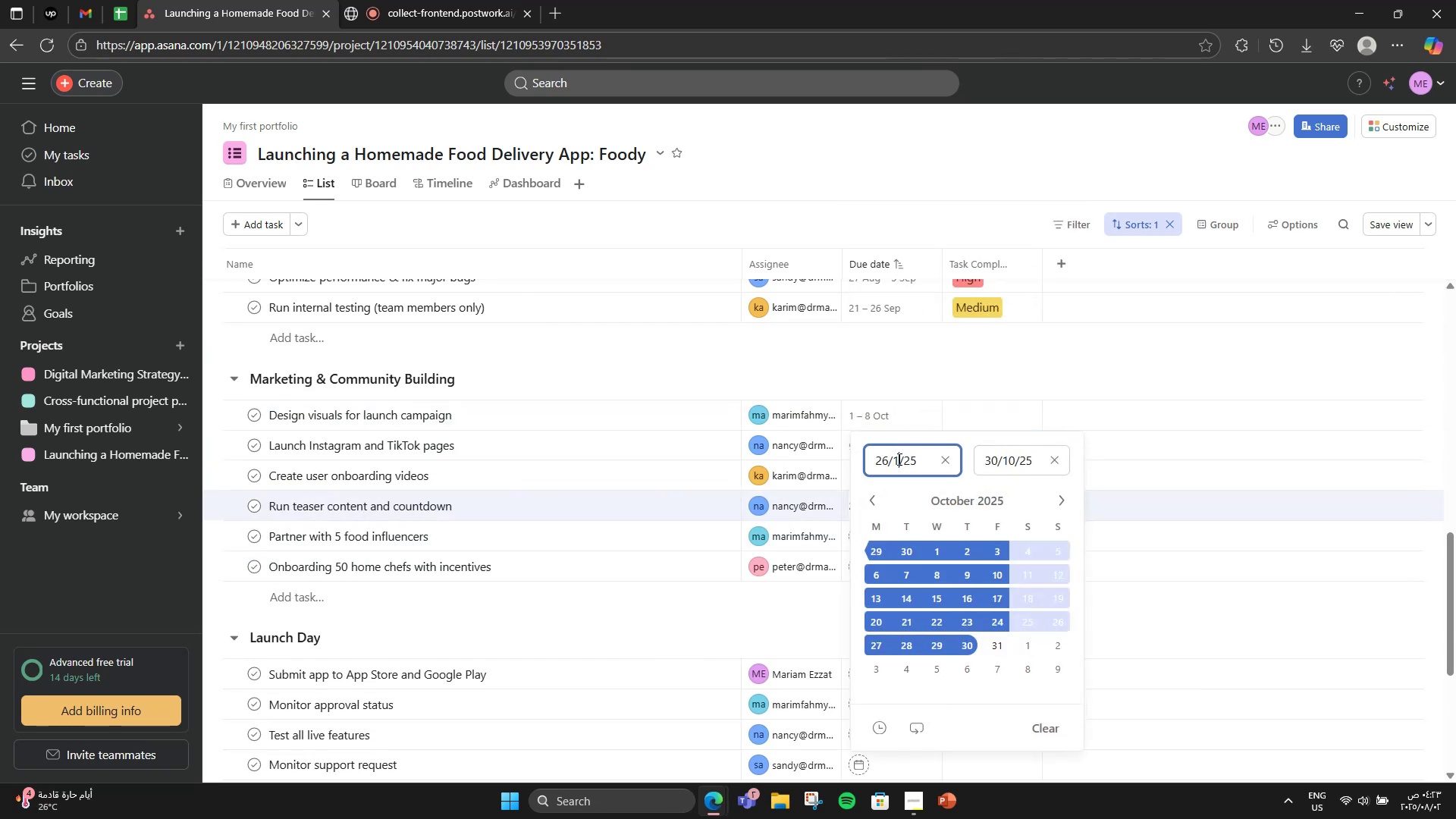 
key(Numpad0)
 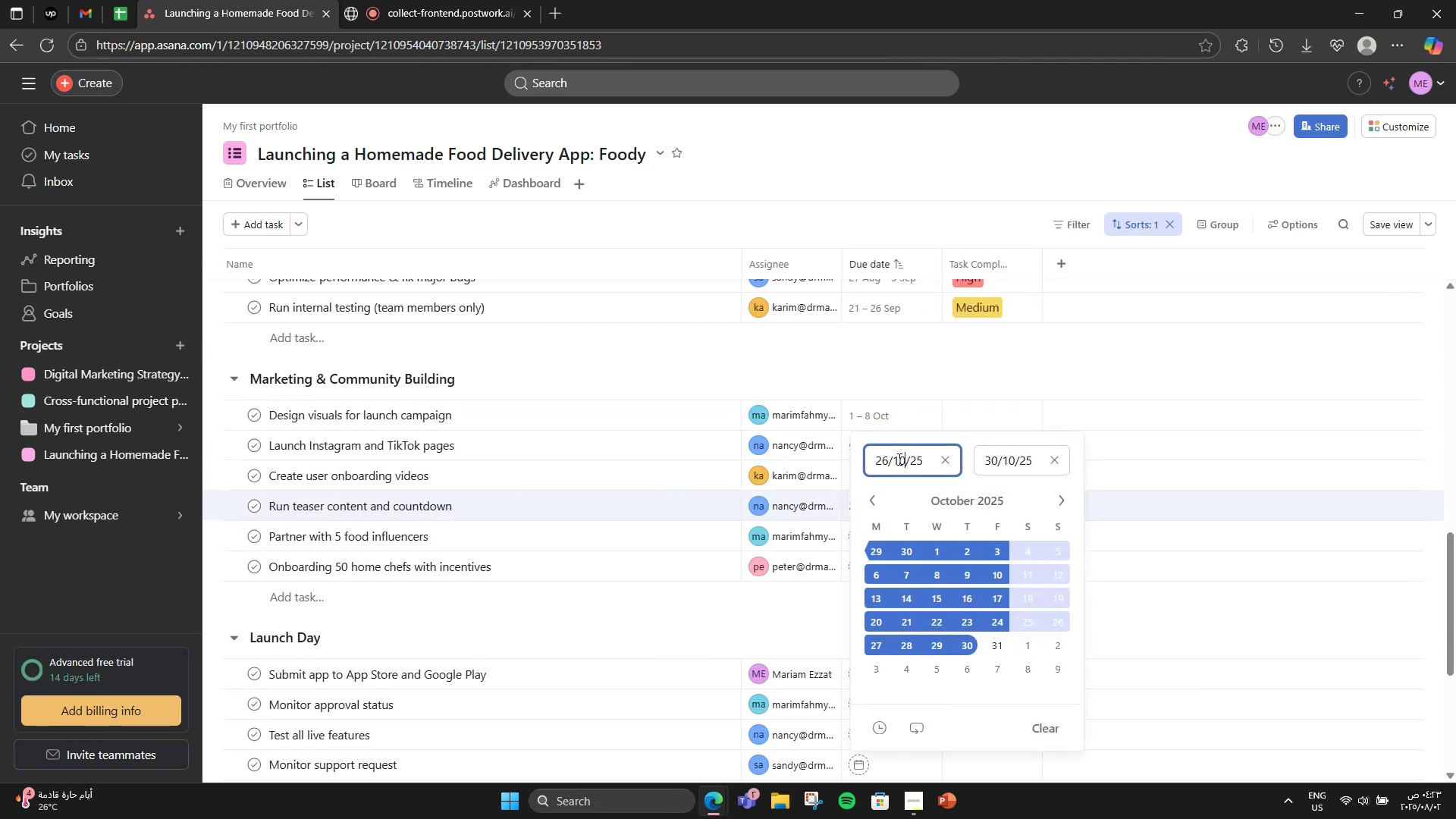 
key(NumpadEnter)
 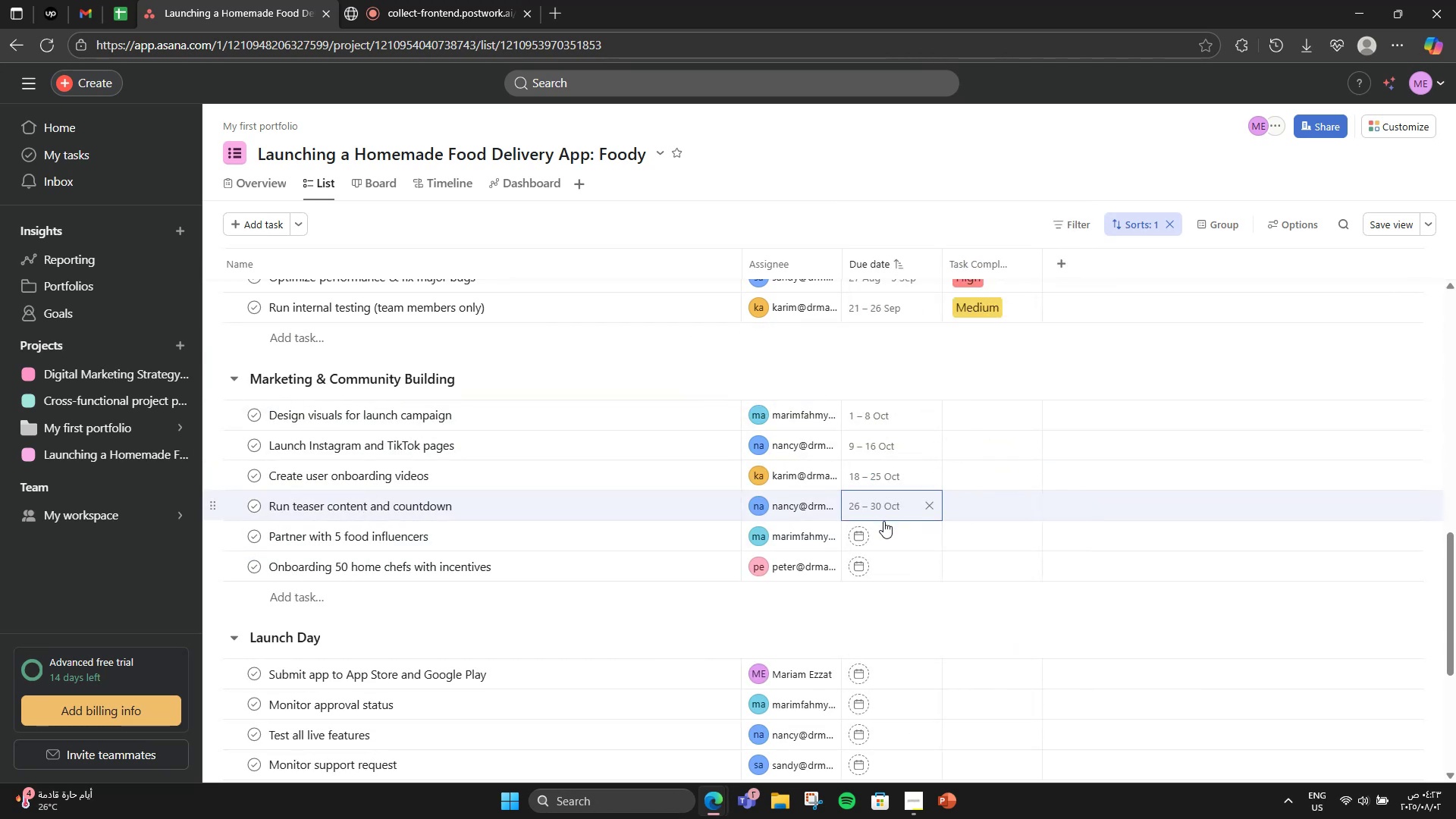 
left_click([874, 532])
 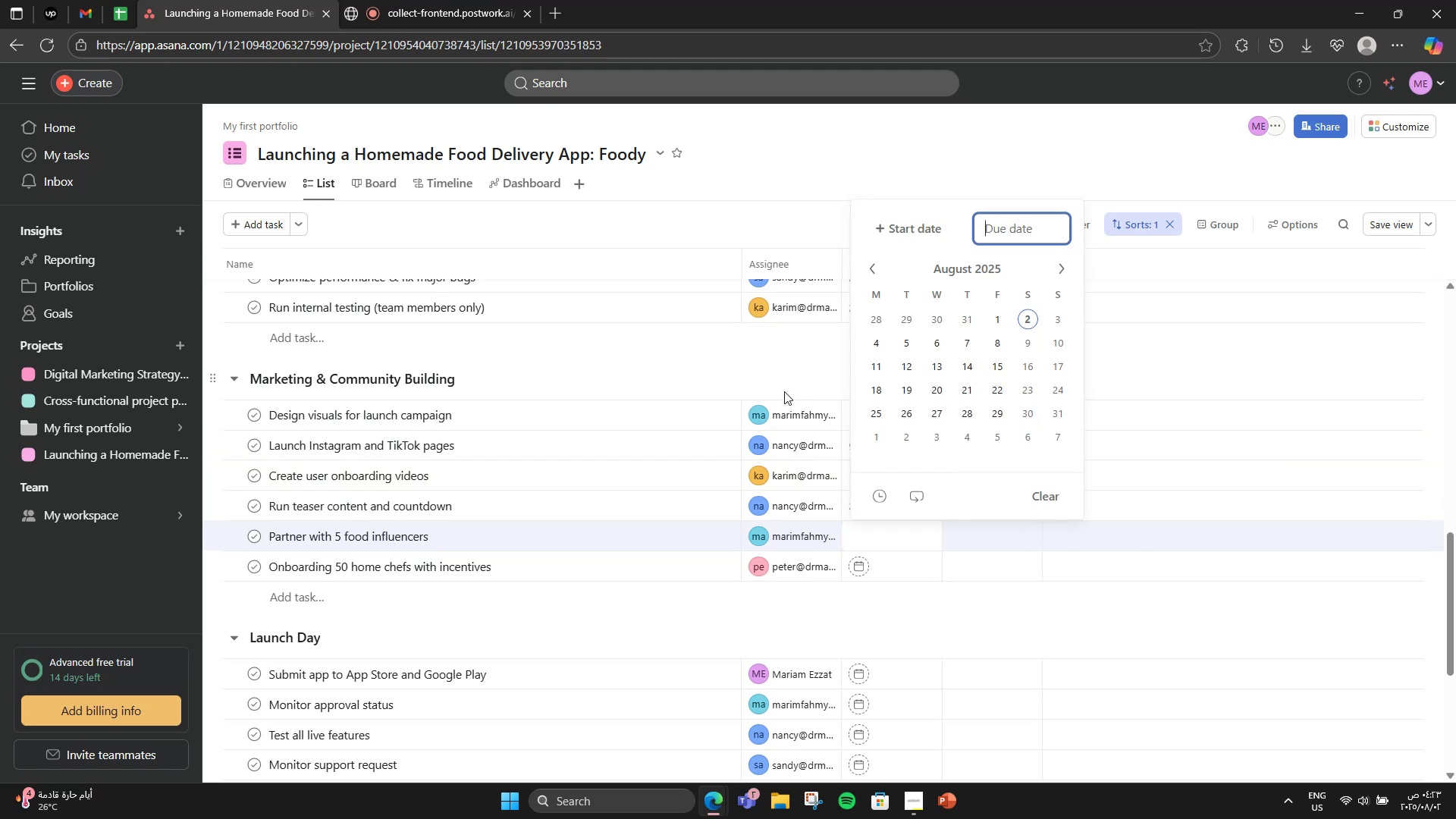 
left_click([821, 380])
 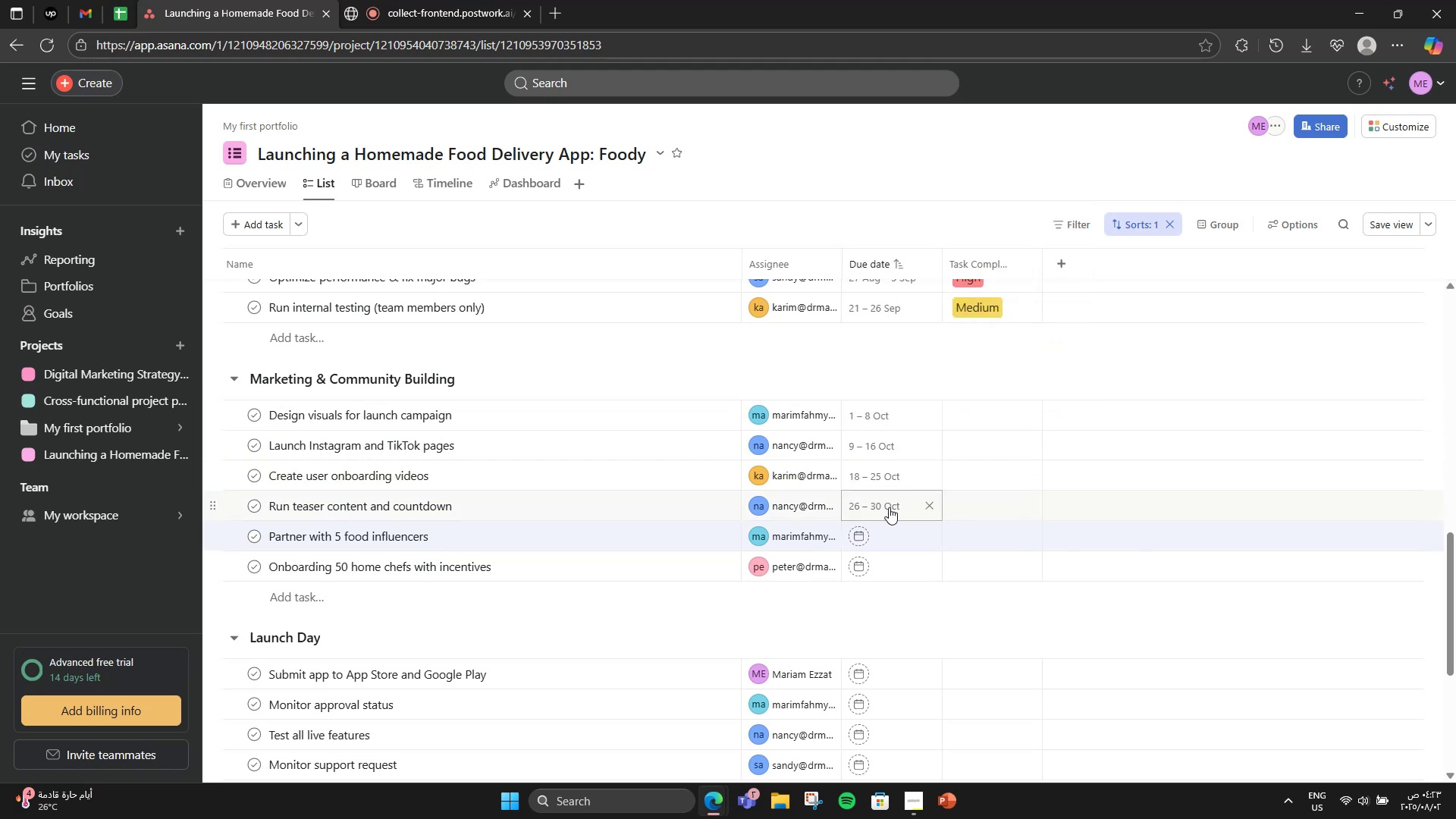 
left_click([890, 526])
 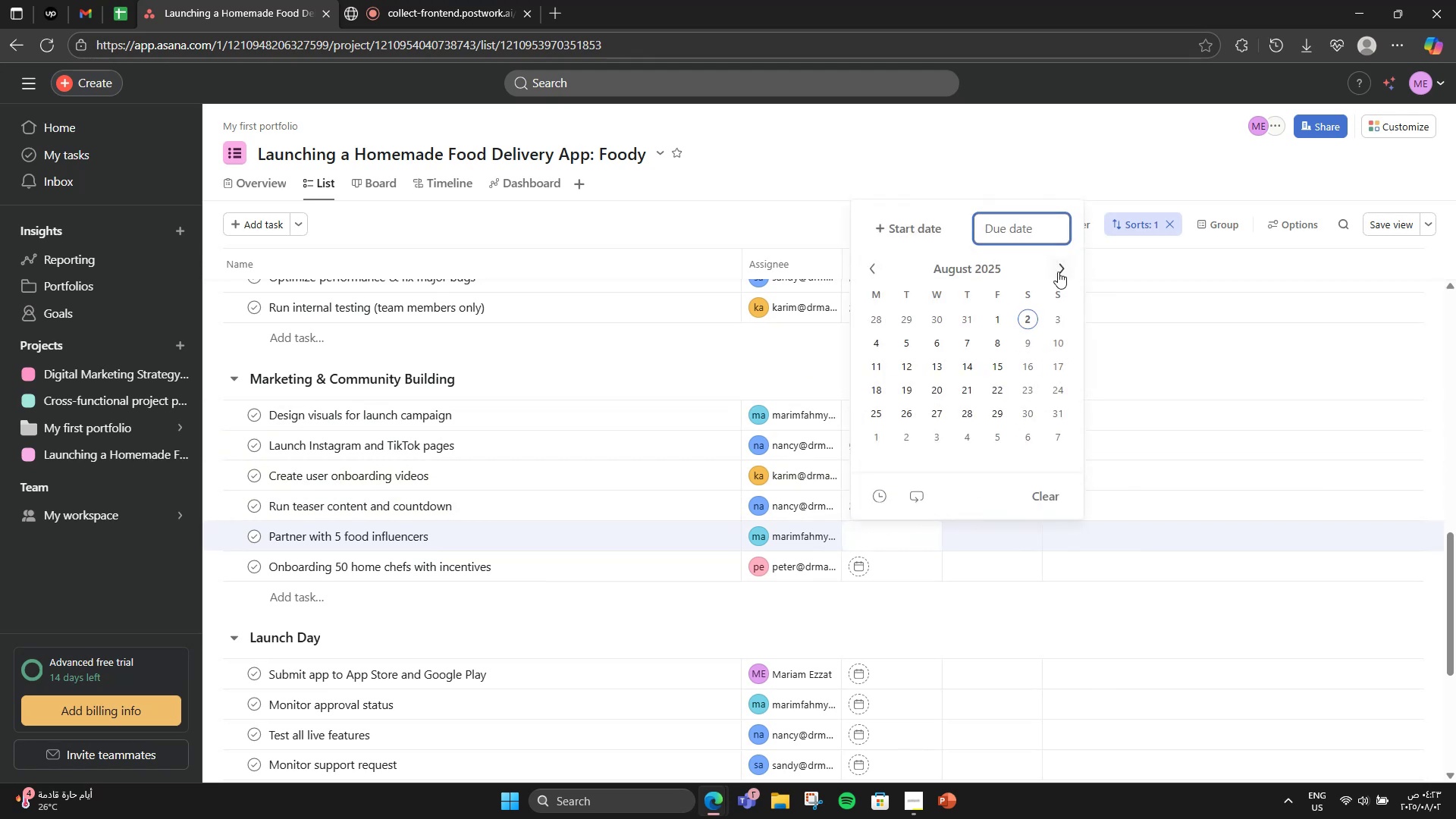 
double_click([1059, 270])
 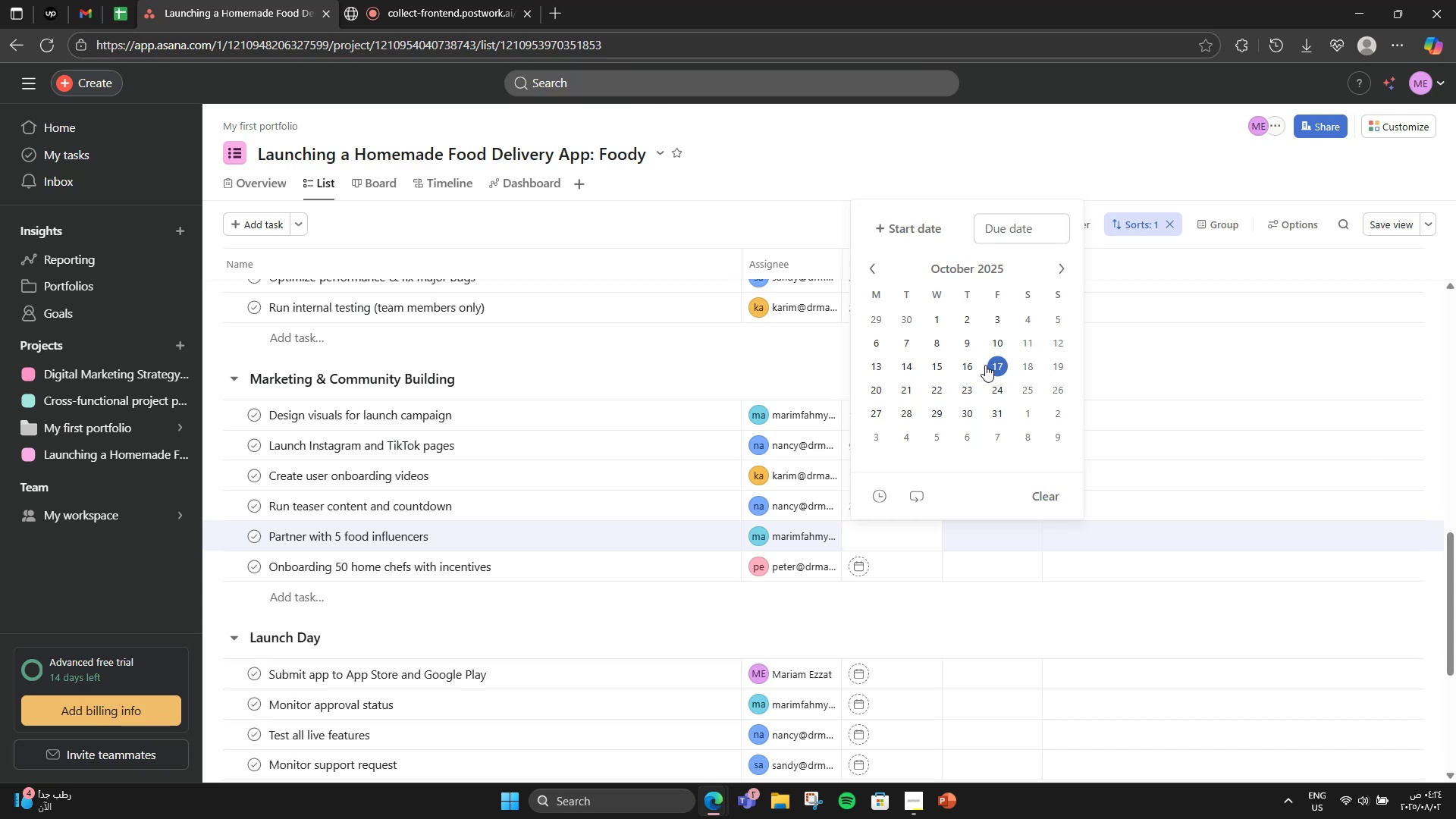 
wait(11.79)
 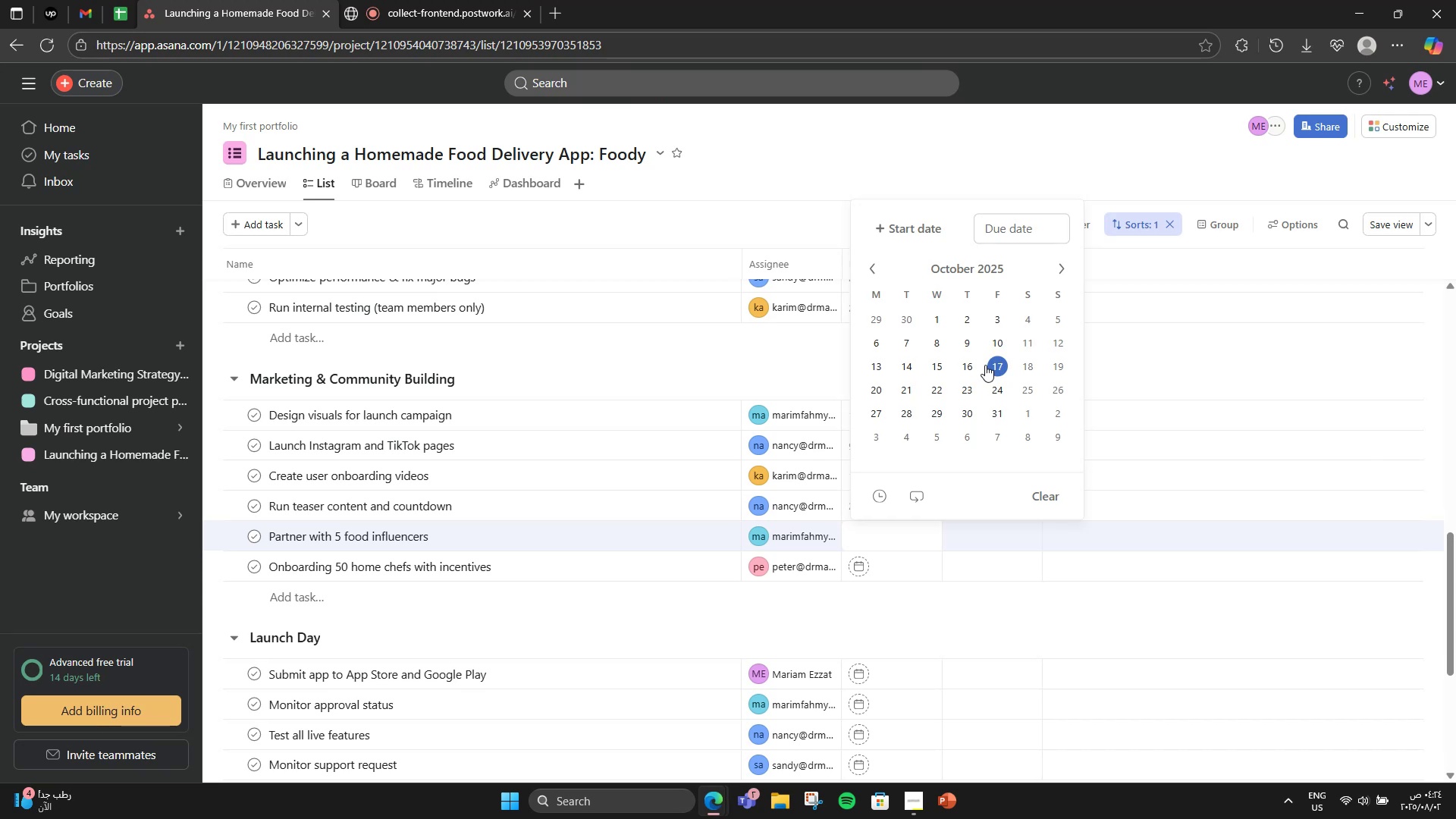 
left_click([1025, 420])
 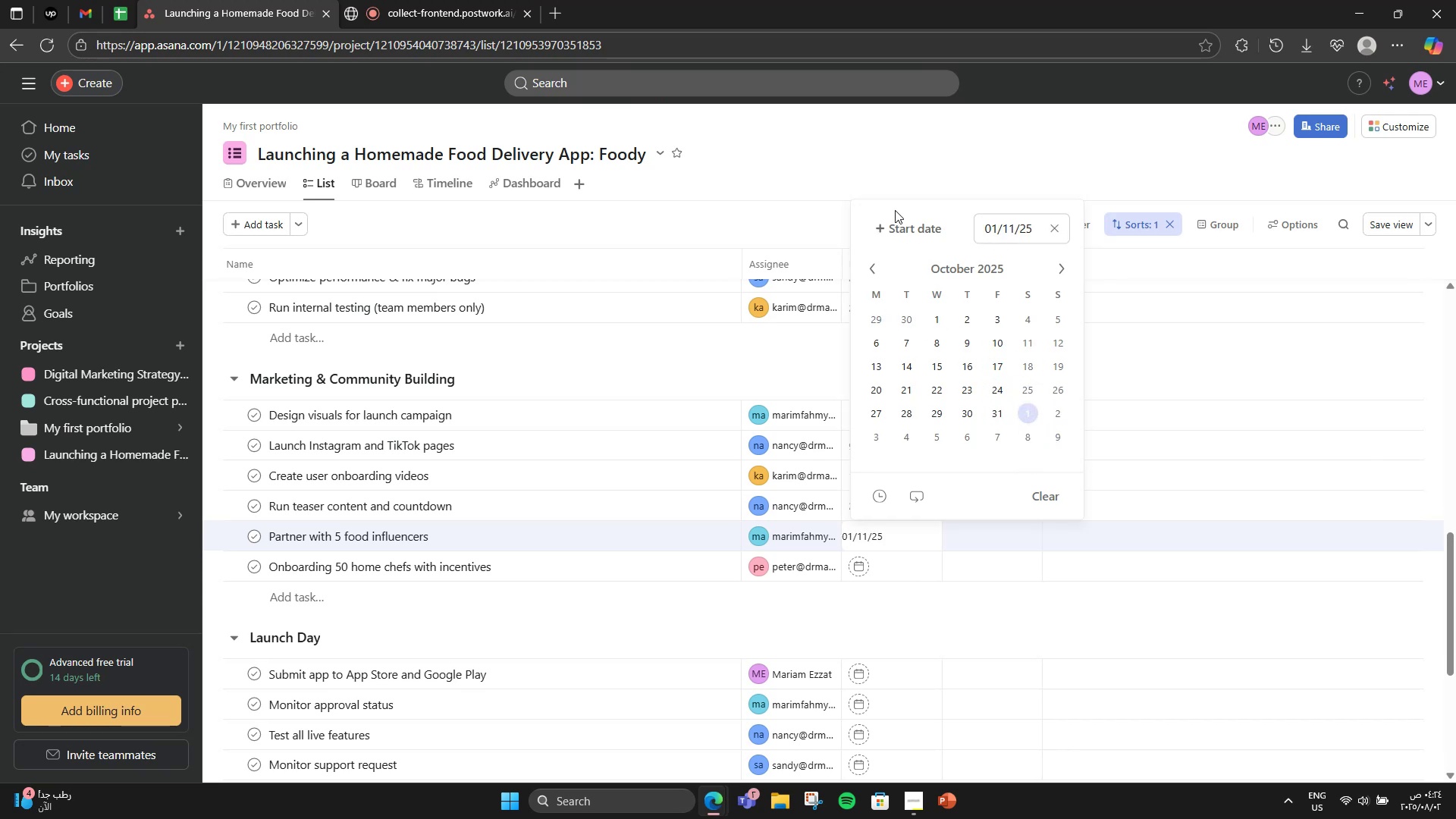 
left_click([906, 221])
 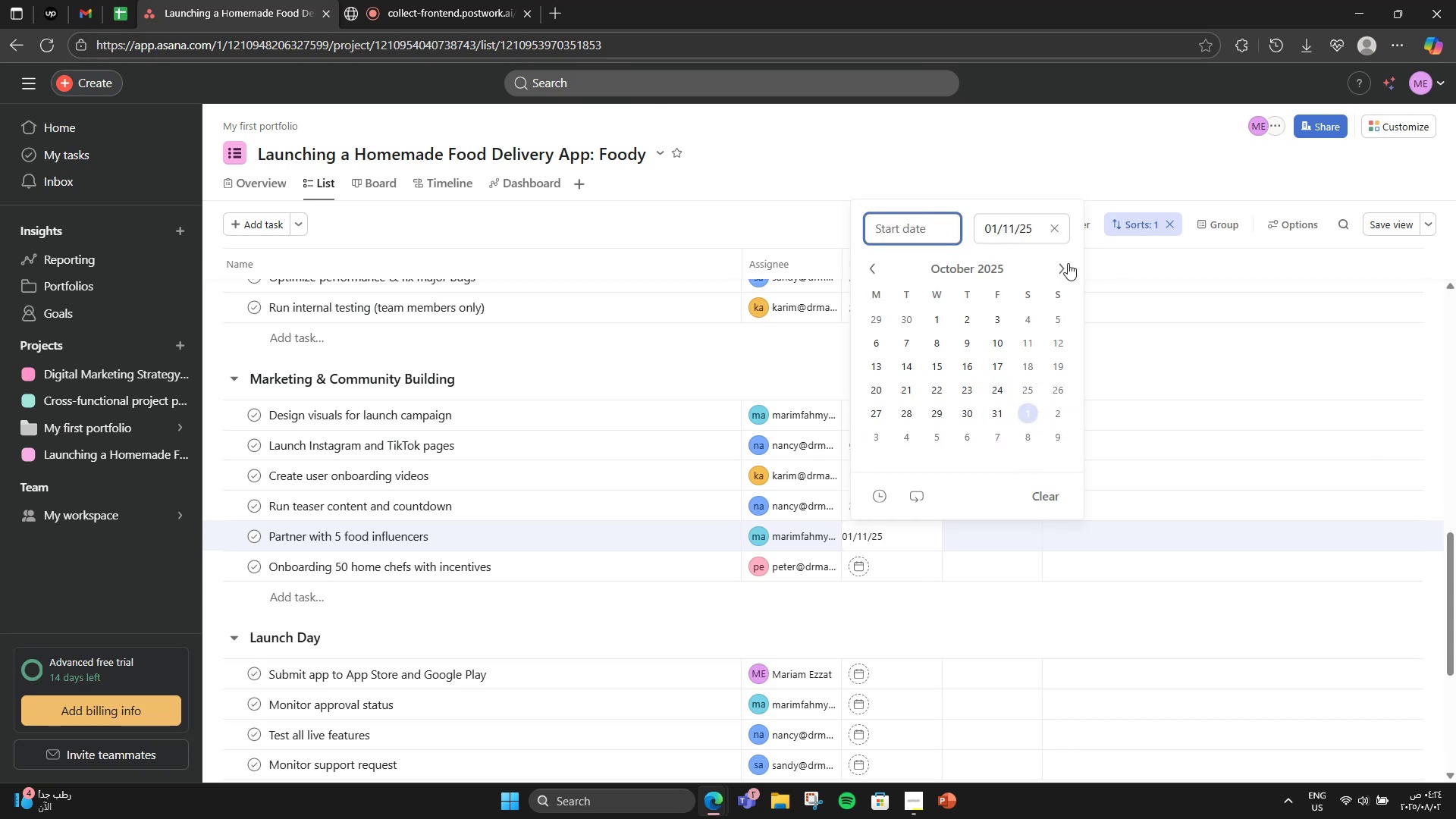 
left_click([1059, 266])
 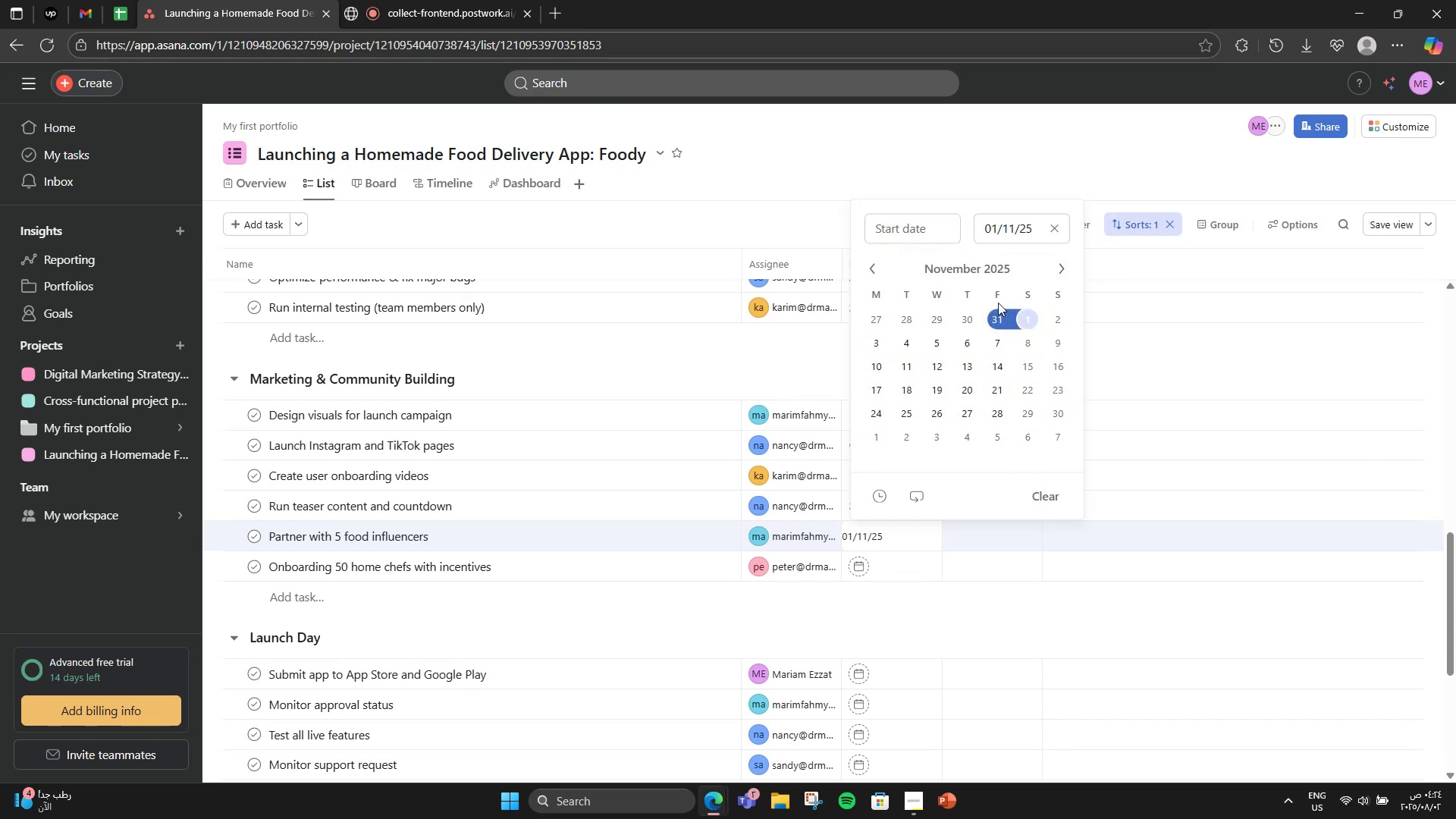 
left_click([852, 262])
 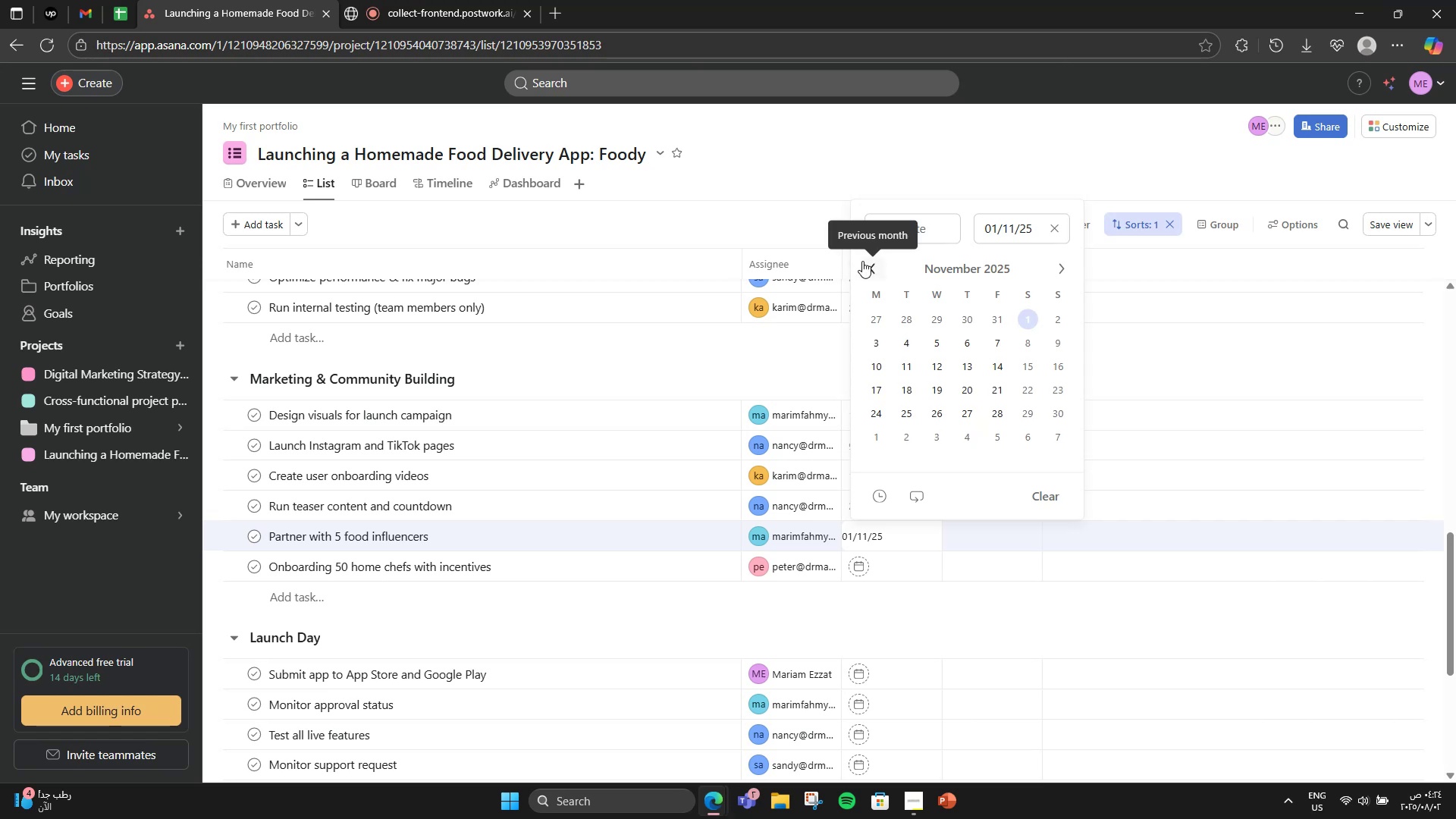 
left_click([862, 261])
 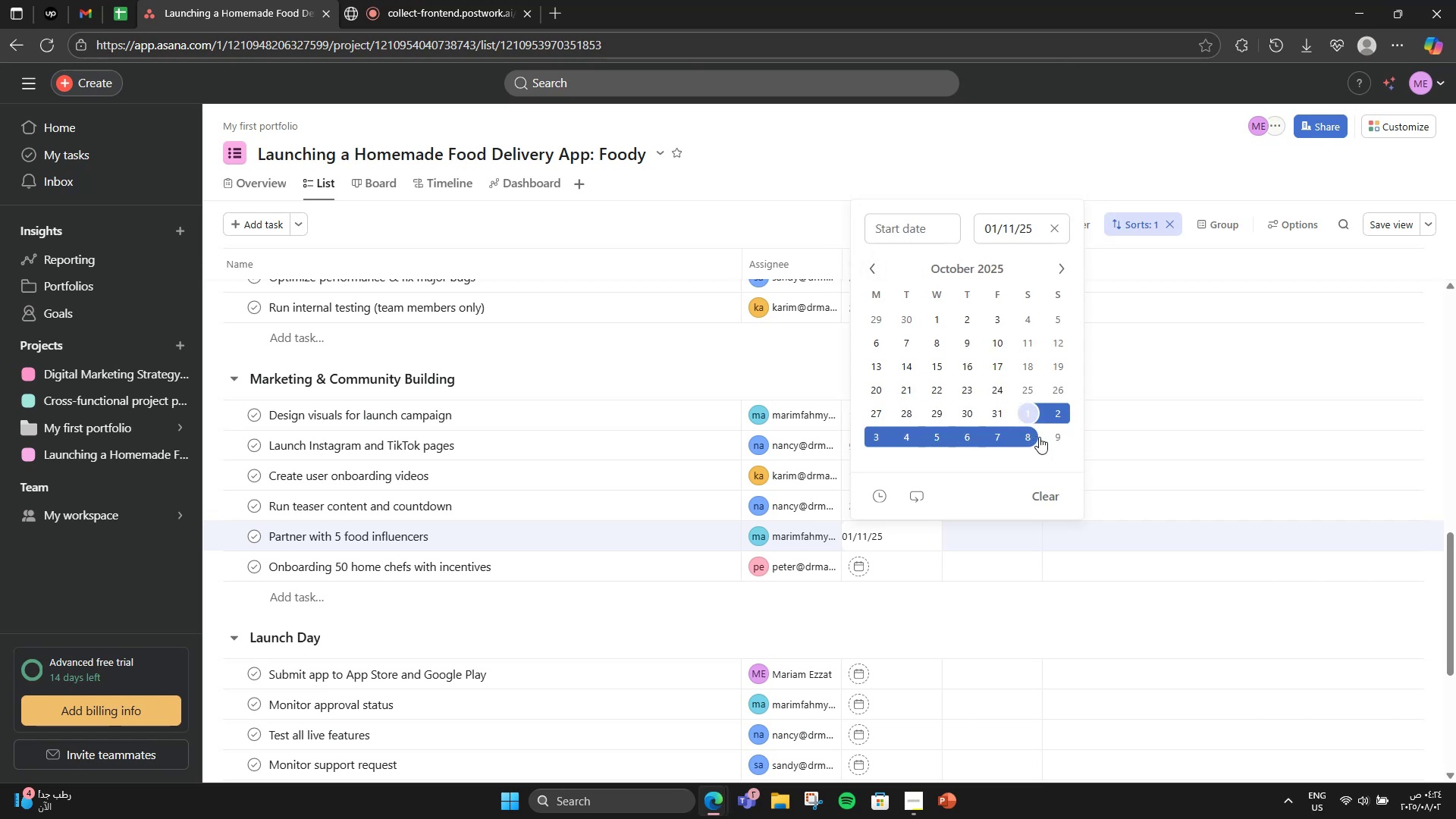 
left_click([1055, 438])
 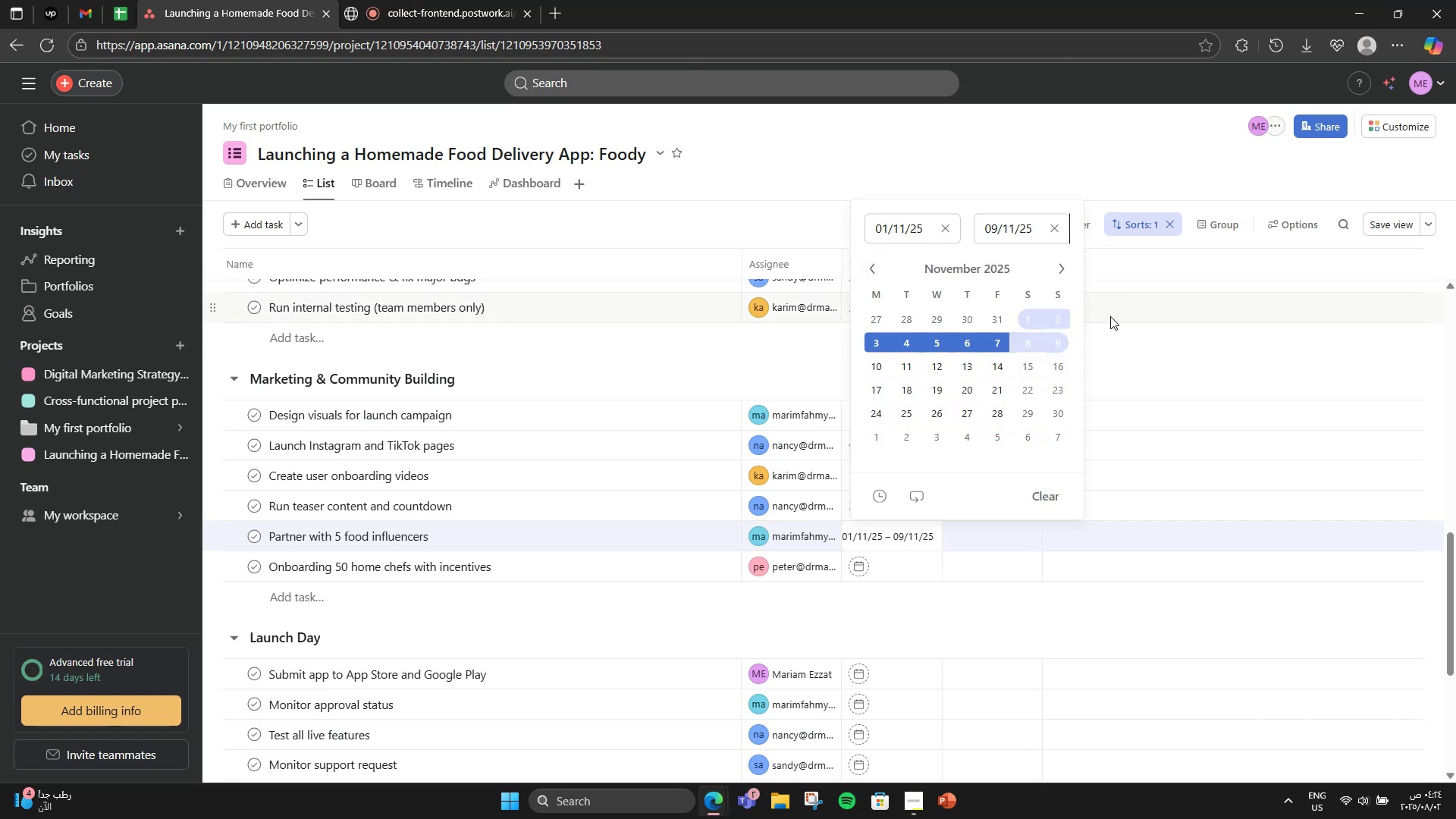 
left_click([1060, 339])
 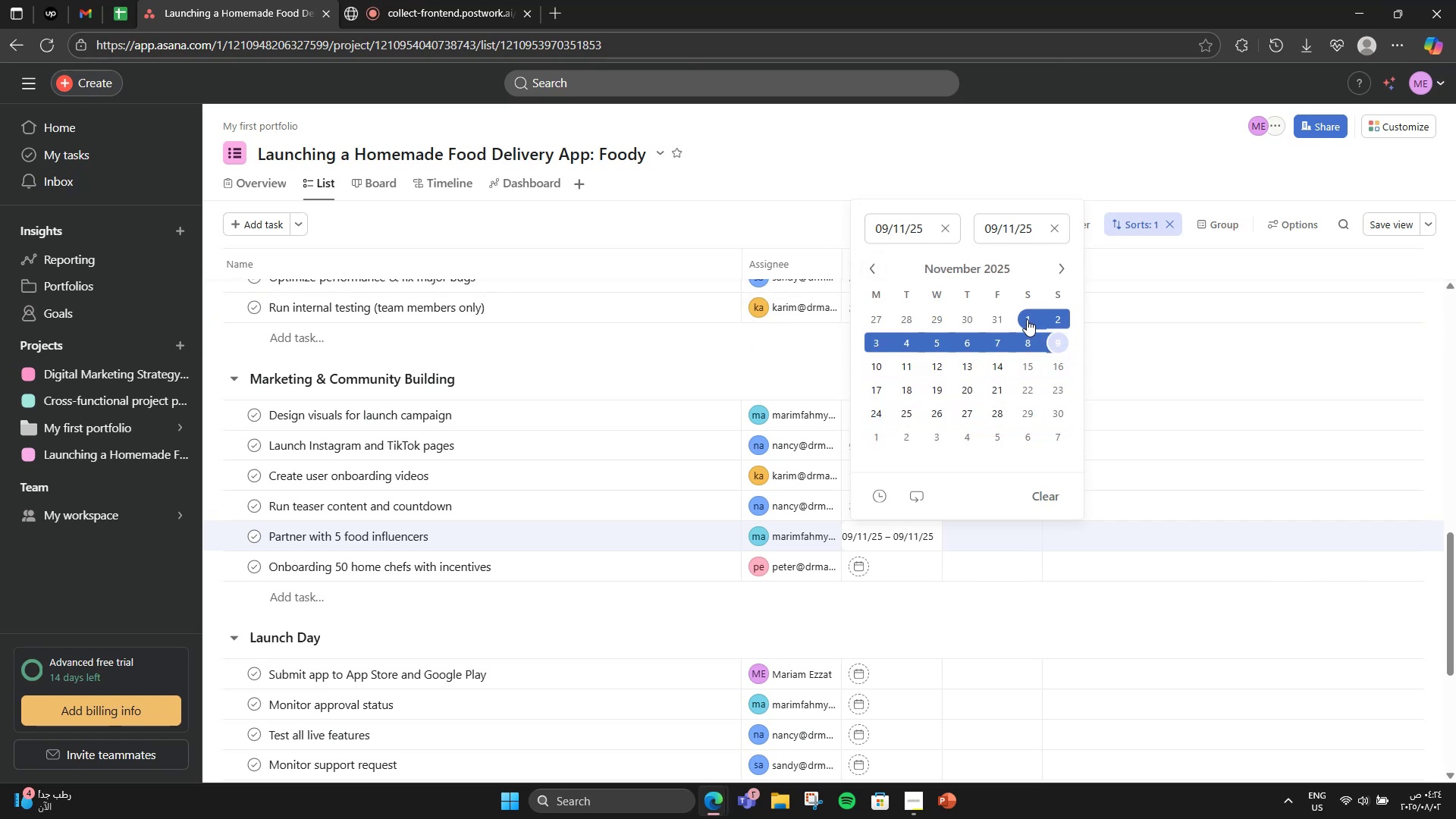 
left_click([1027, 319])
 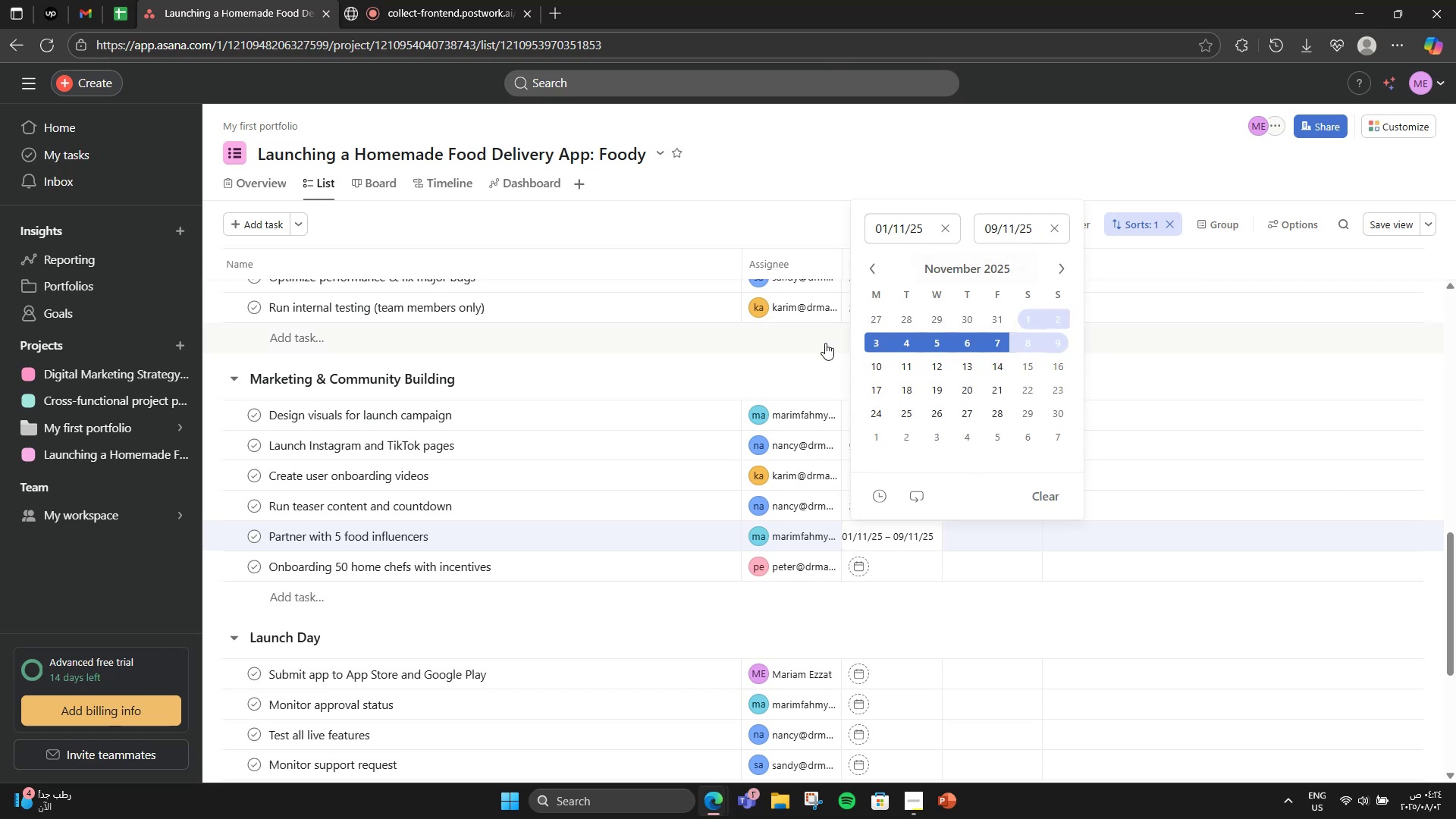 
left_click([789, 372])
 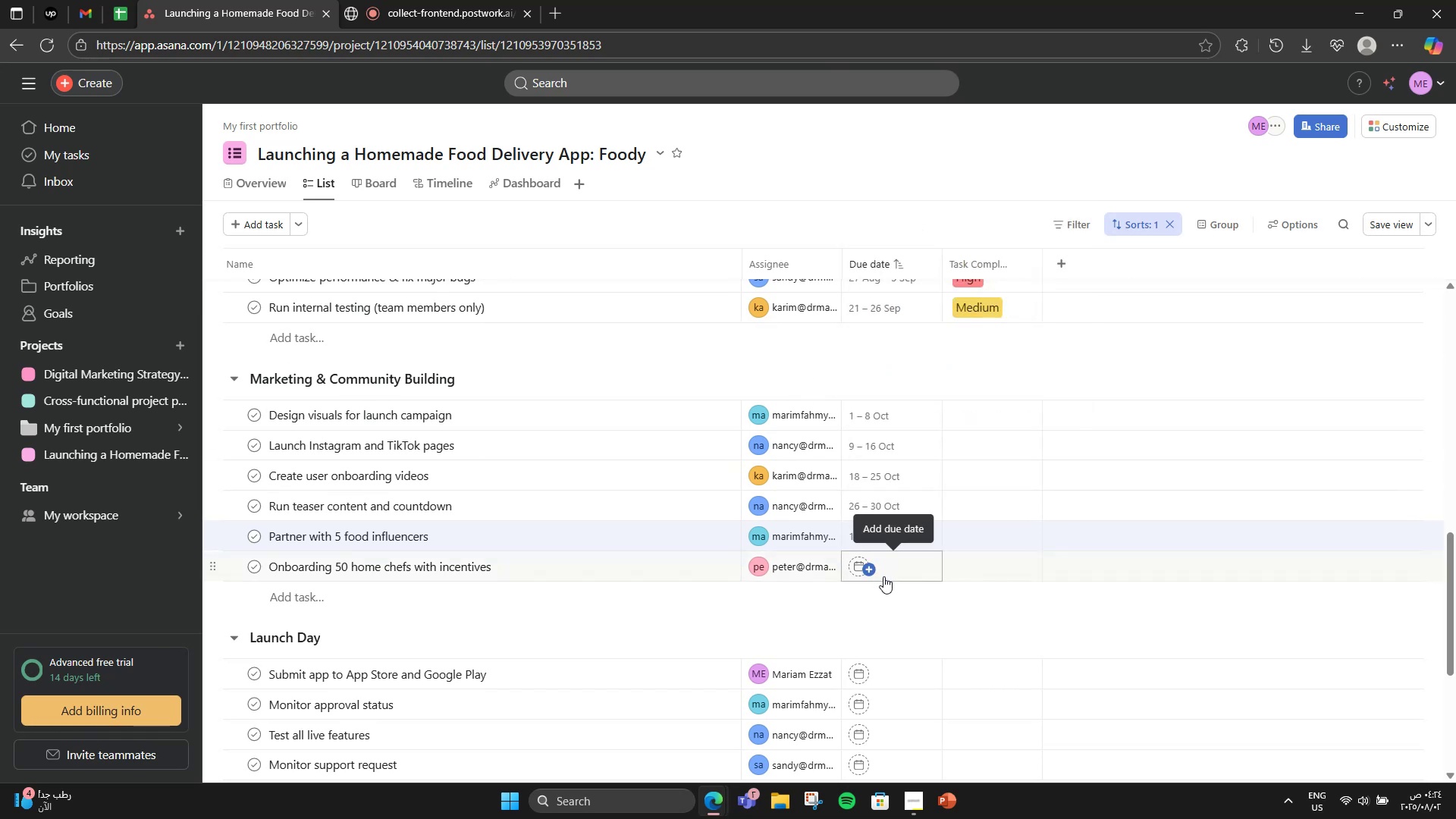 
left_click([883, 576])
 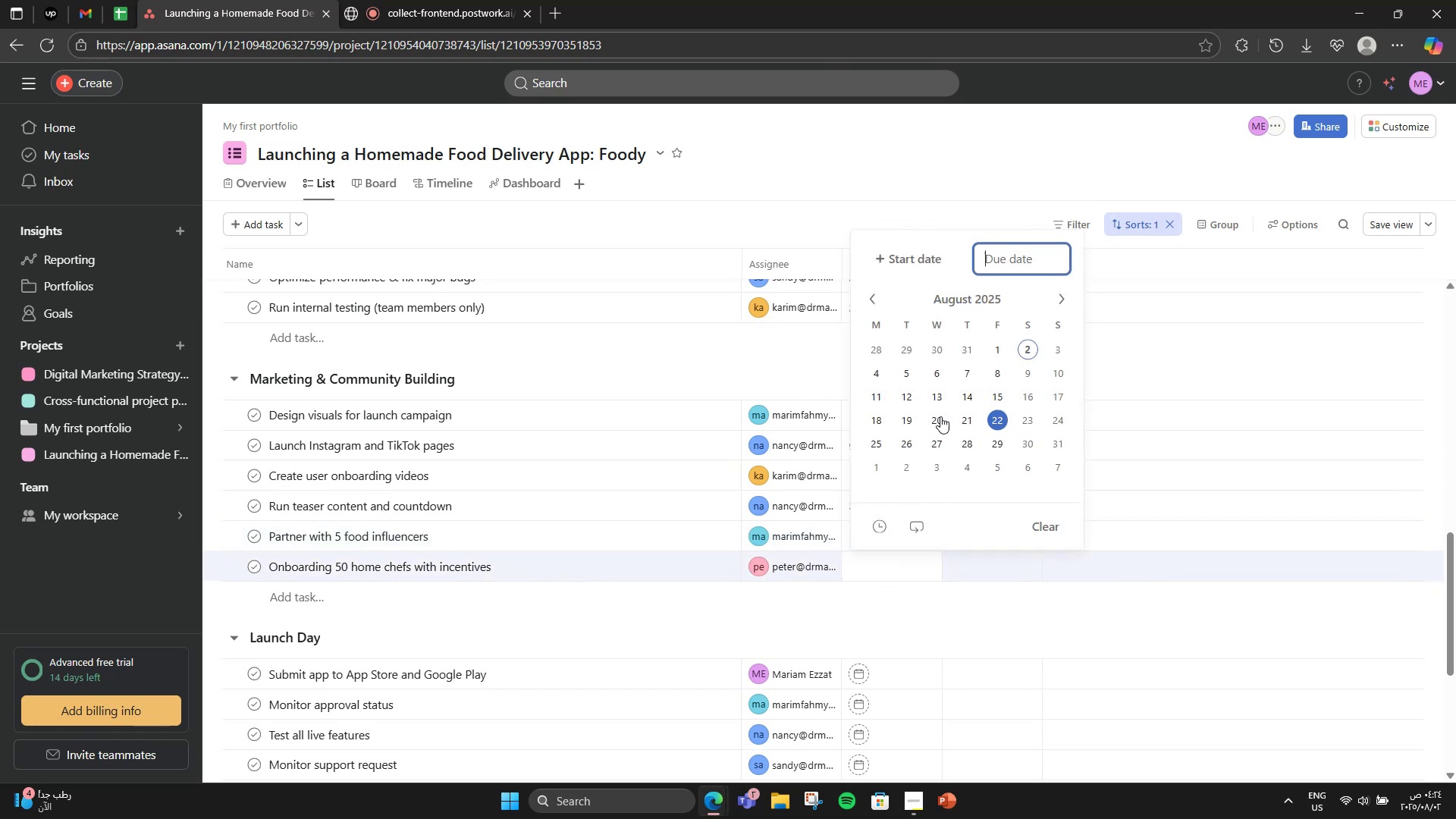 
left_click([711, 375])
 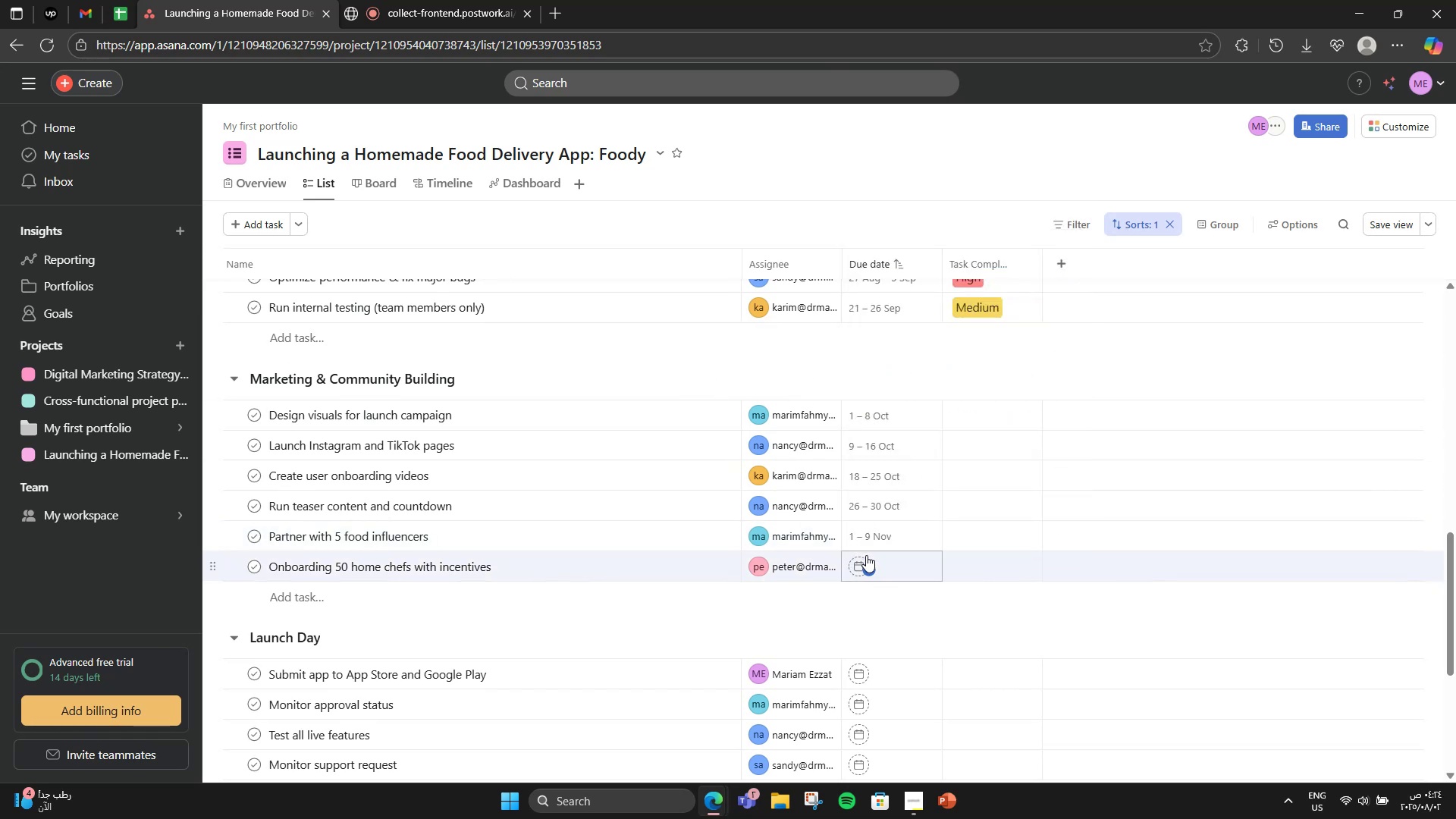 
left_click([866, 560])
 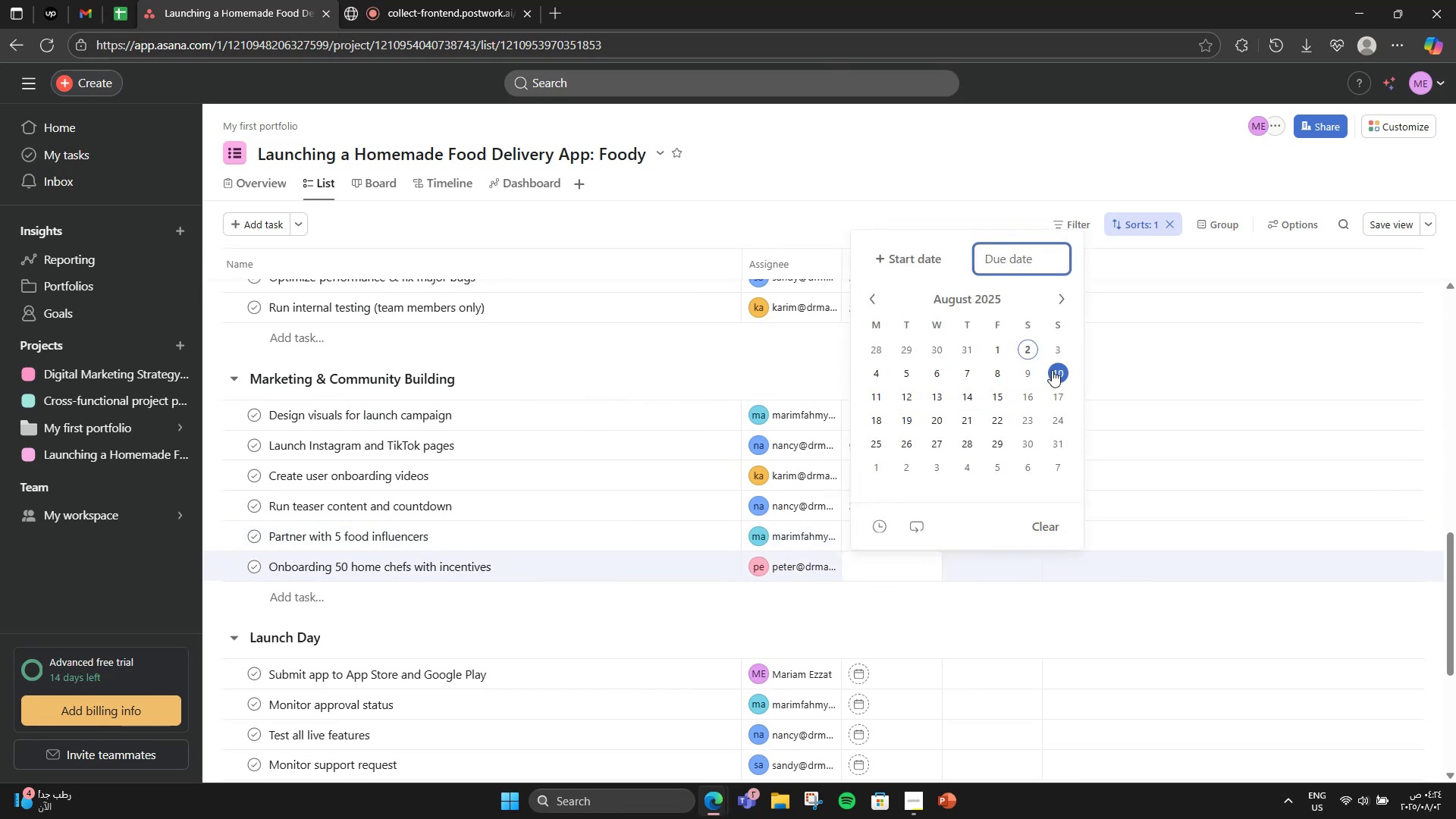 
left_click([929, 268])
 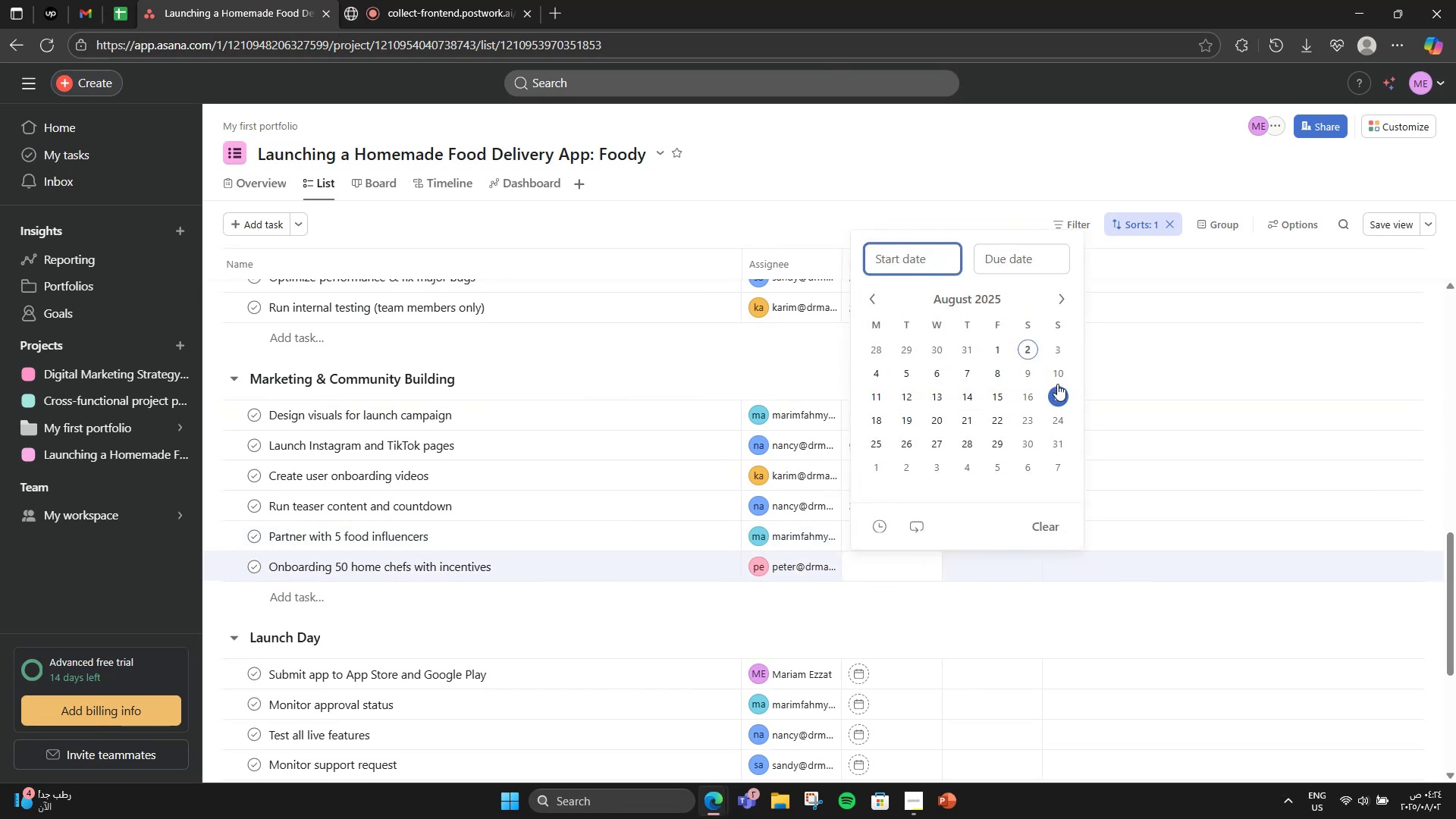 
left_click([1057, 383])
 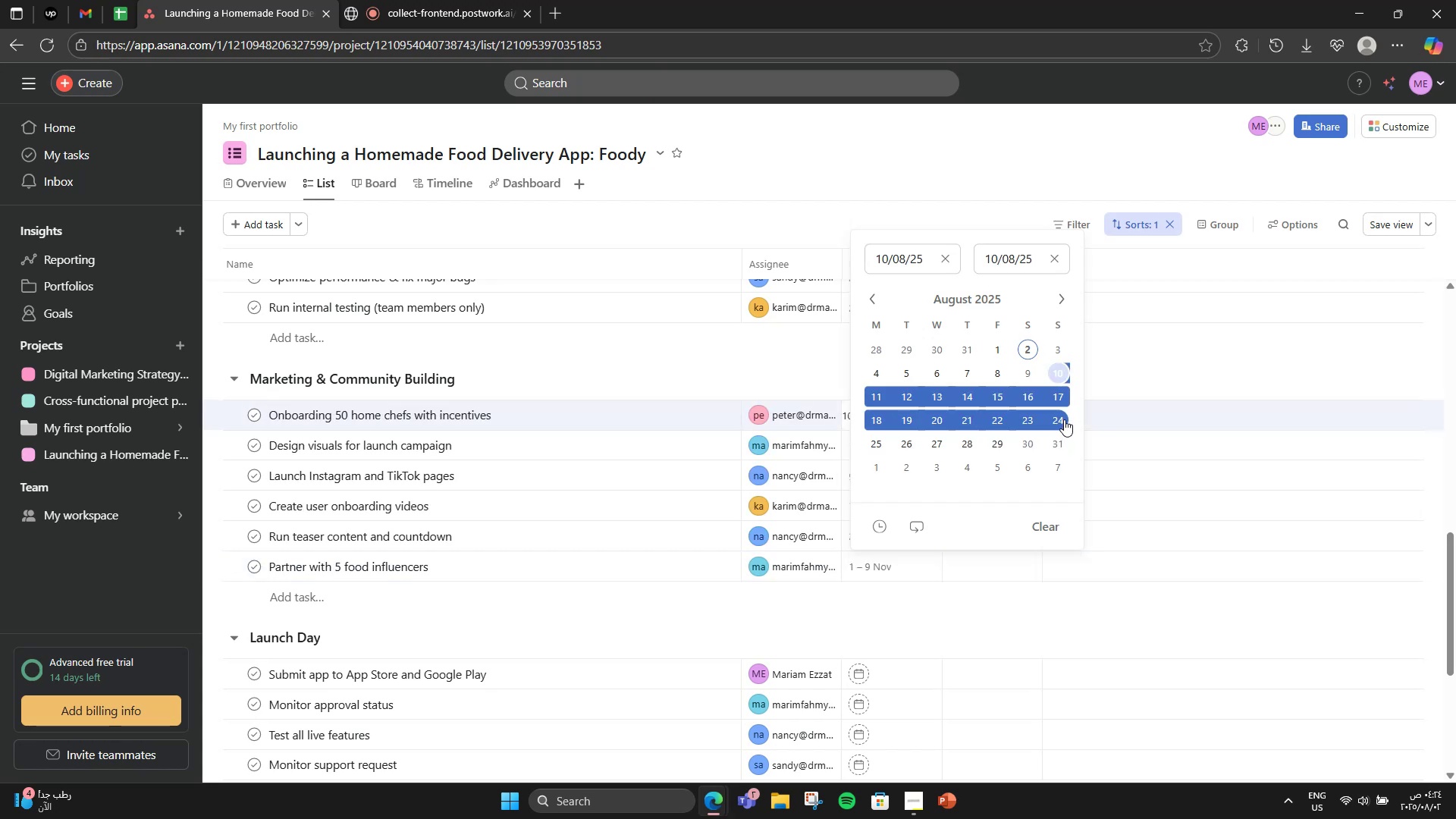 
left_click([1064, 419])
 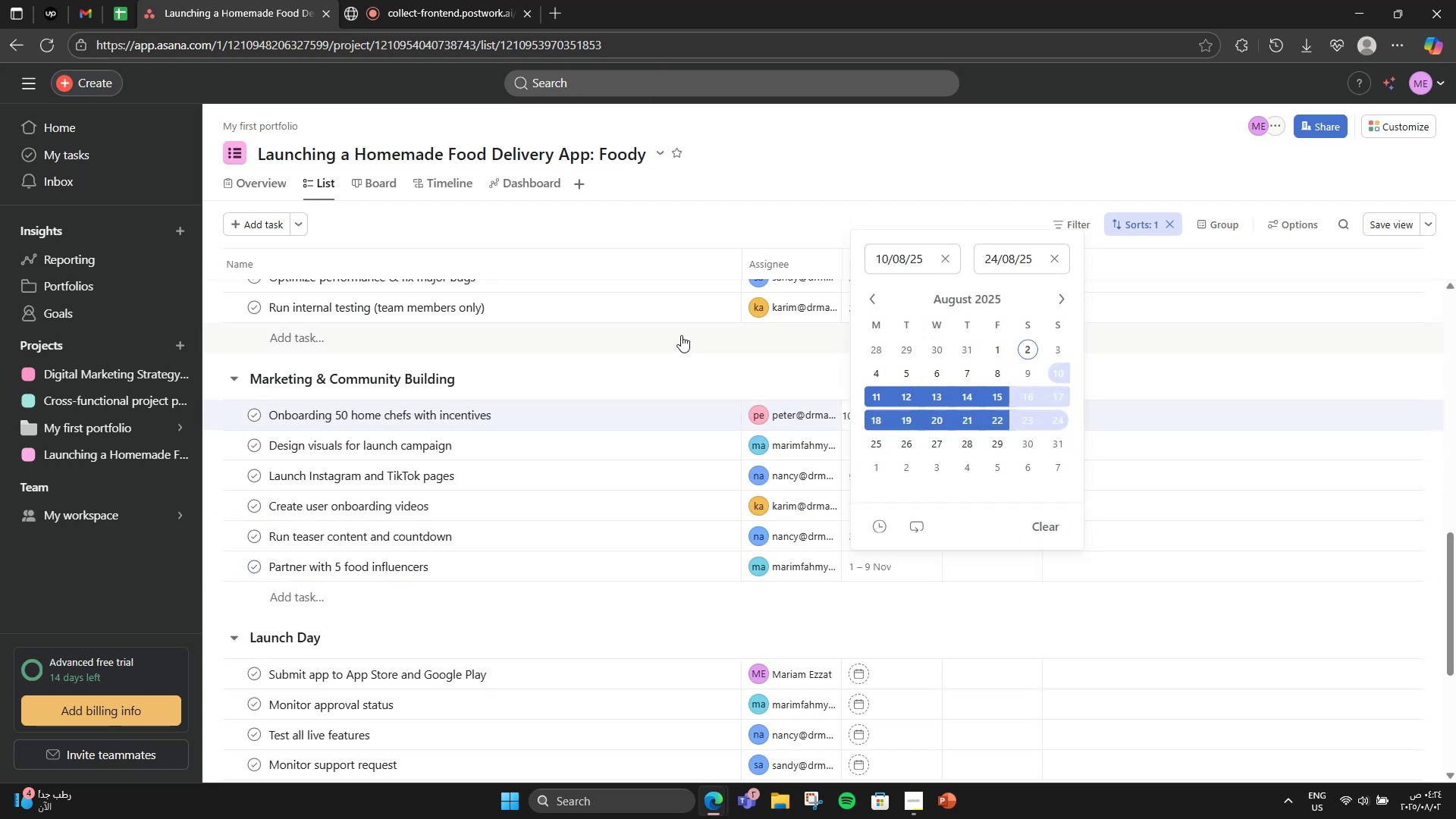 
left_click([704, 374])
 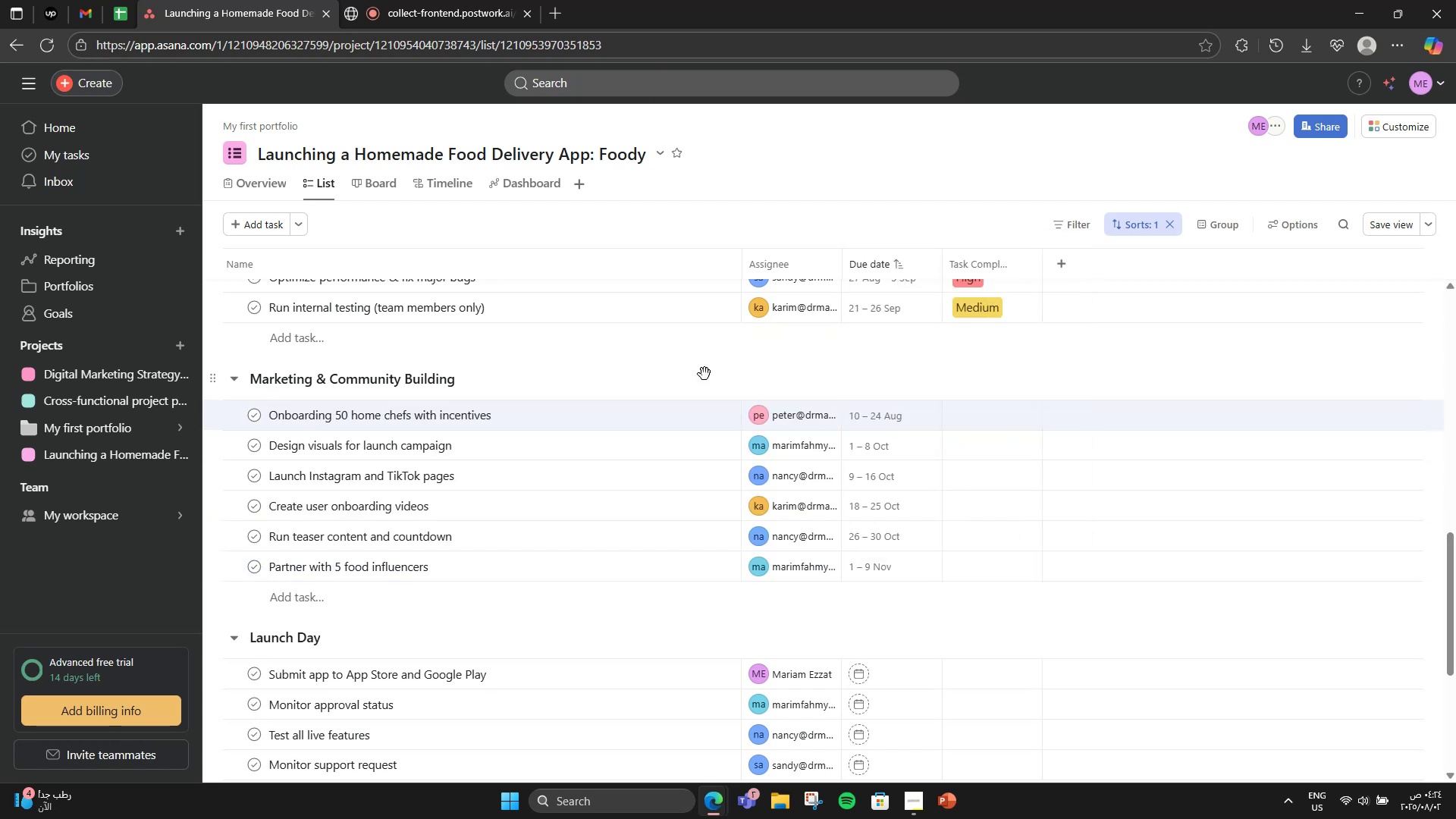 
scroll: coordinate [704, 374], scroll_direction: down, amount: 1.0
 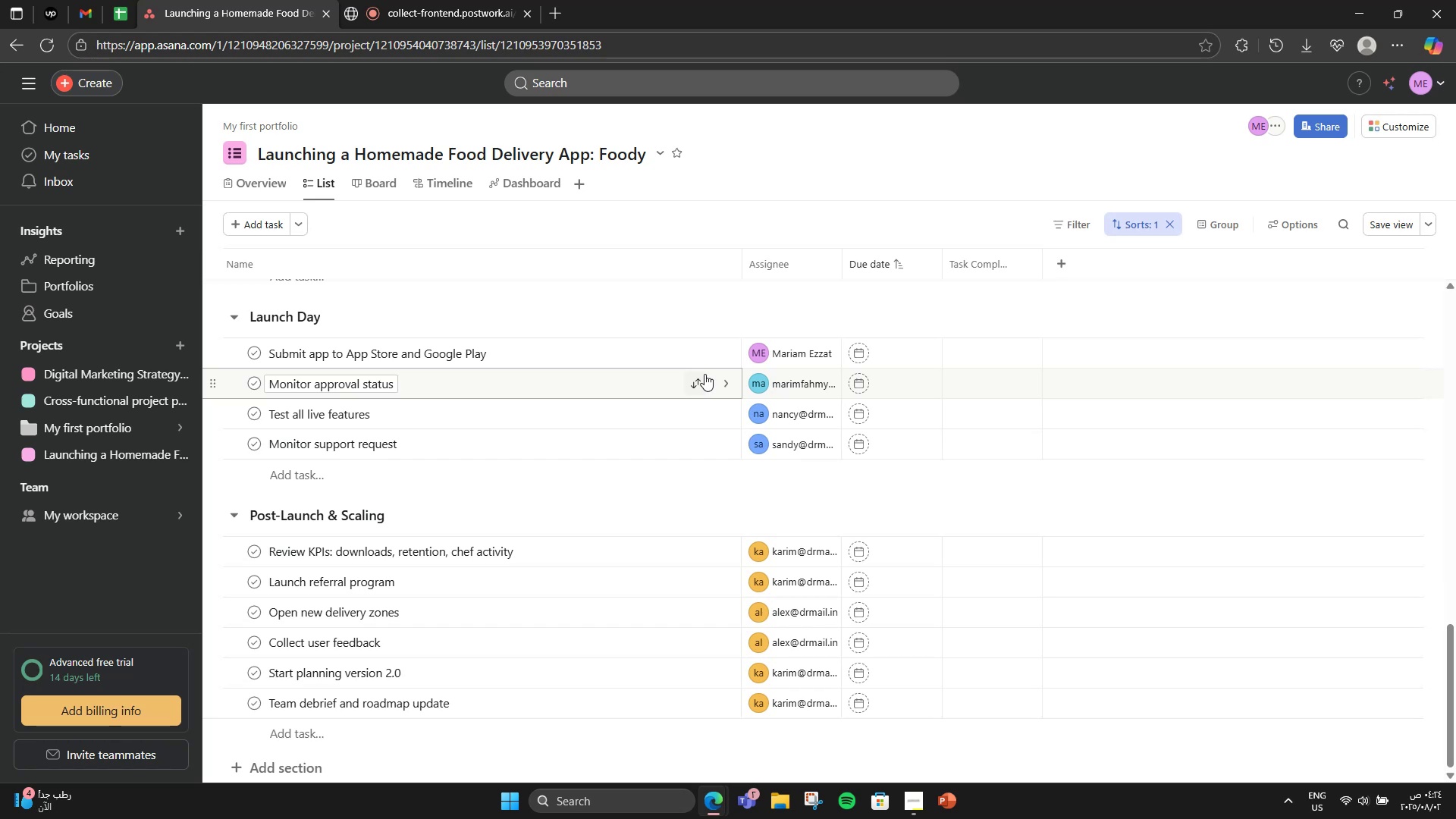 
wait(7.97)
 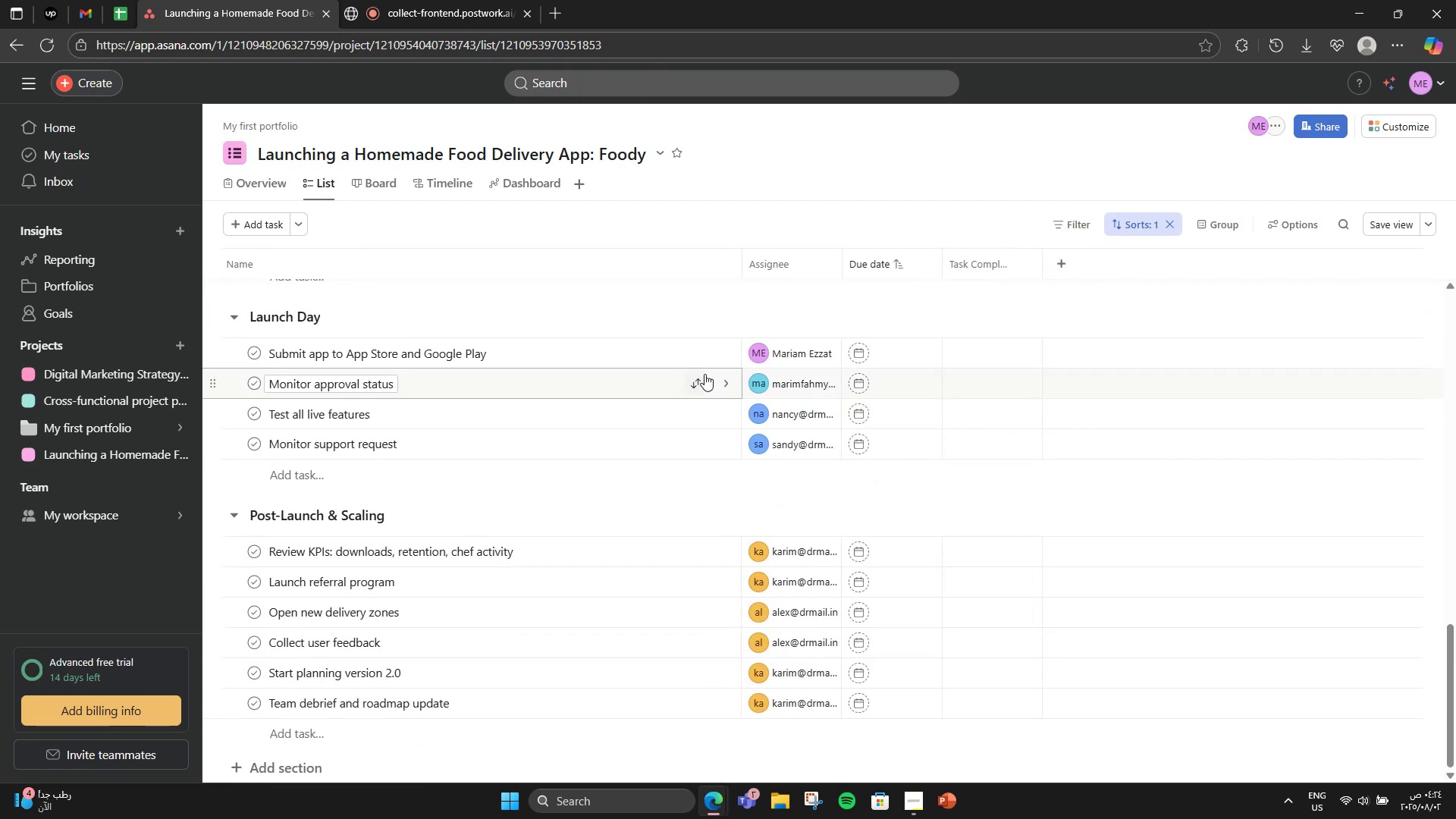 
scroll: coordinate [909, 553], scroll_direction: up, amount: 4.0
 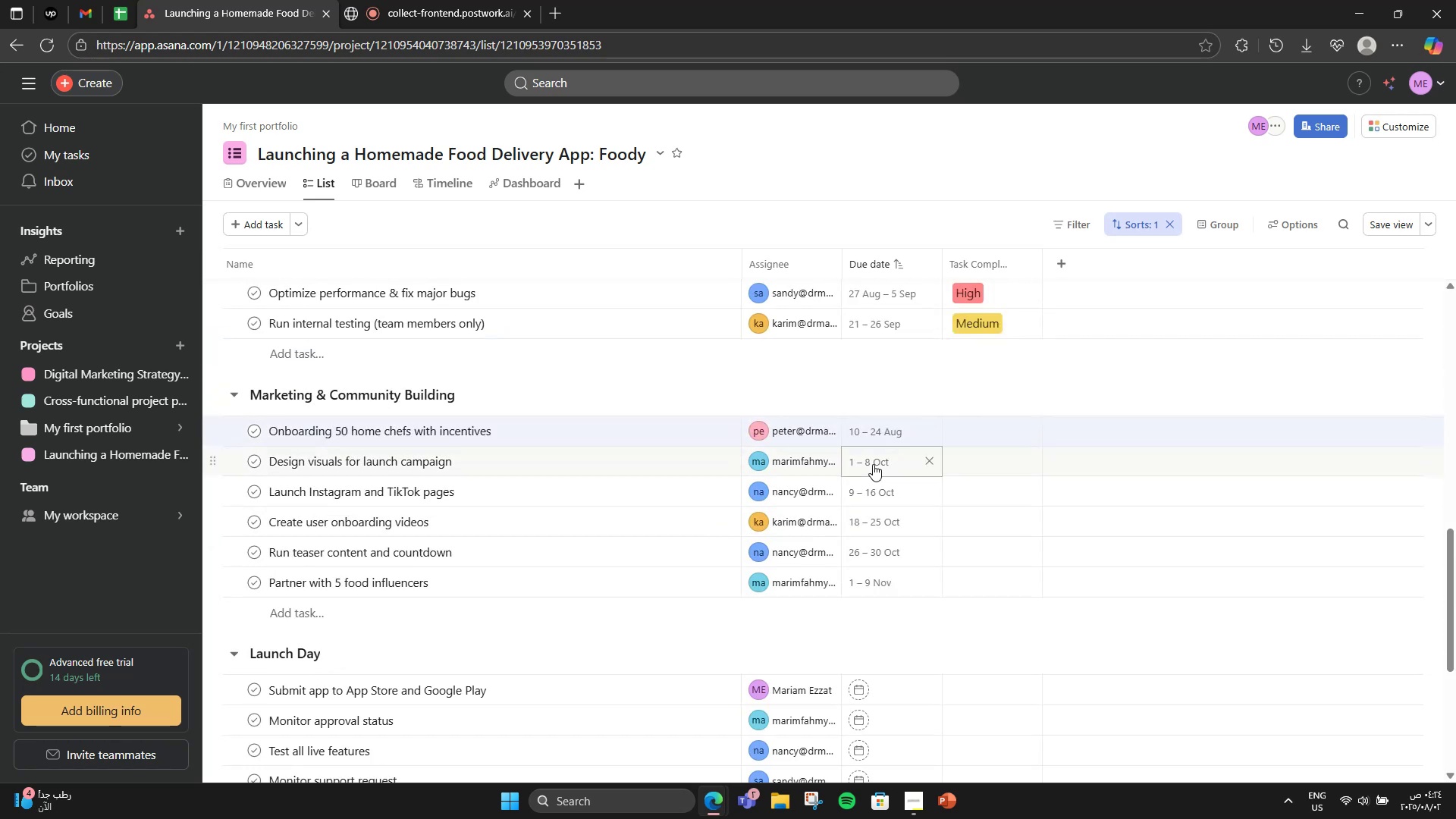 
scroll: coordinate [873, 464], scroll_direction: down, amount: 1.0
 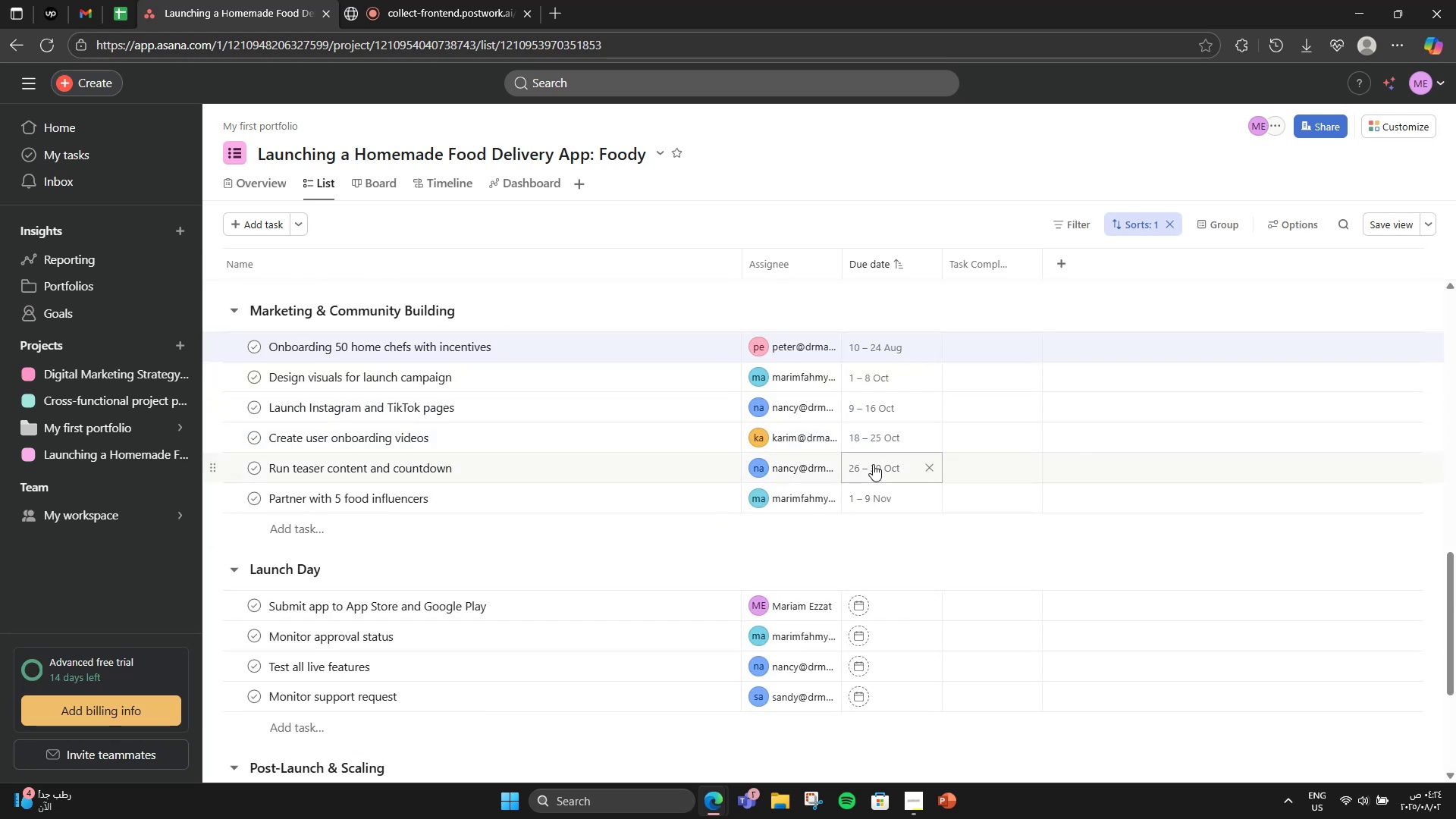 
scroll: coordinate [981, 470], scroll_direction: up, amount: 2.0
 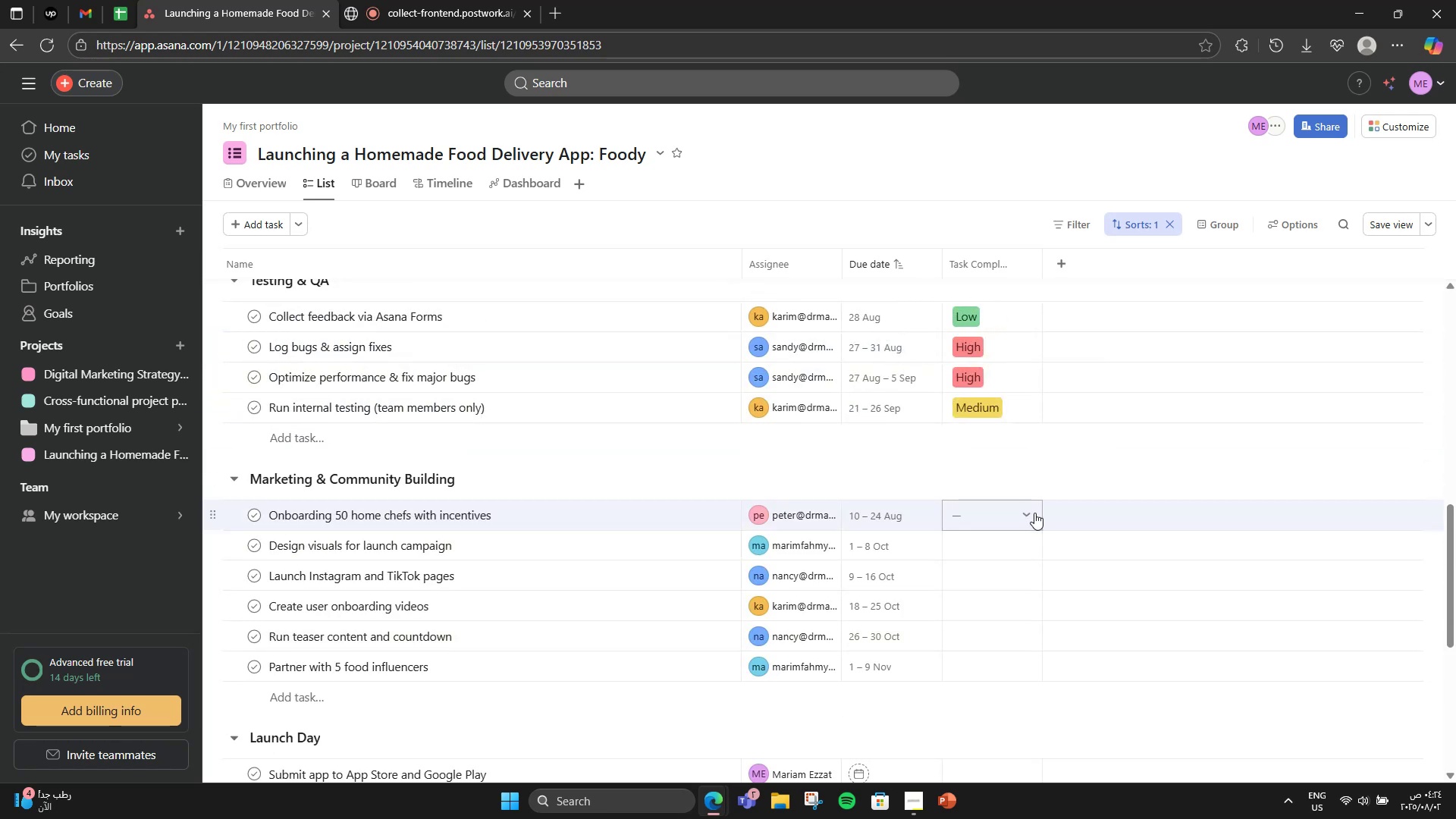 
left_click([1025, 516])
 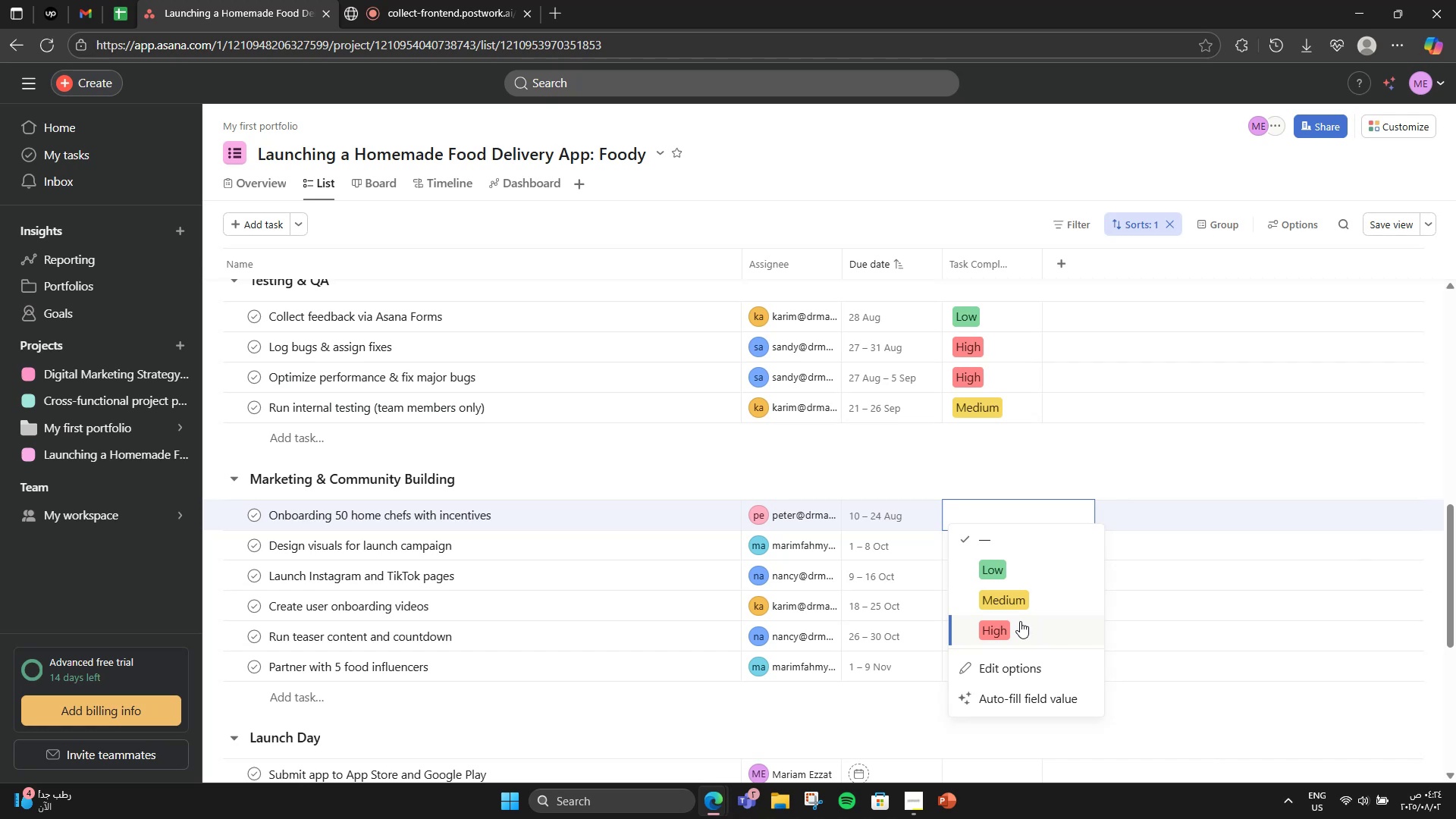 
left_click([1020, 621])
 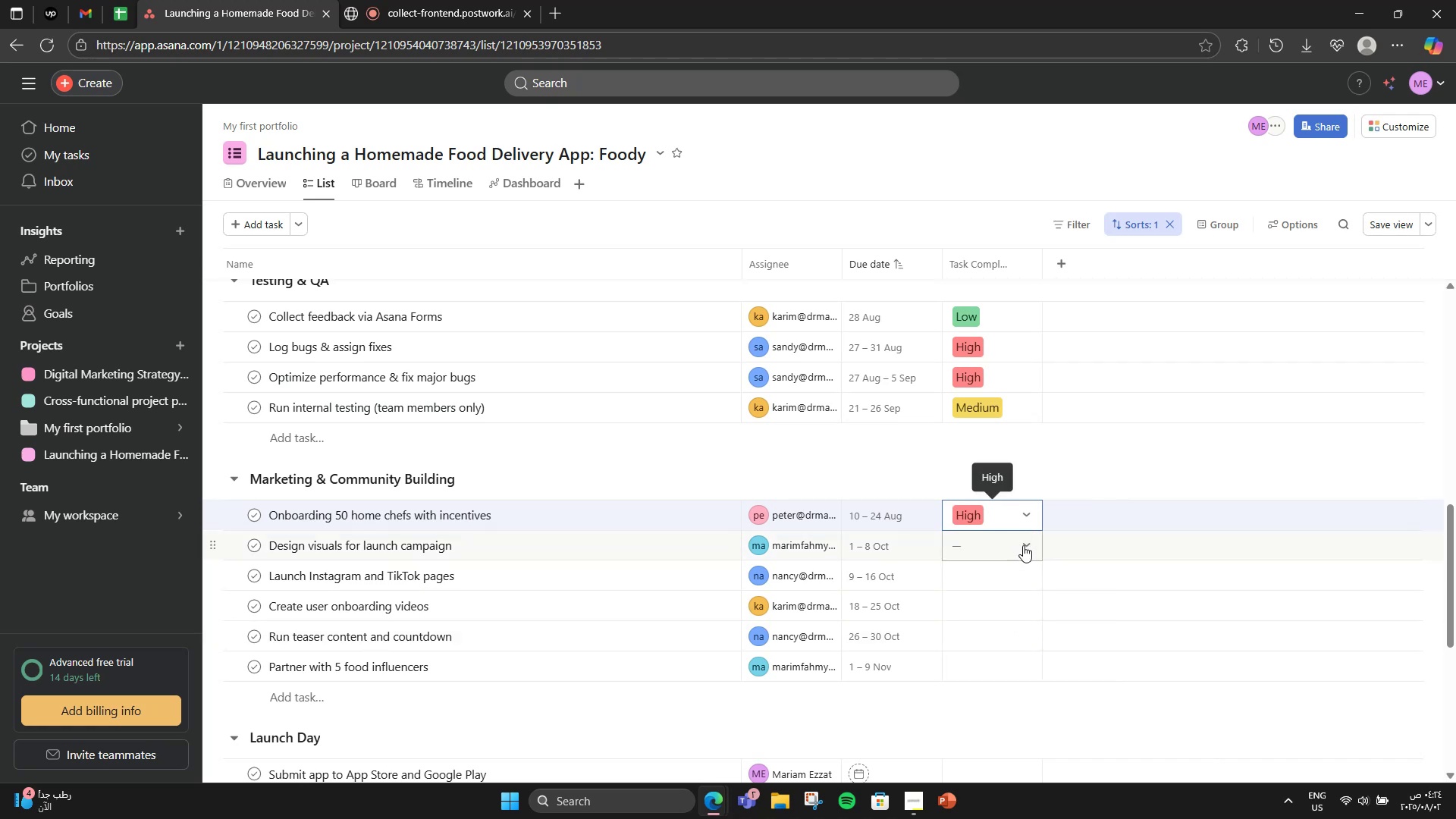 
left_click([1037, 542])
 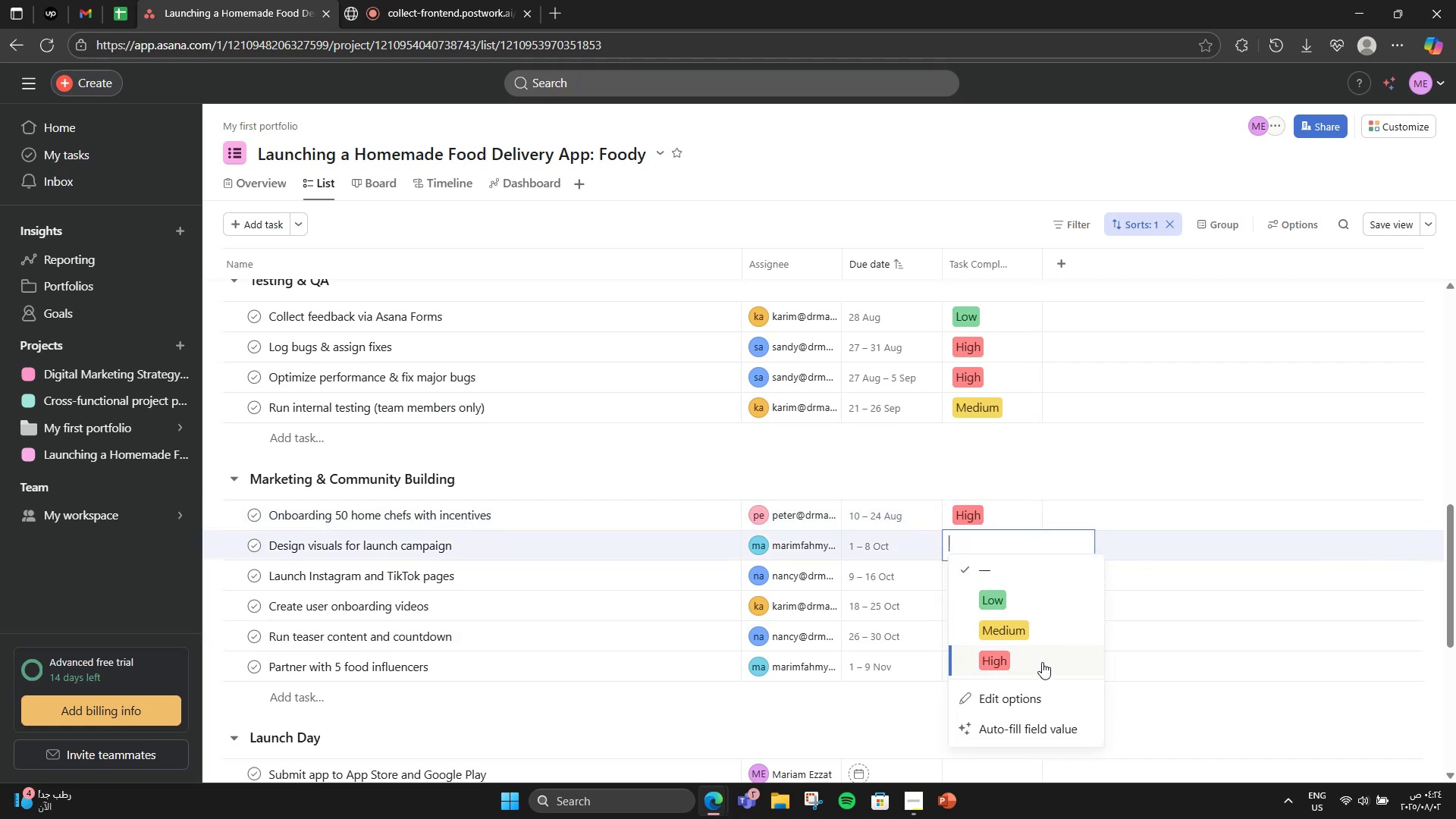 
left_click([1042, 656])
 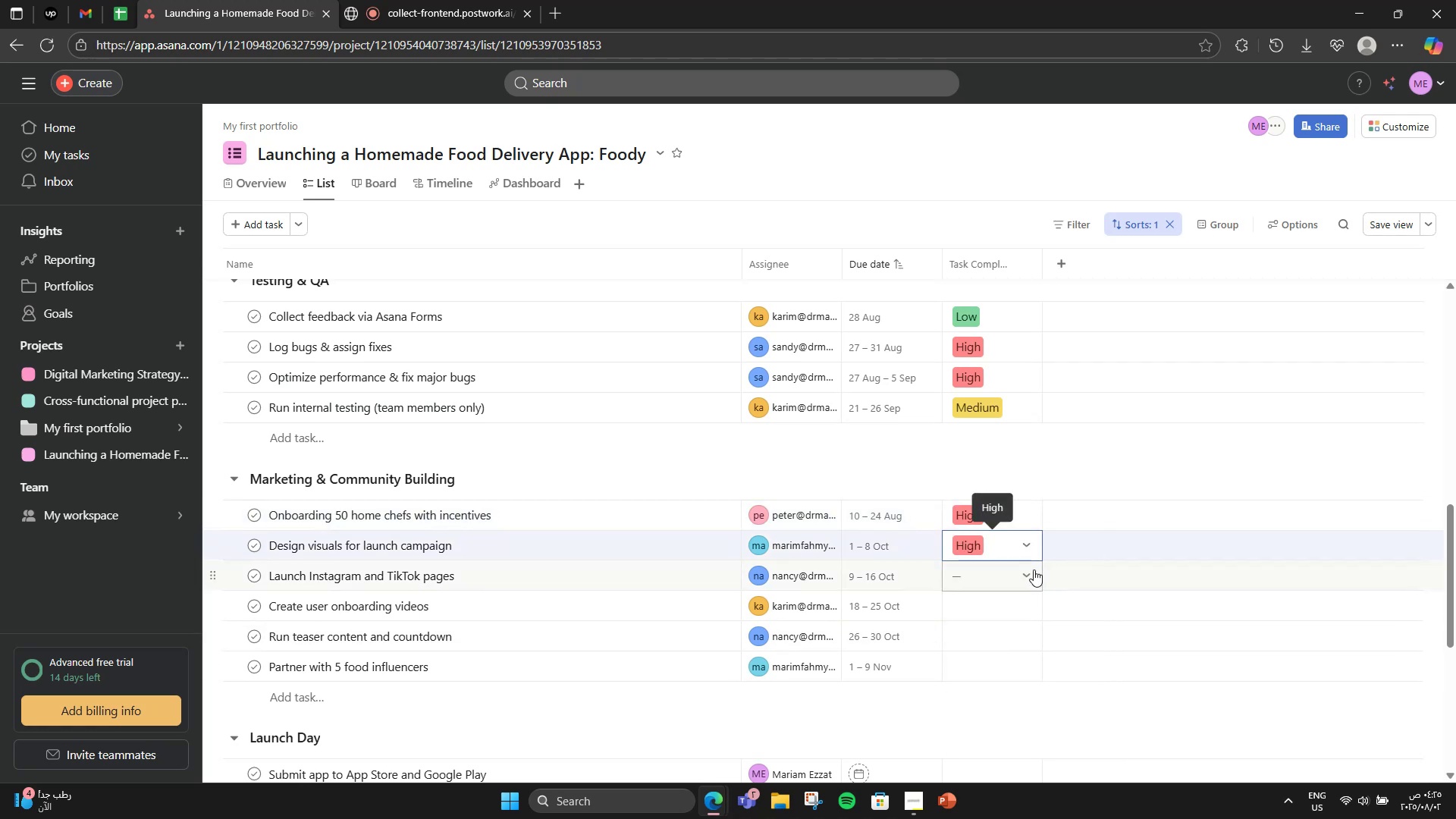 
left_click([1034, 570])
 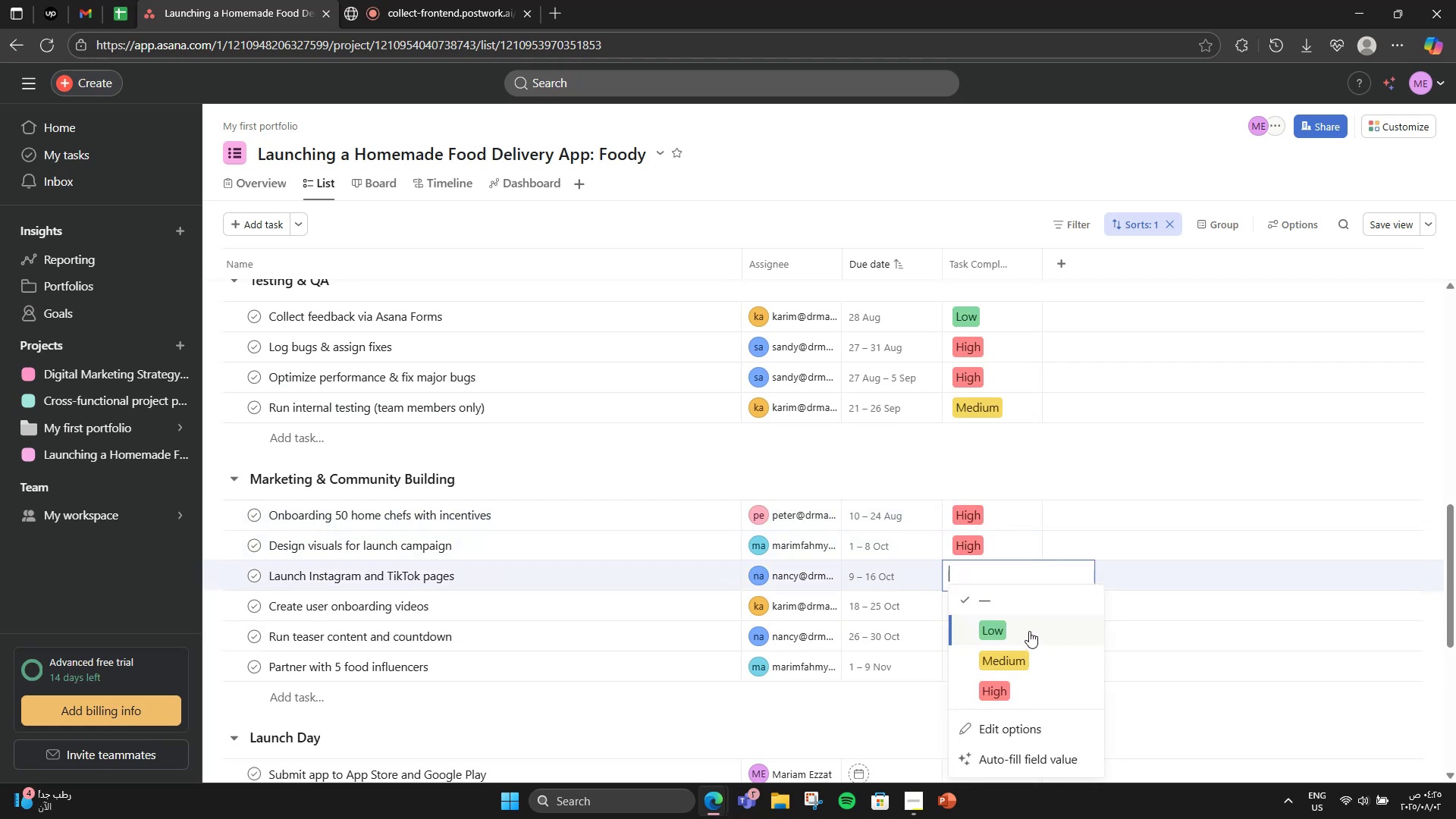 
left_click([1029, 631])
 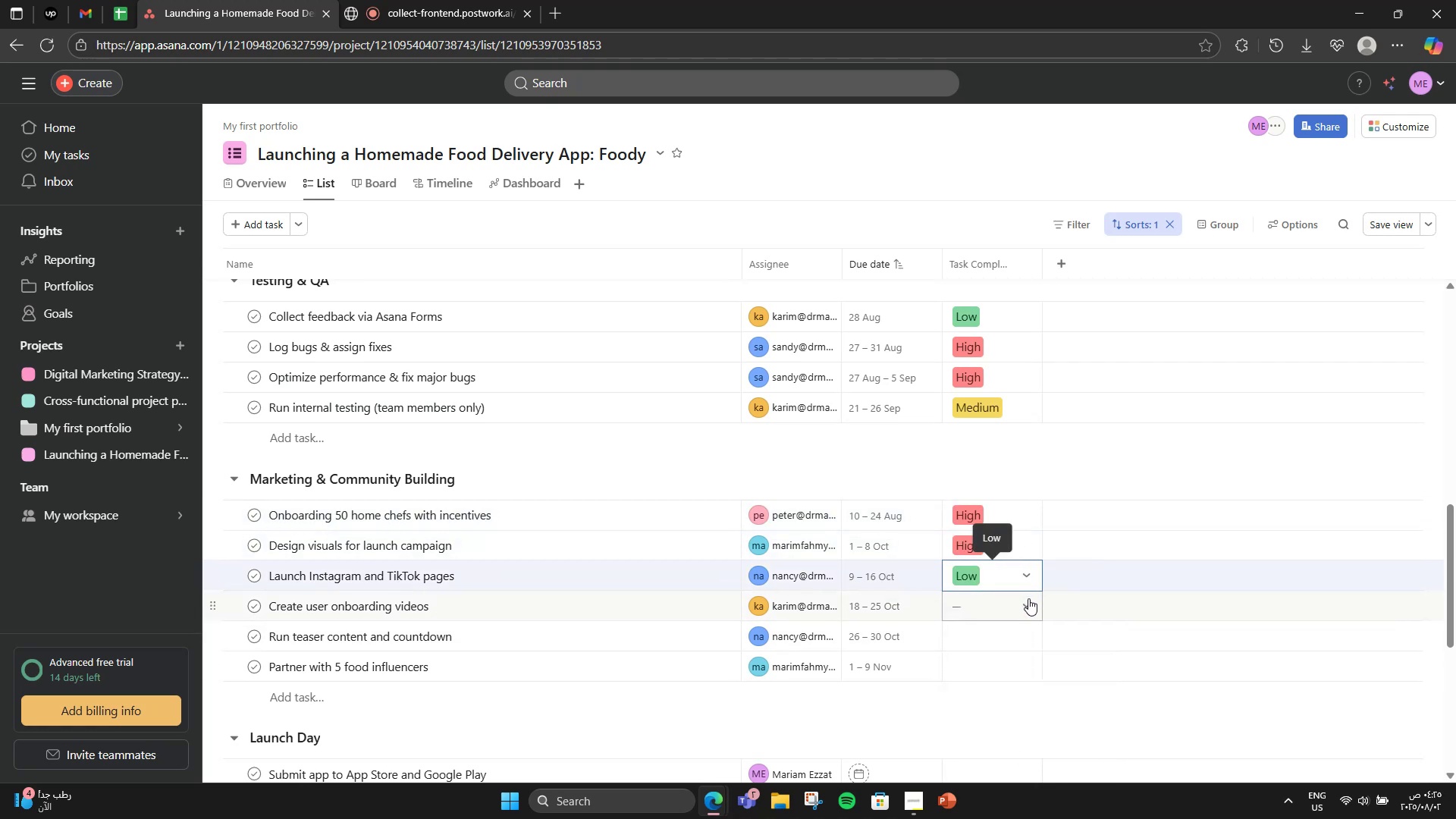 
left_click([1028, 598])
 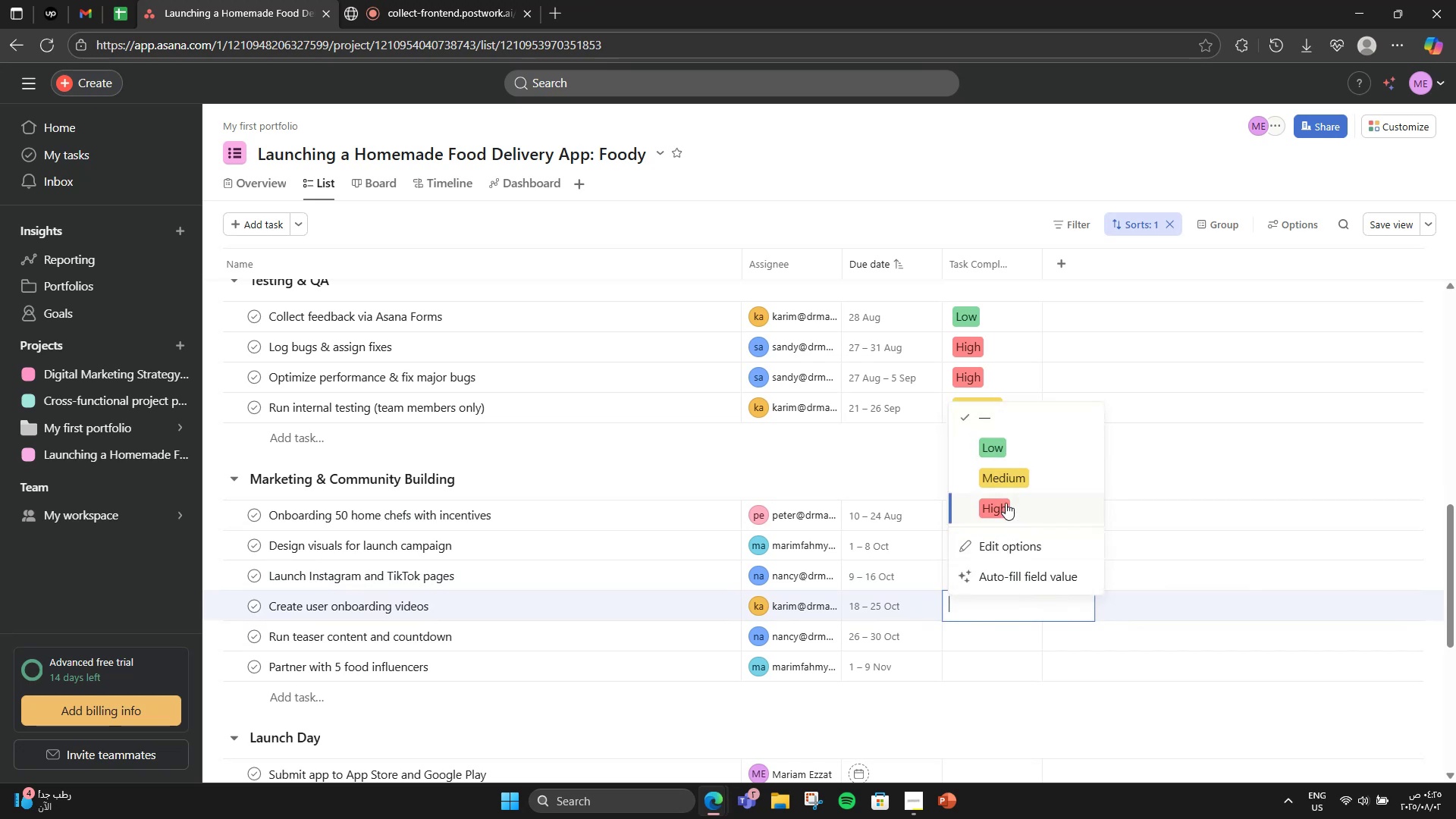 
left_click([1001, 476])
 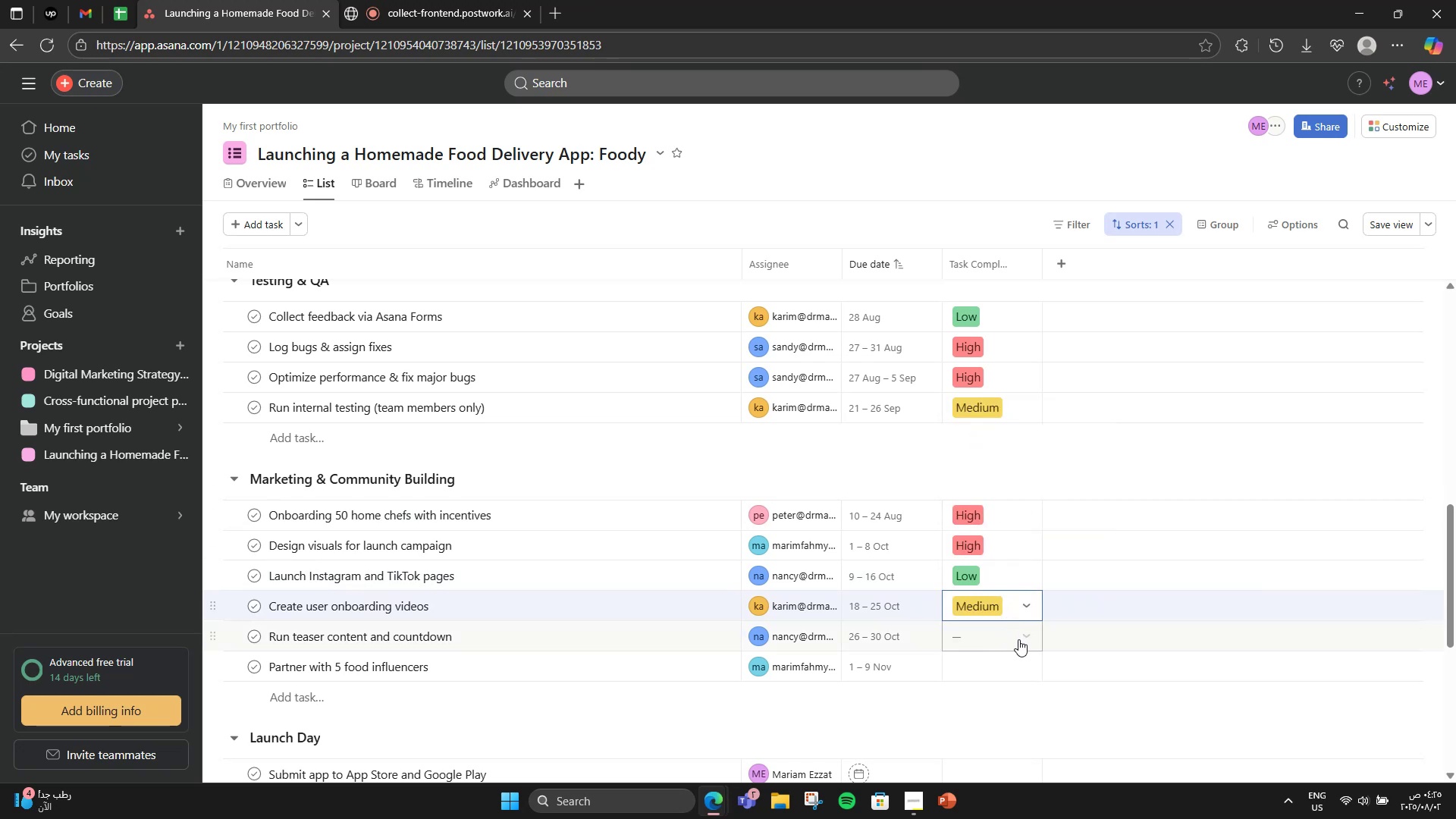 
left_click([1020, 639])
 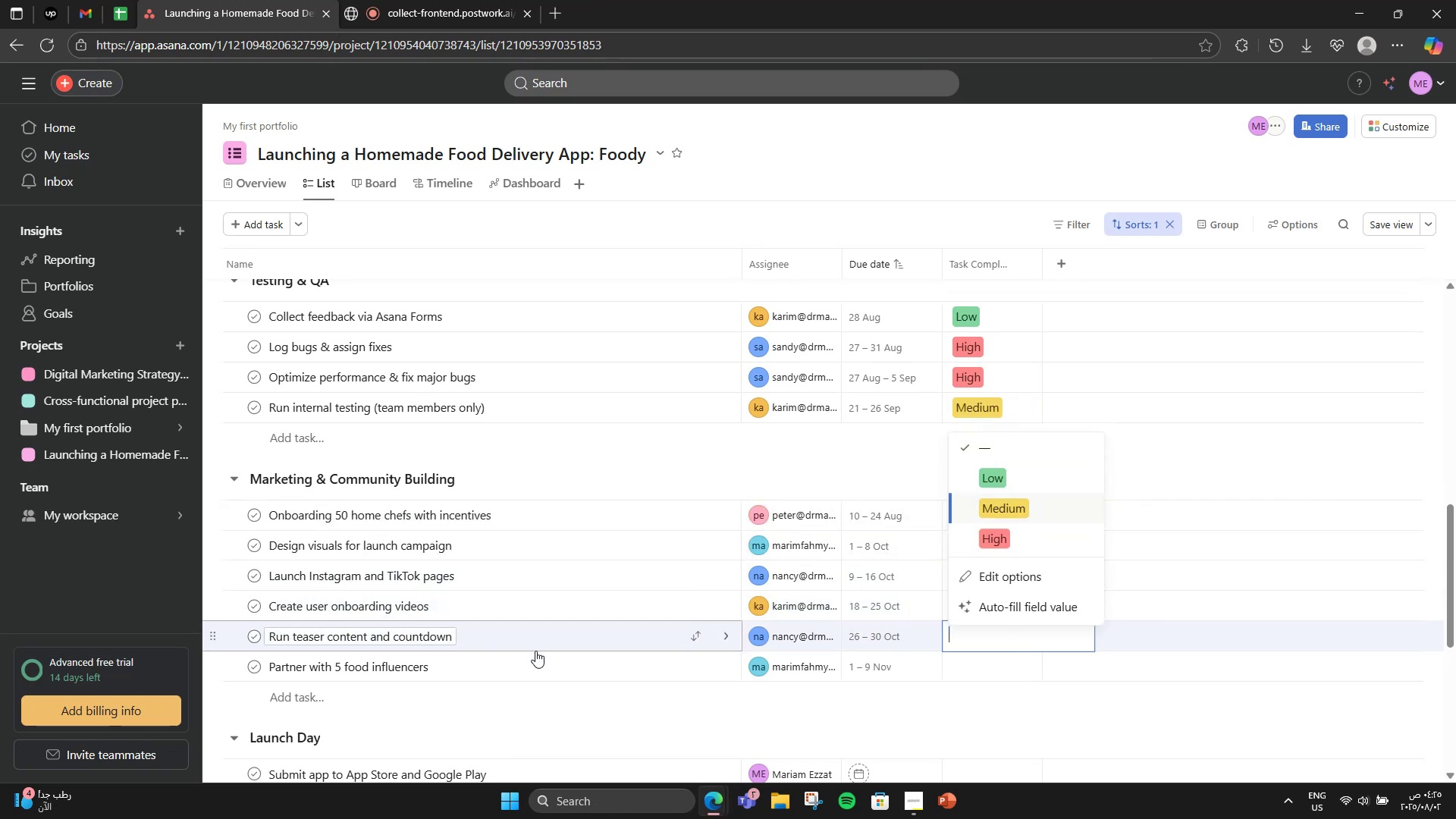 
left_click([1007, 541])
 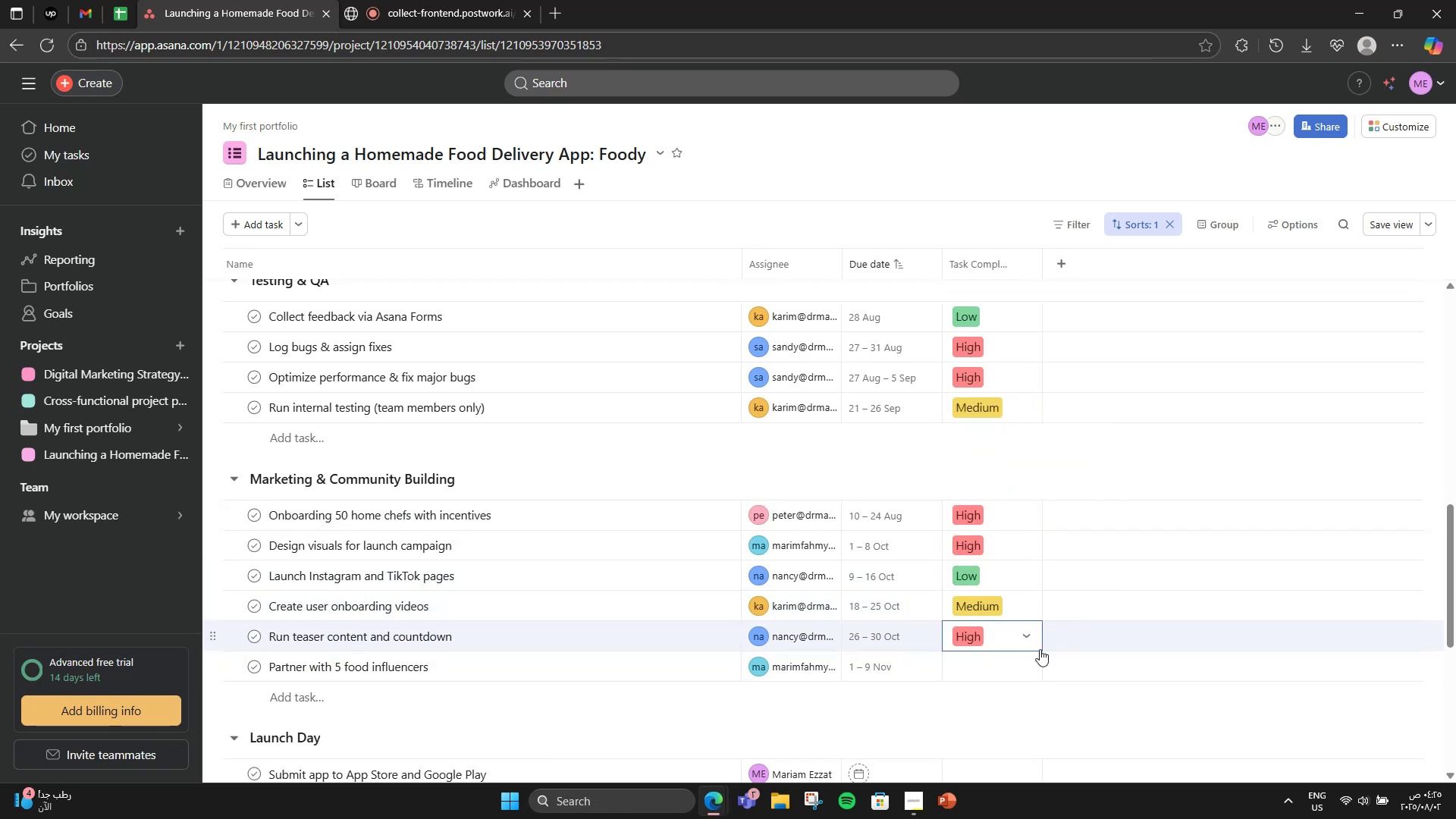 
left_click([1029, 642])
 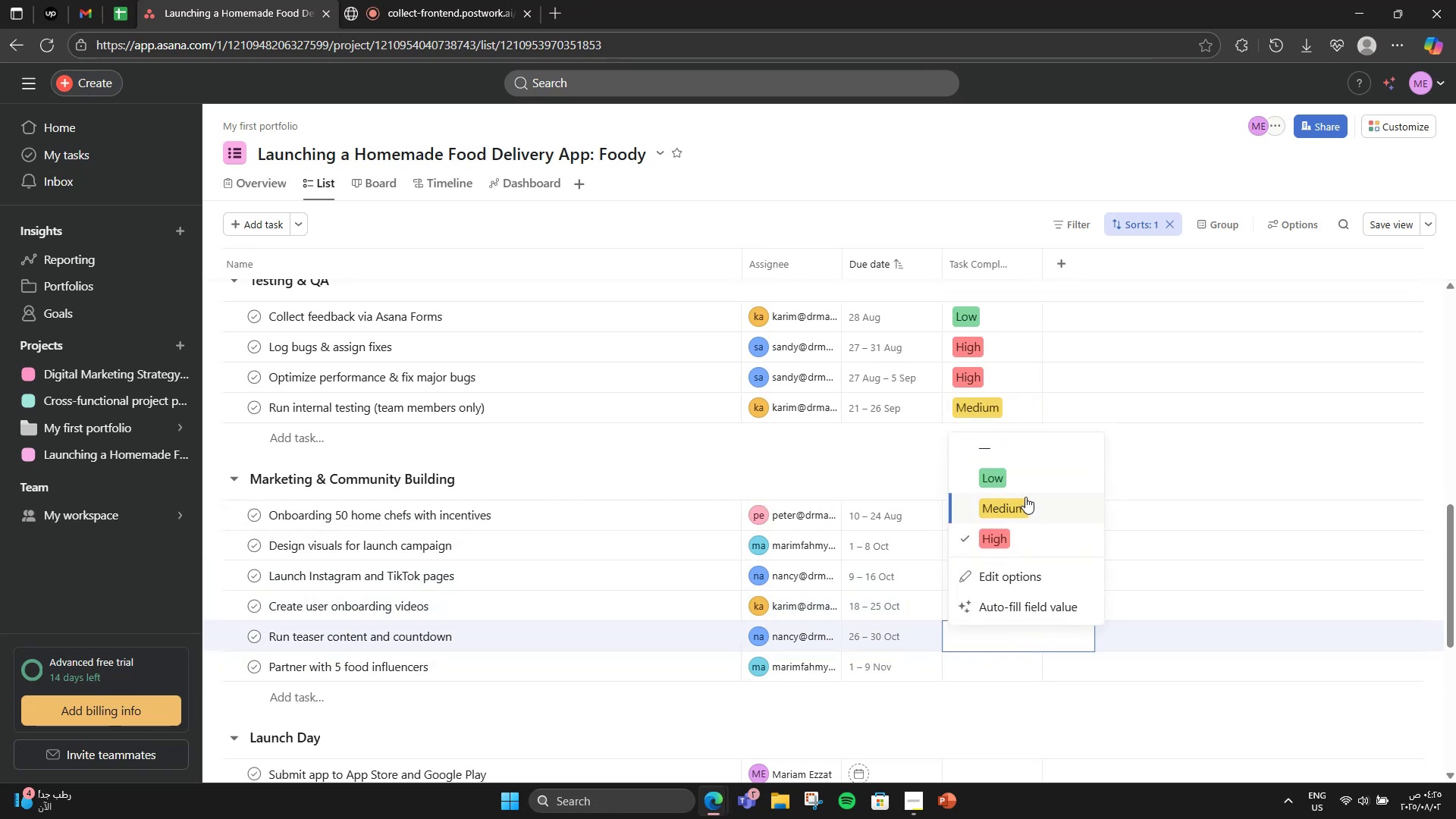 
left_click([1022, 479])
 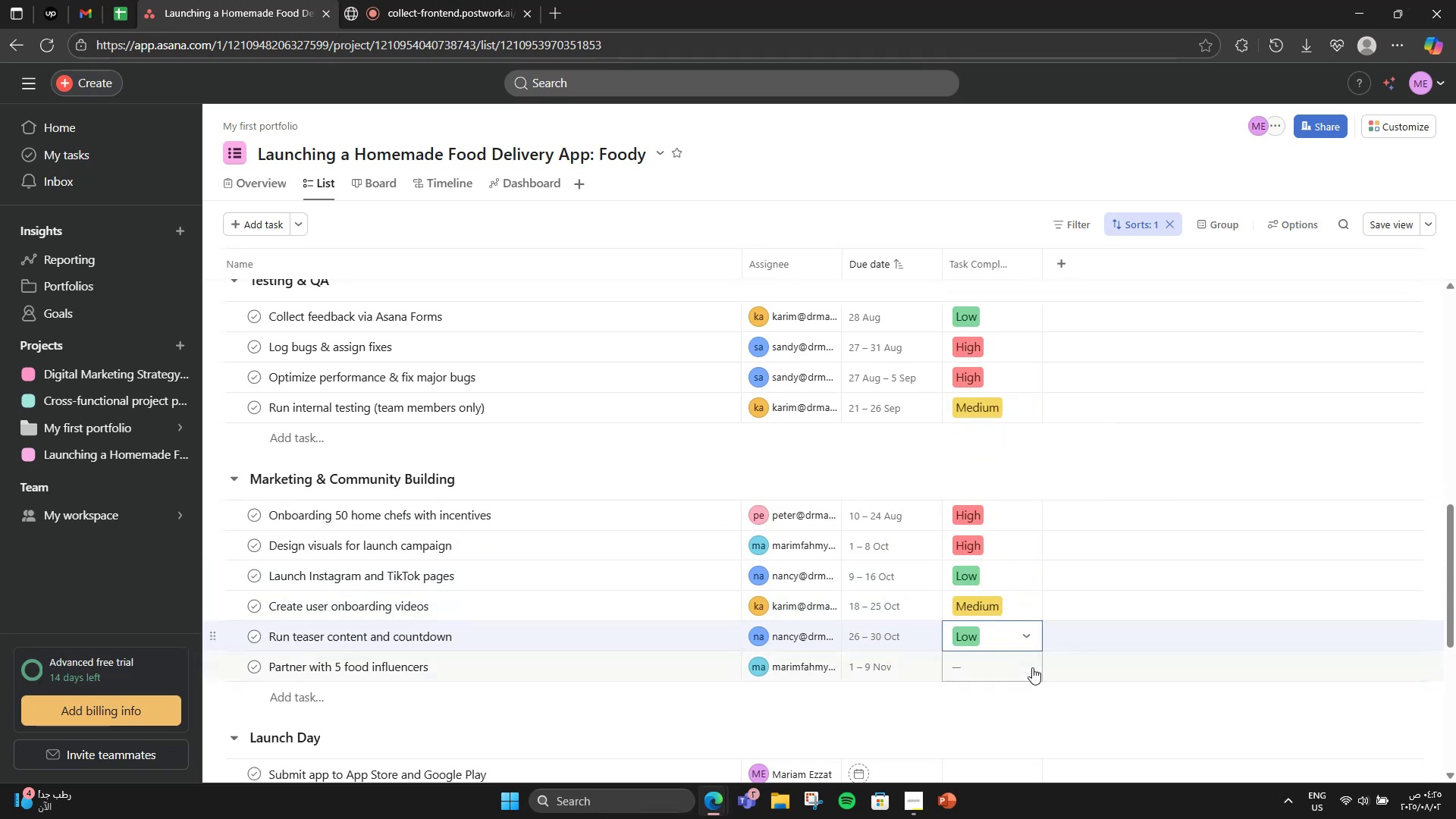 
left_click([1034, 673])
 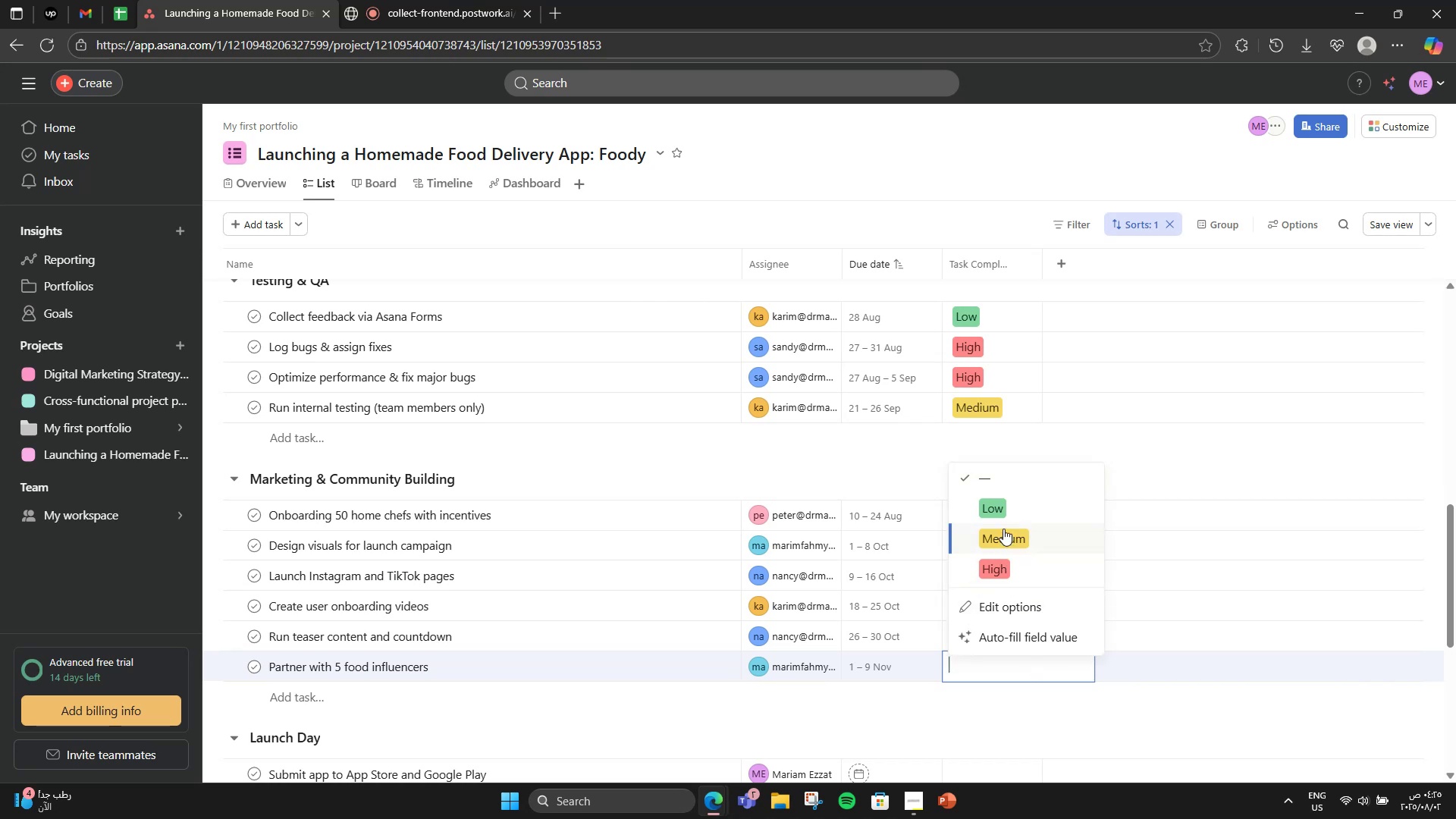 
left_click([1003, 529])
 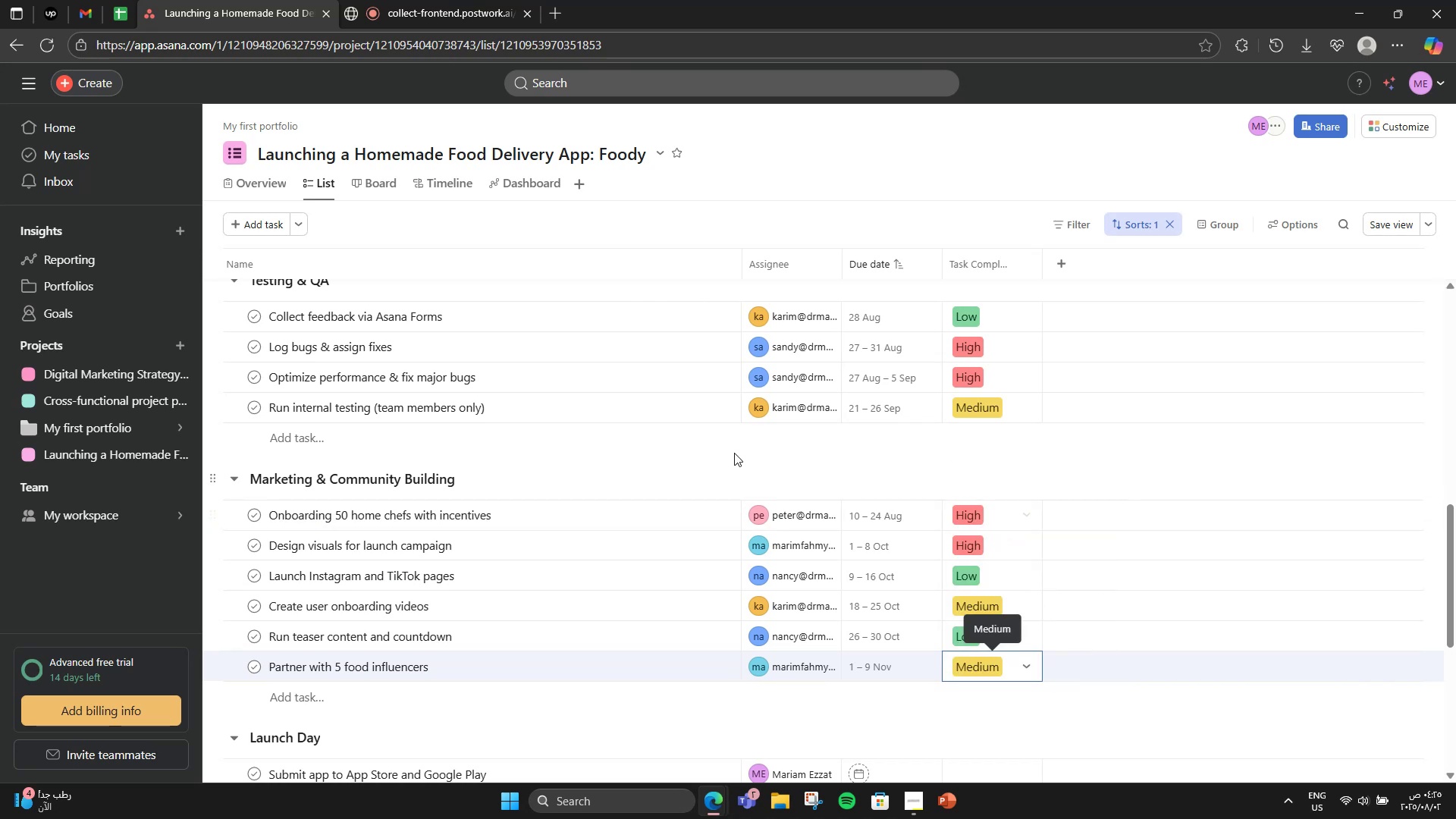 
left_click([704, 446])
 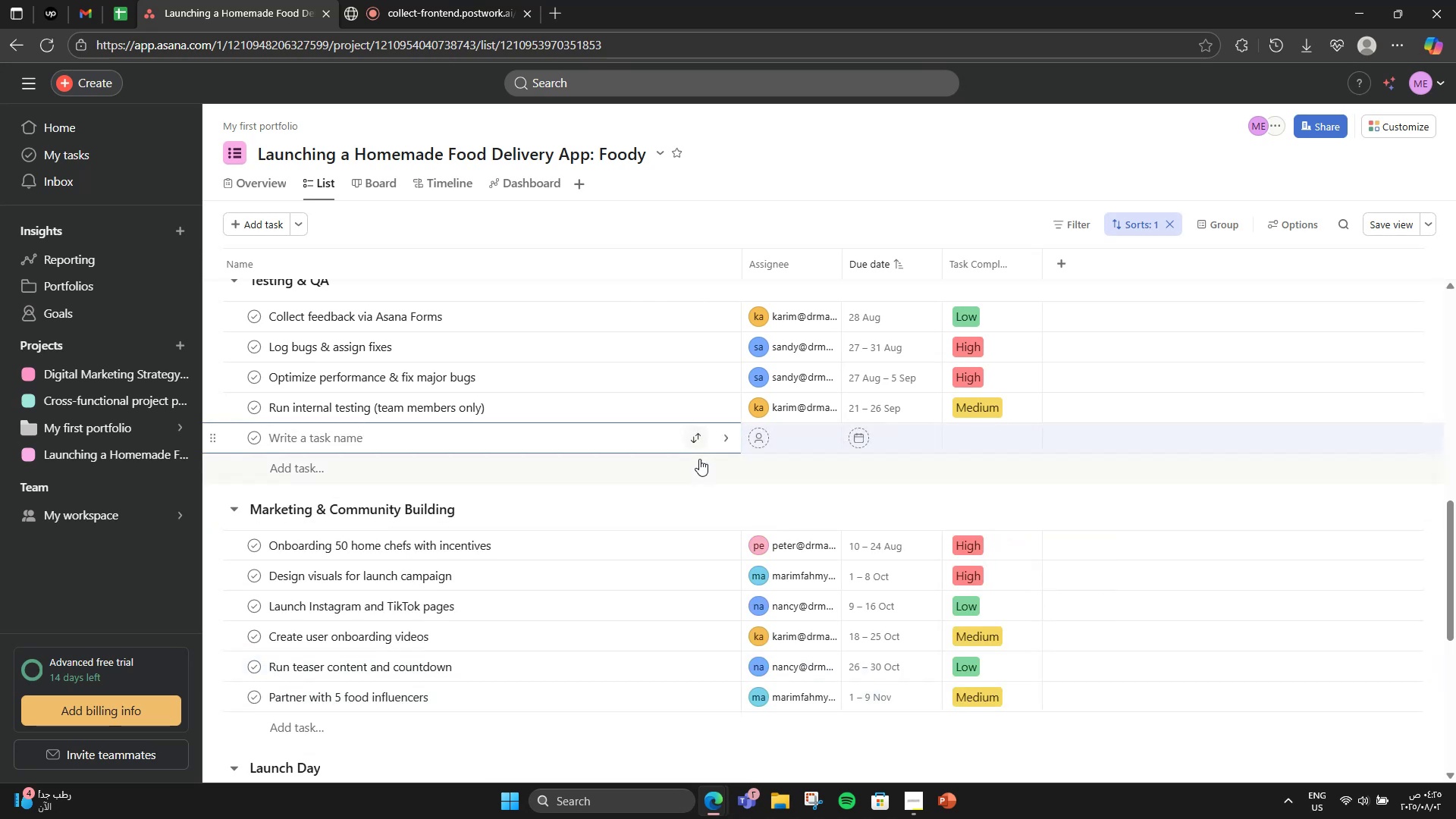 
left_click([699, 472])
 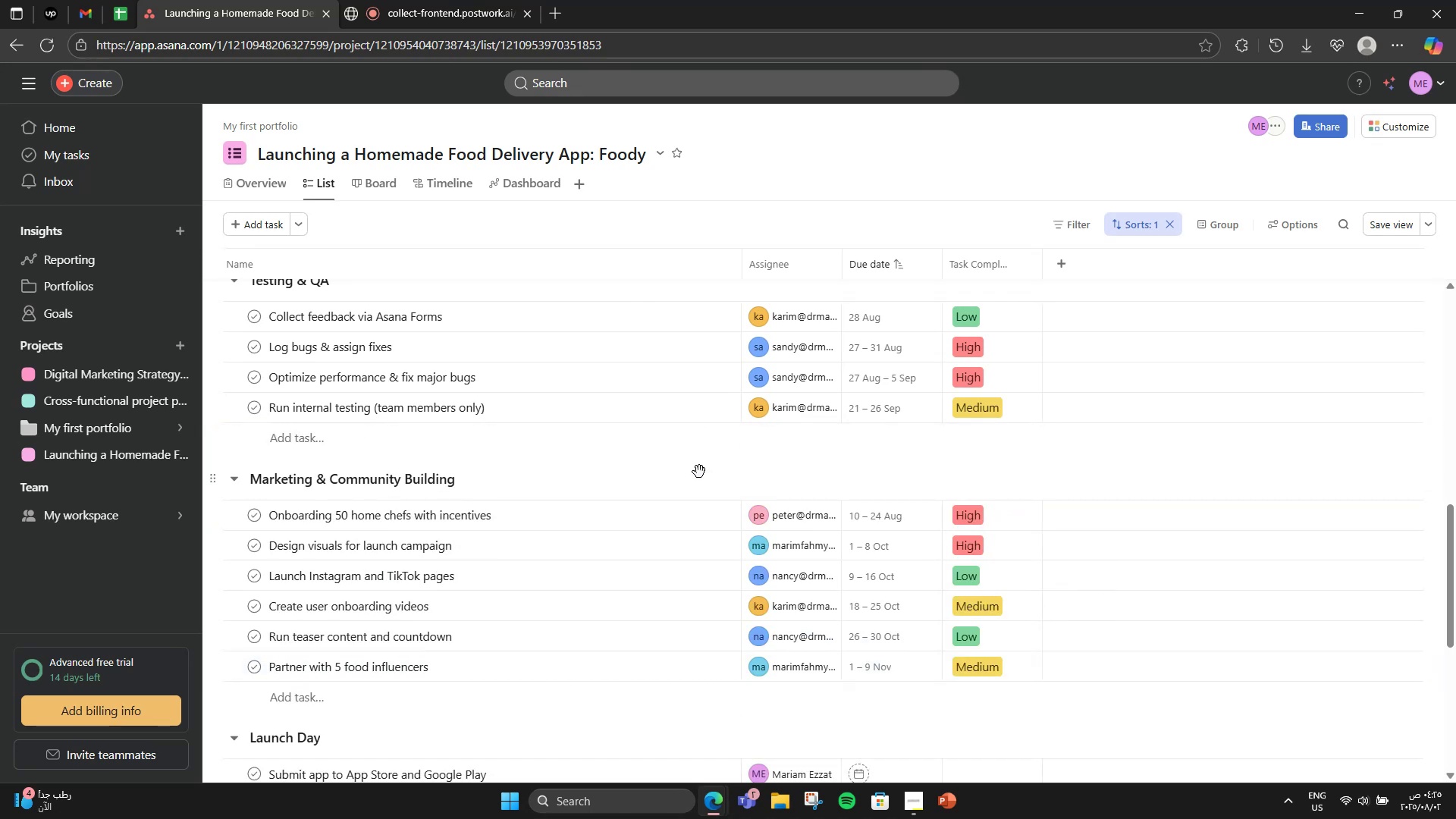 
scroll: coordinate [699, 472], scroll_direction: down, amount: 2.0
 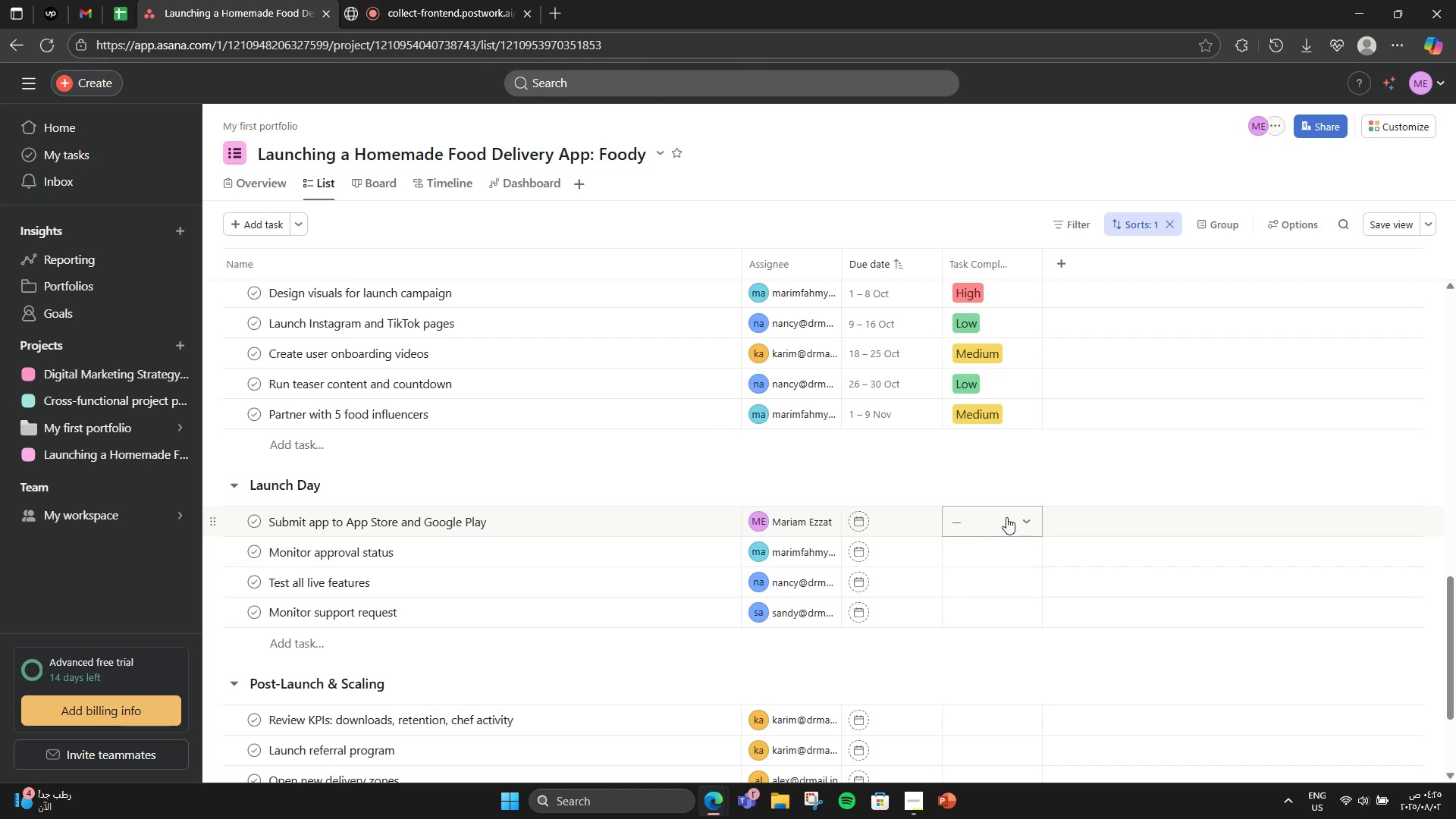 
wait(12.84)
 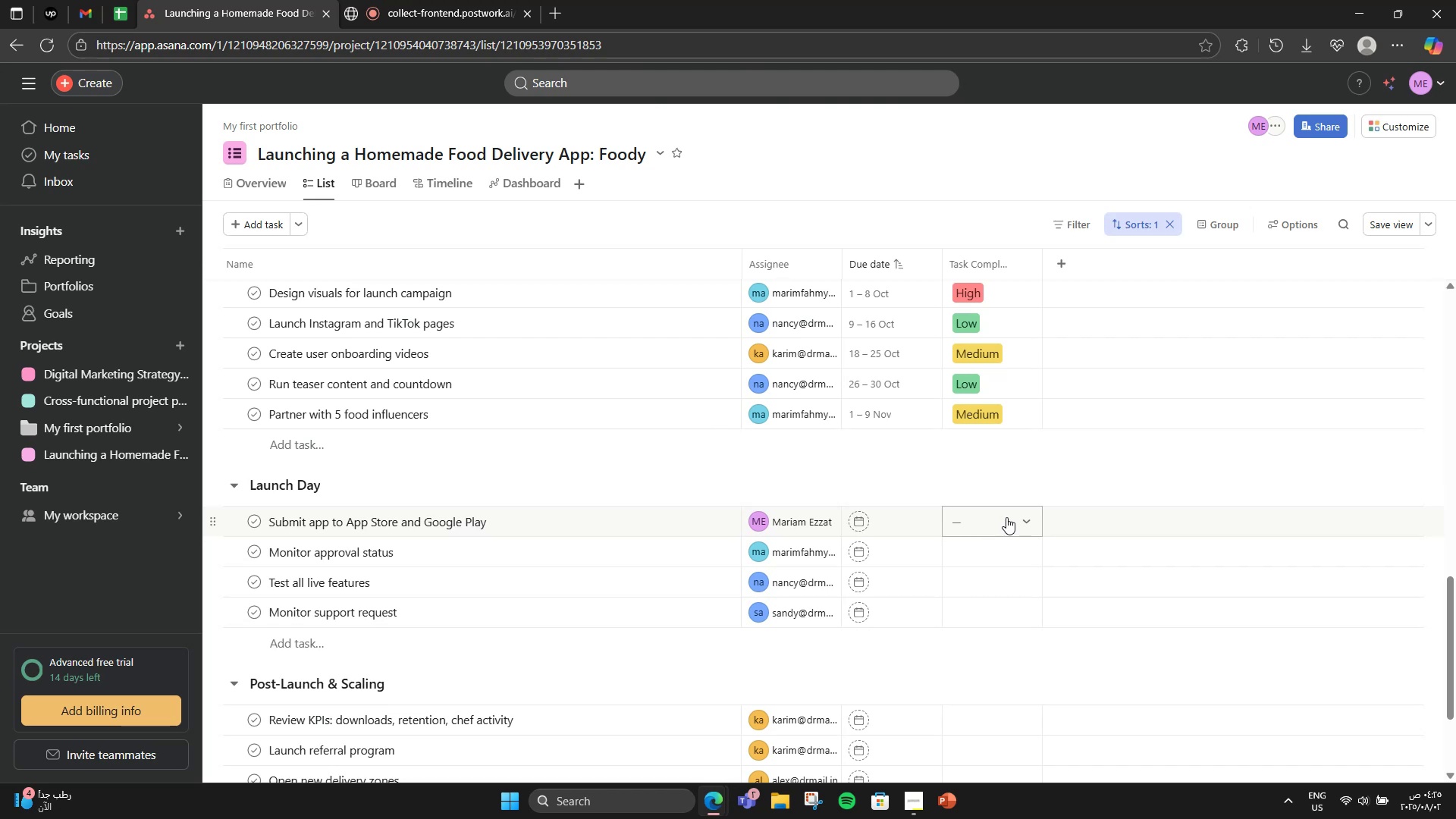 
mouse_move([1438, 804])
 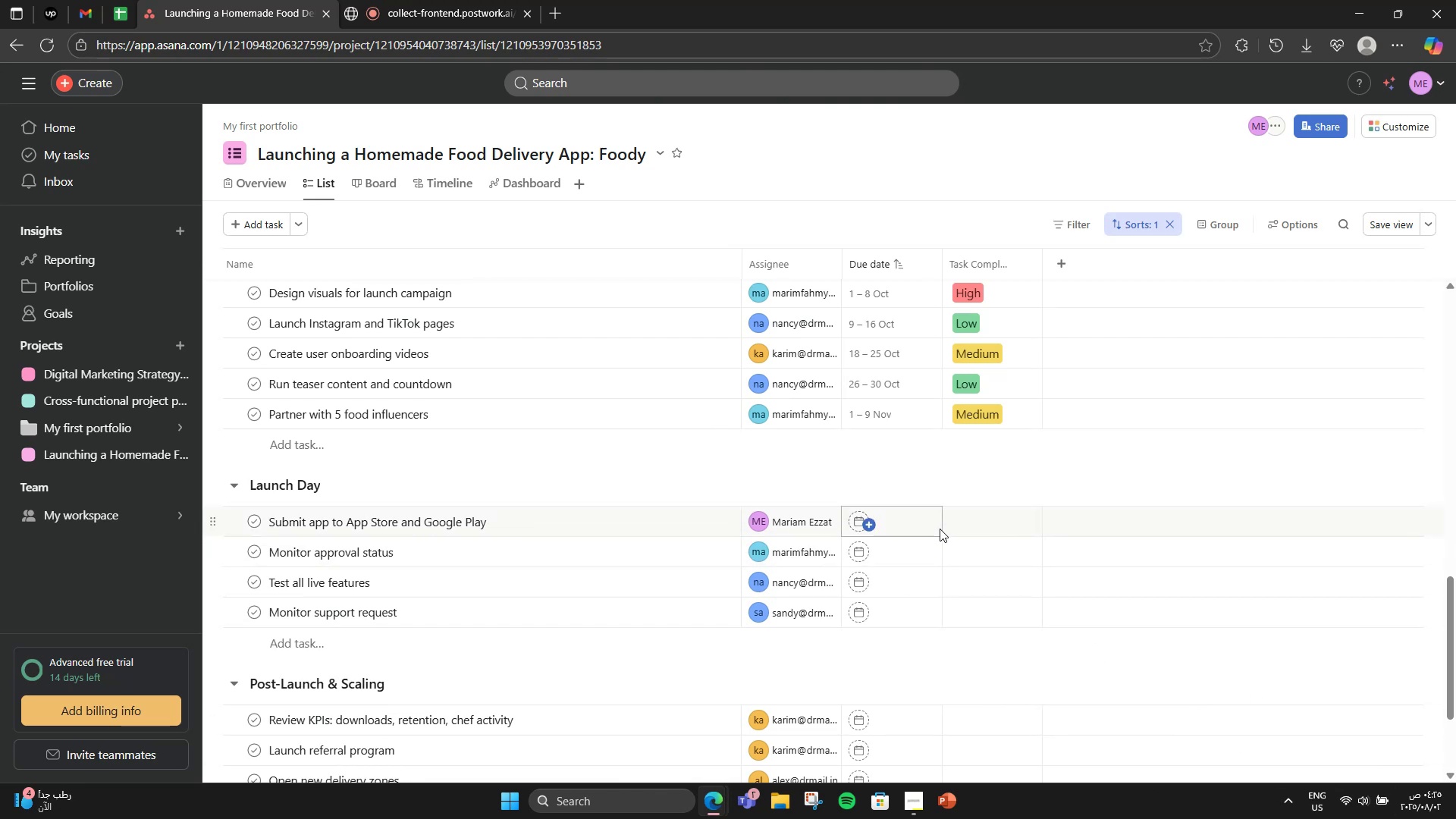 
double_click([849, 518])
 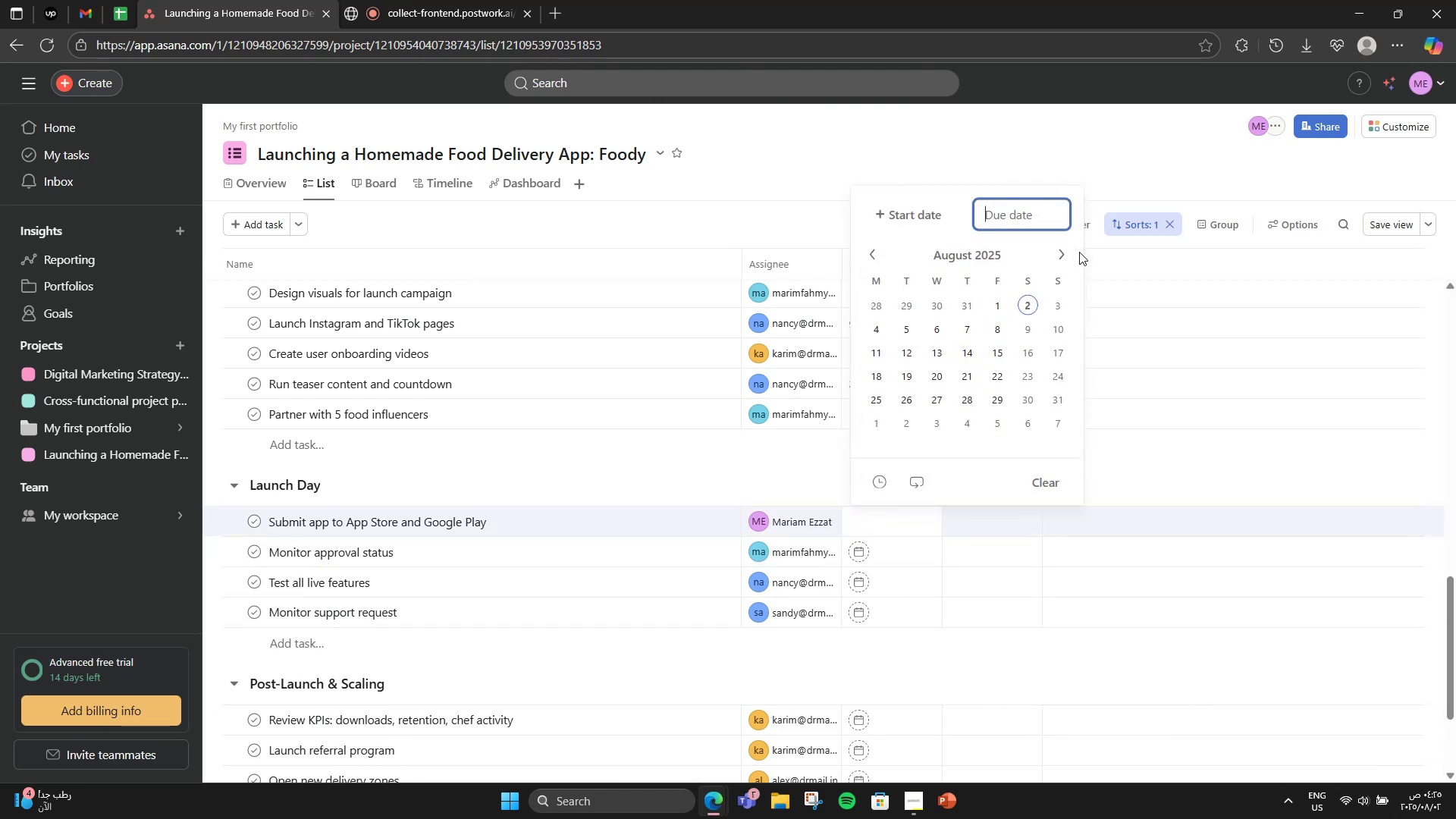 
double_click([1050, 253])
 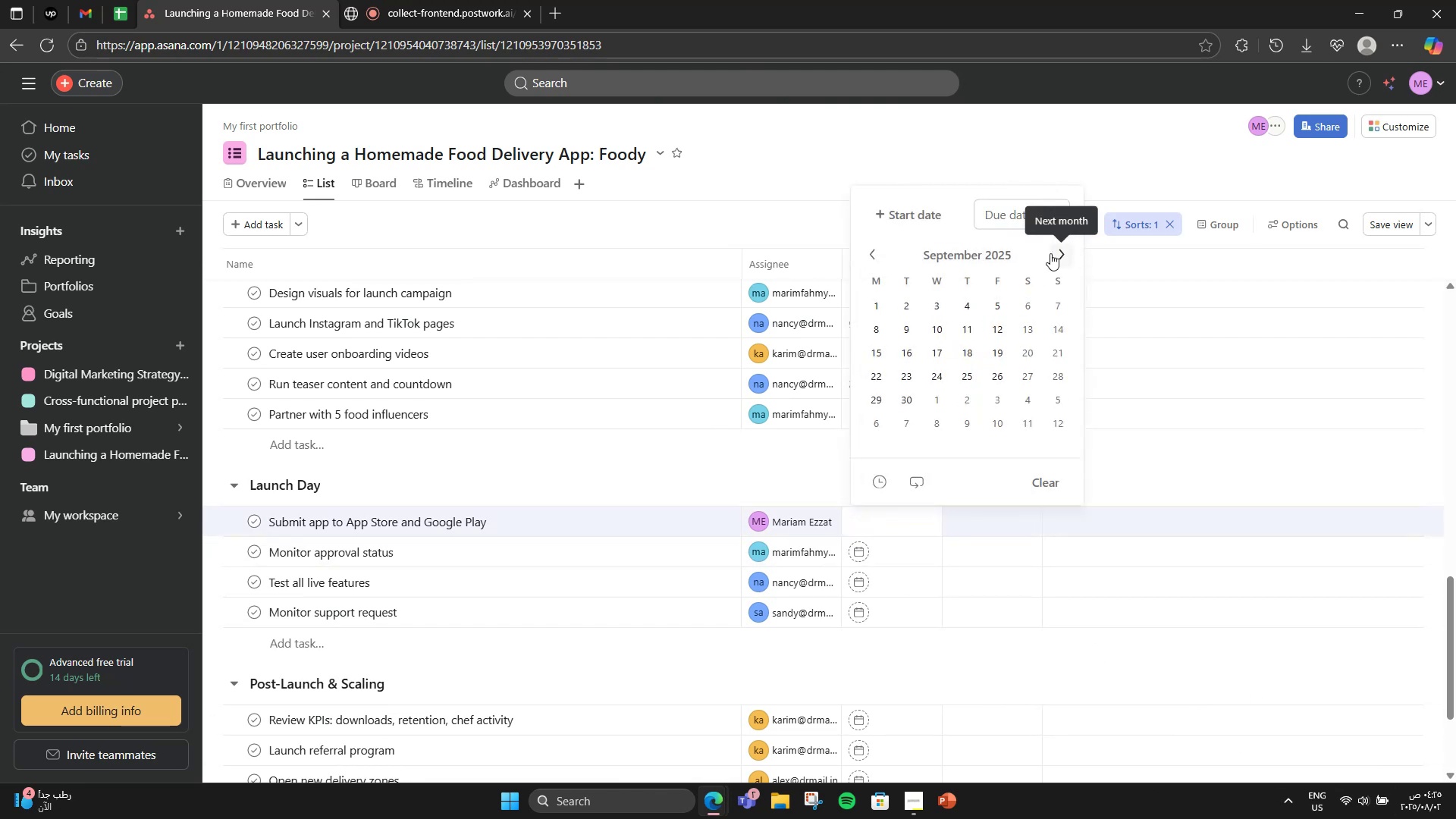 
triple_click([1050, 253])
 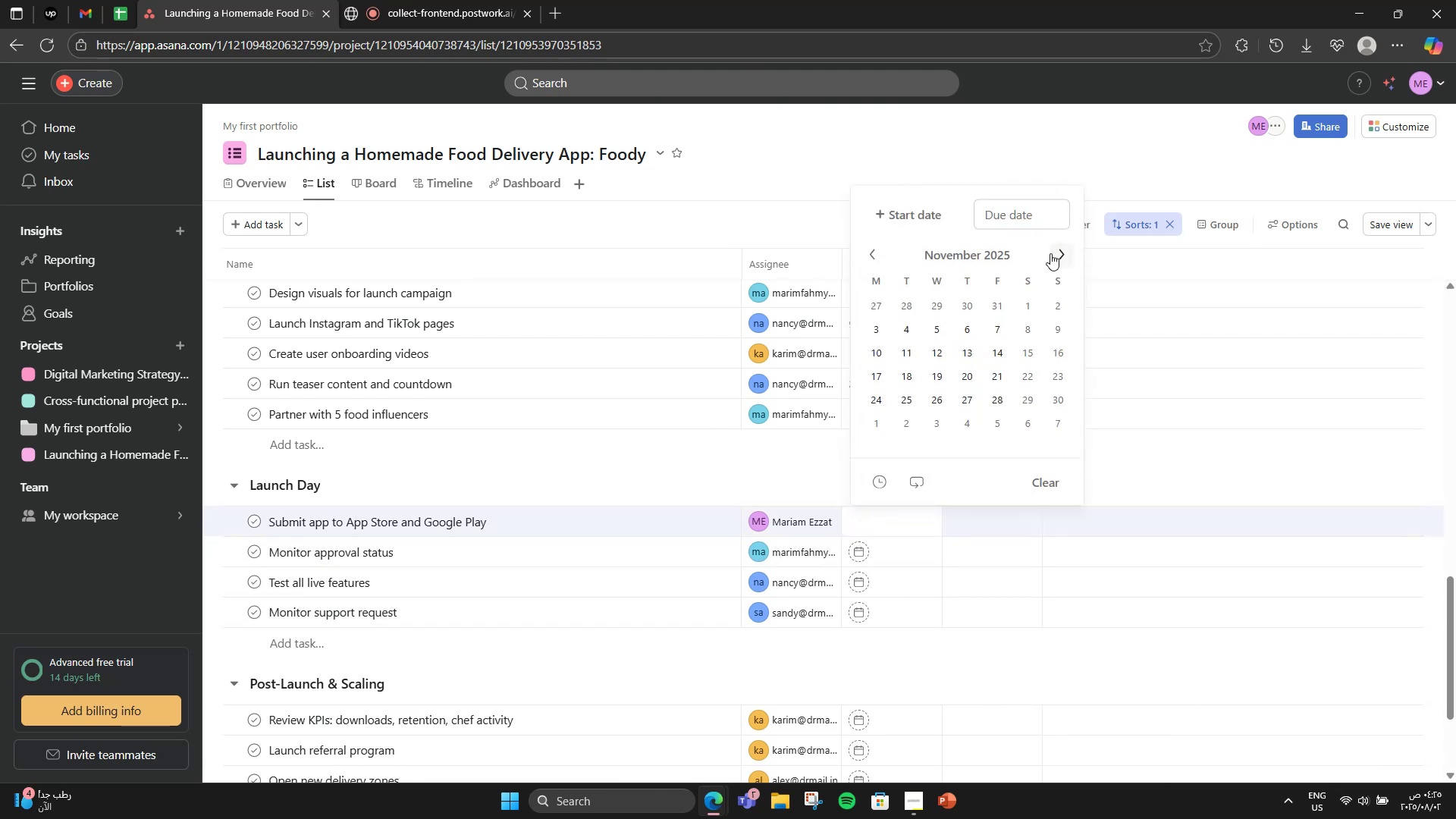 
left_click([1050, 253])
 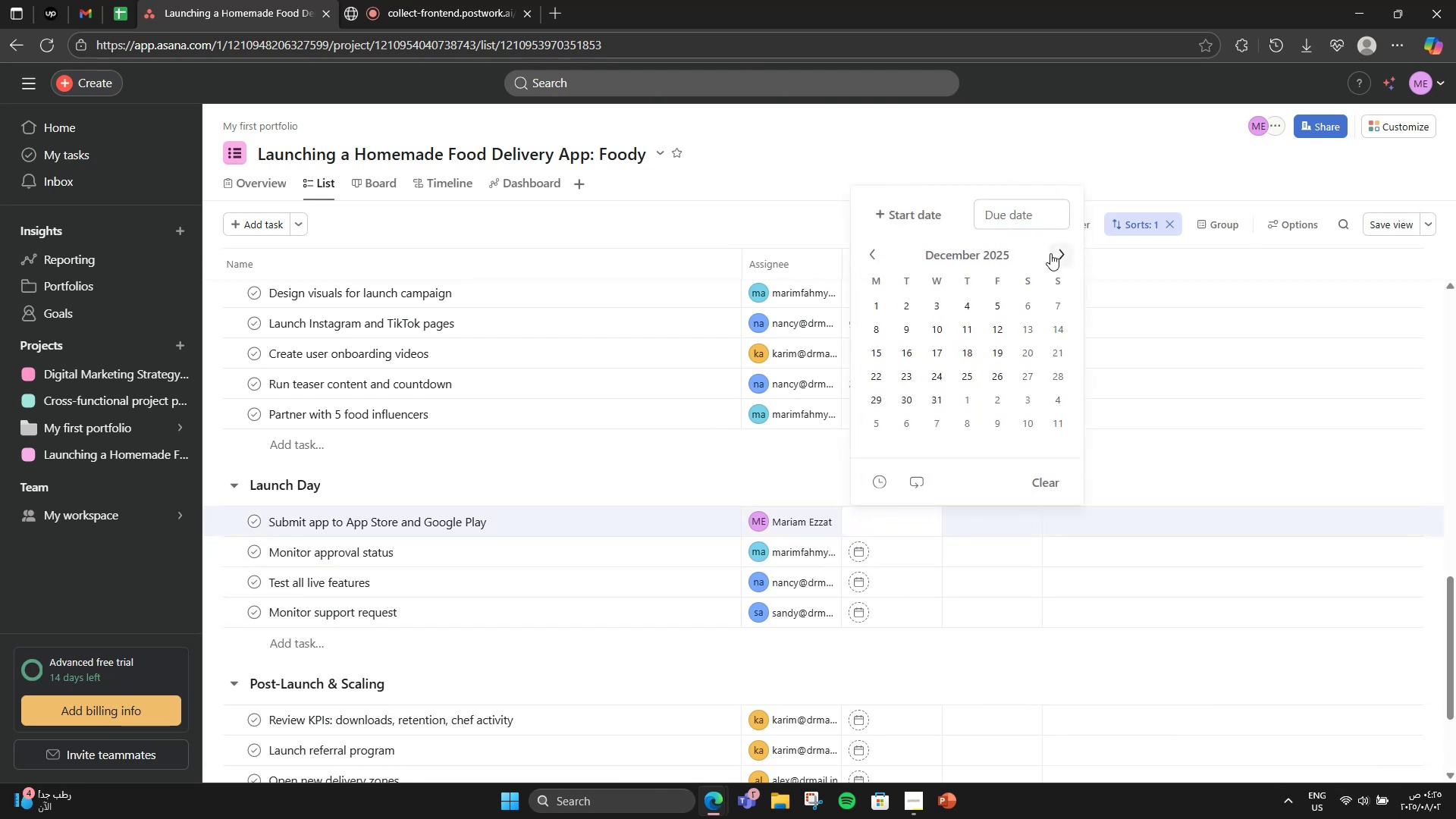 
left_click([1050, 253])
 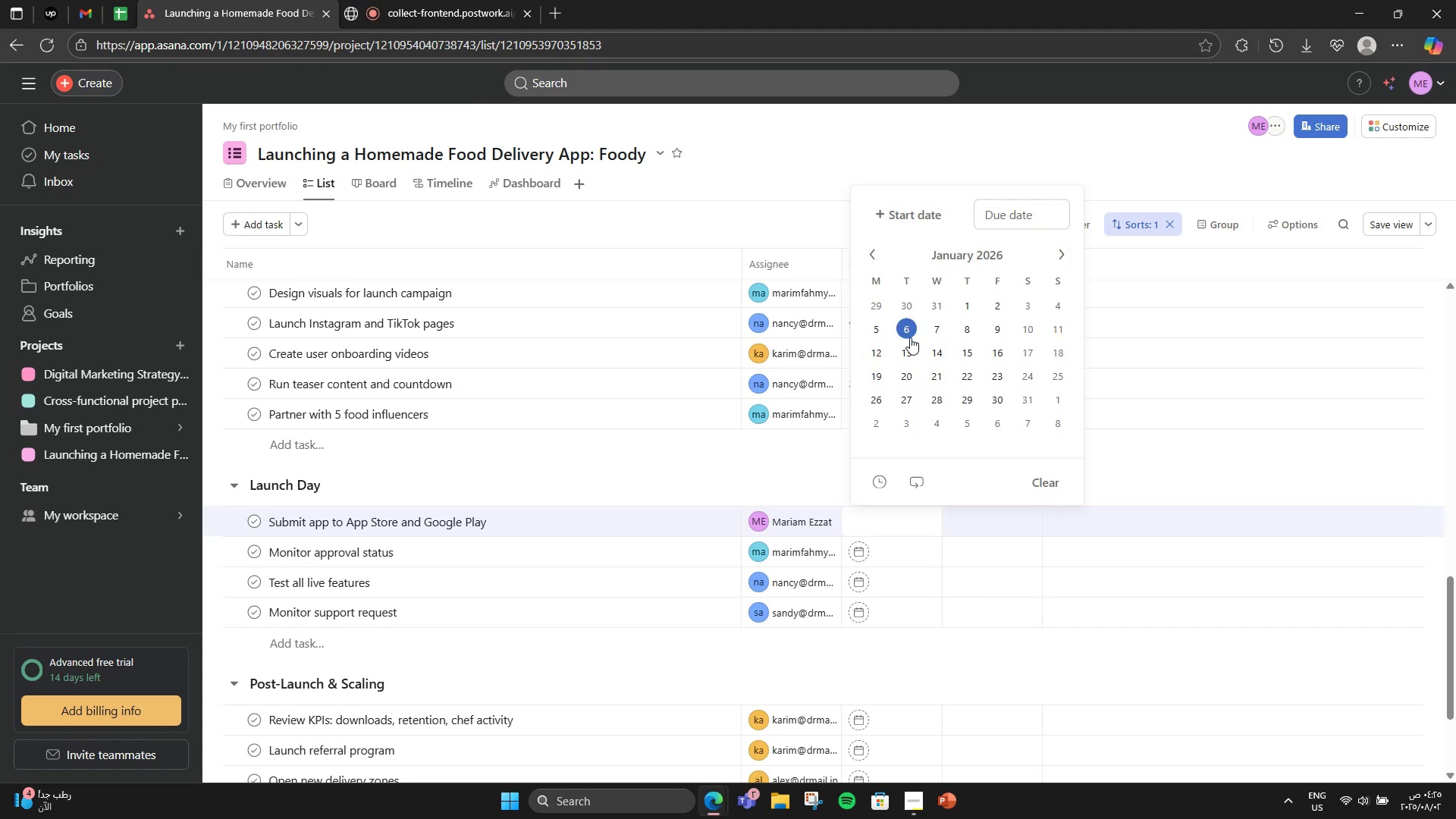 
left_click([872, 331])
 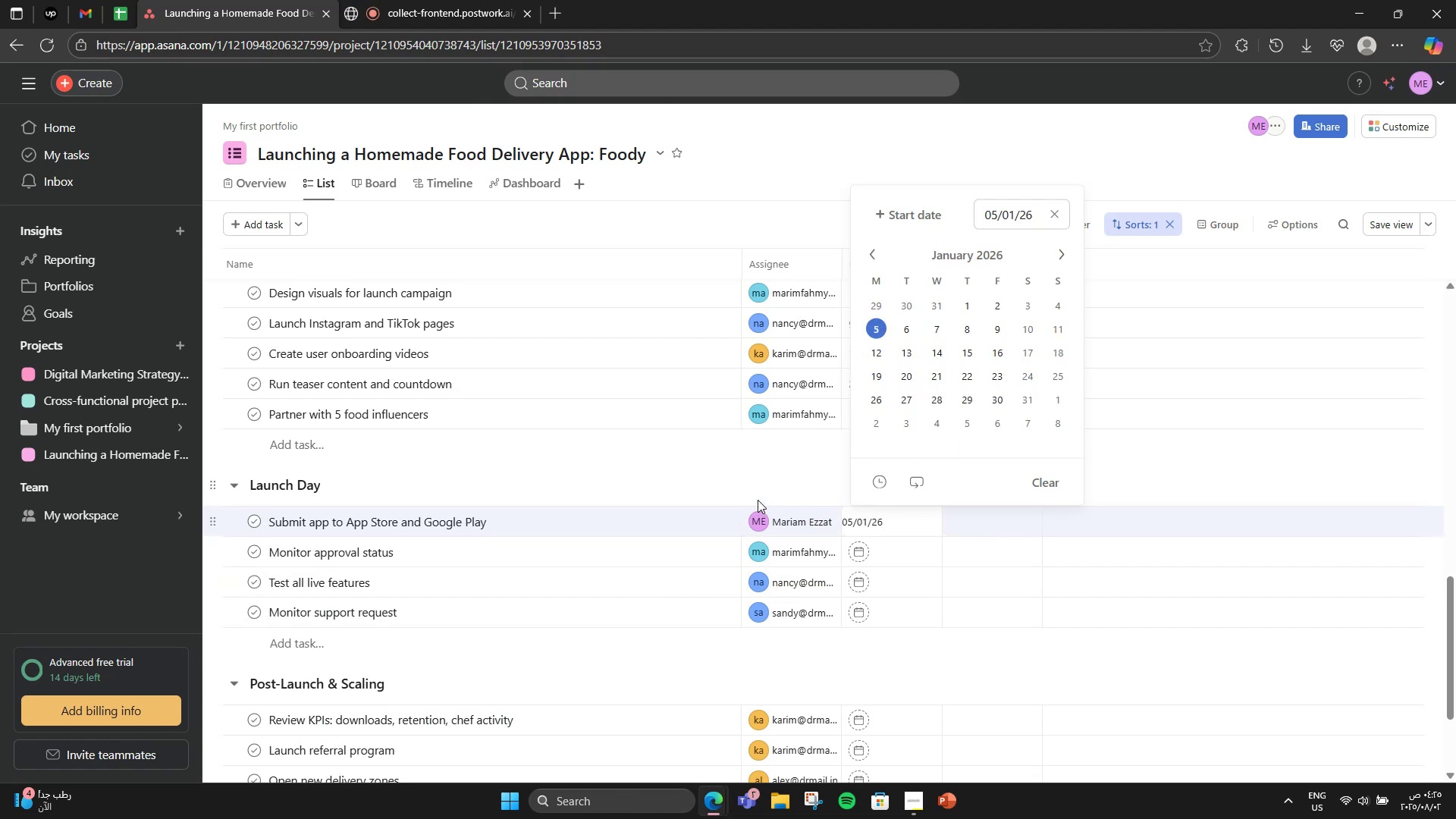 
left_click([758, 472])
 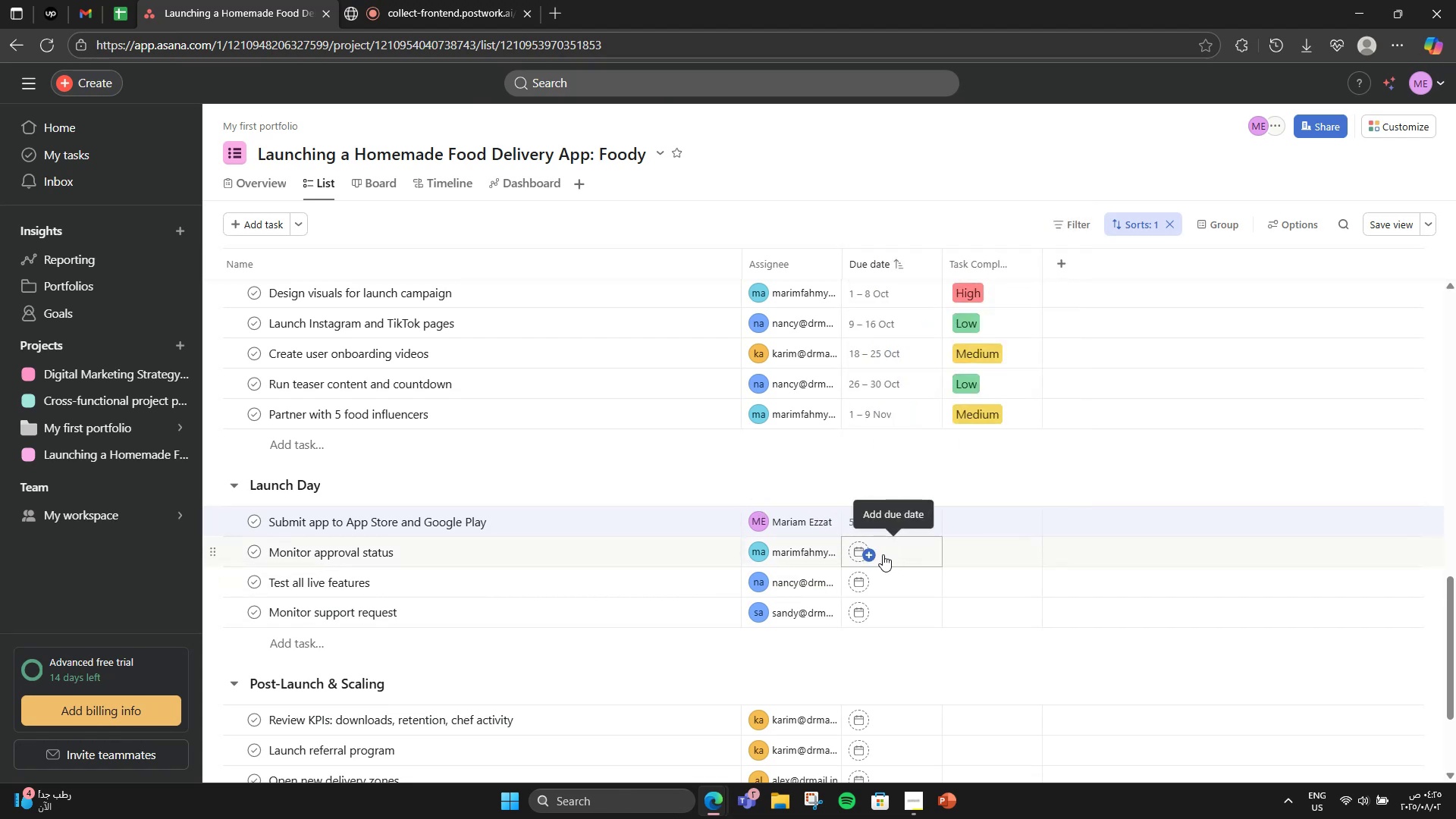 
left_click([883, 554])
 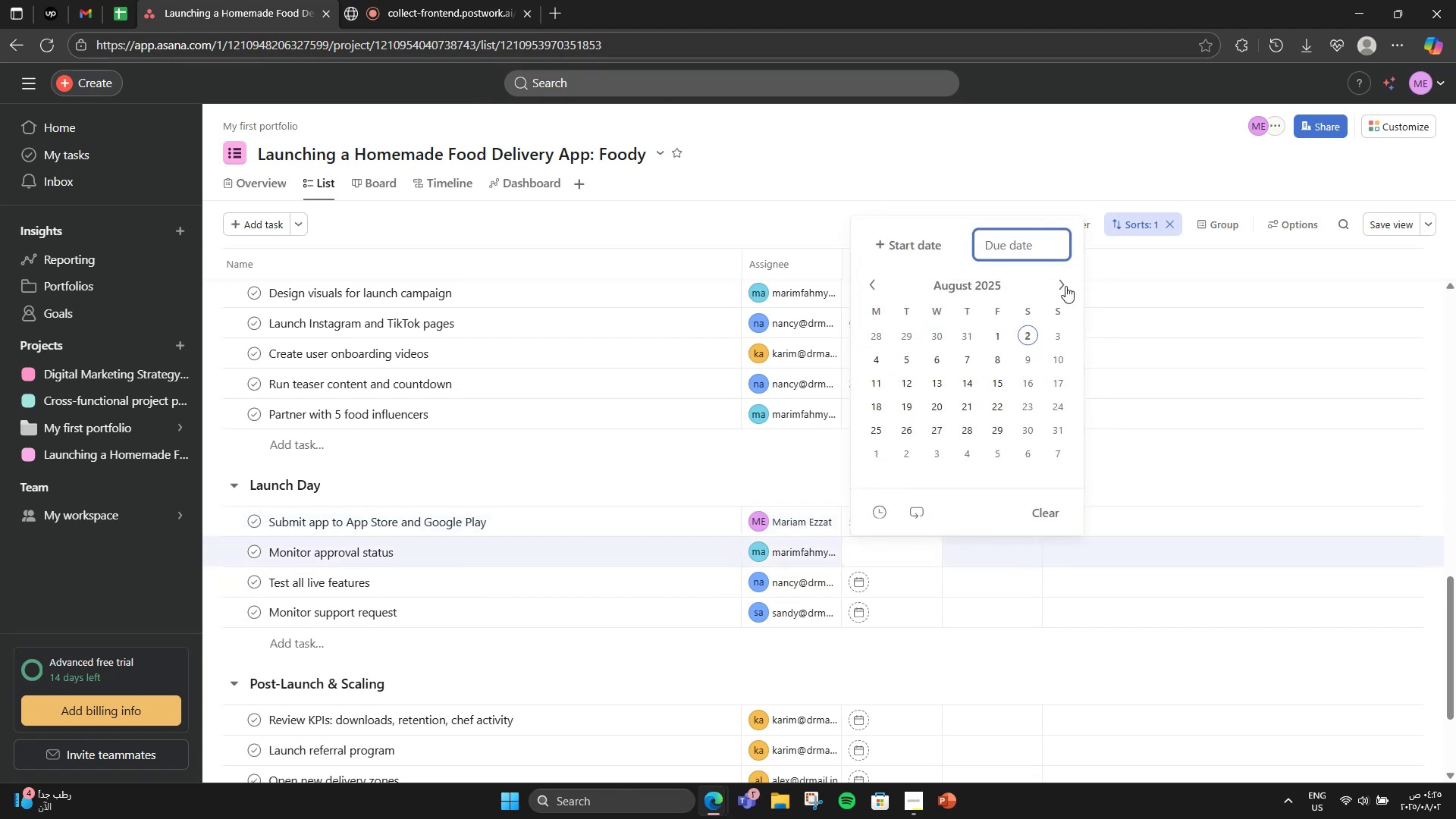 
double_click([1053, 283])
 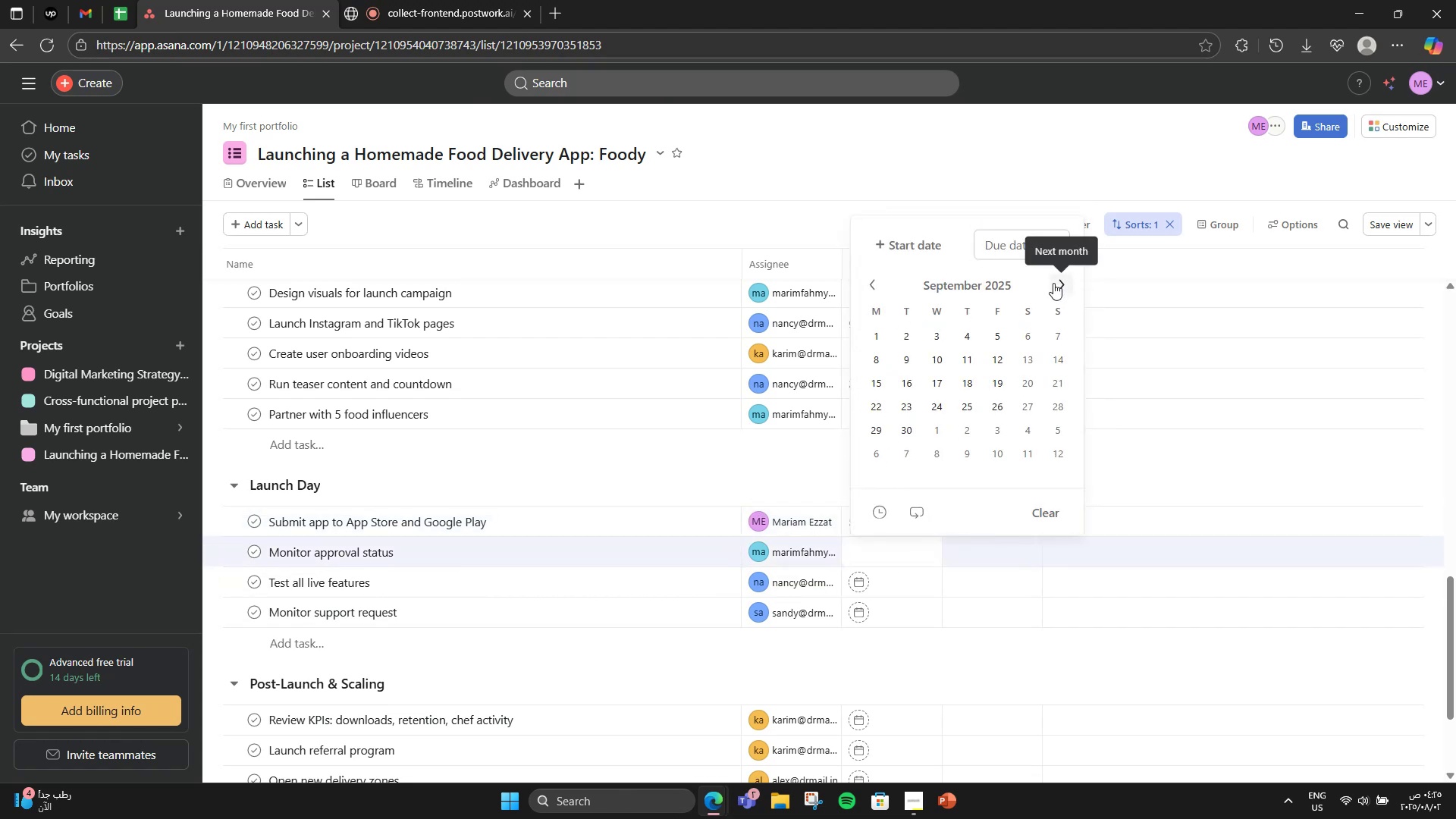 
triple_click([1053, 283])
 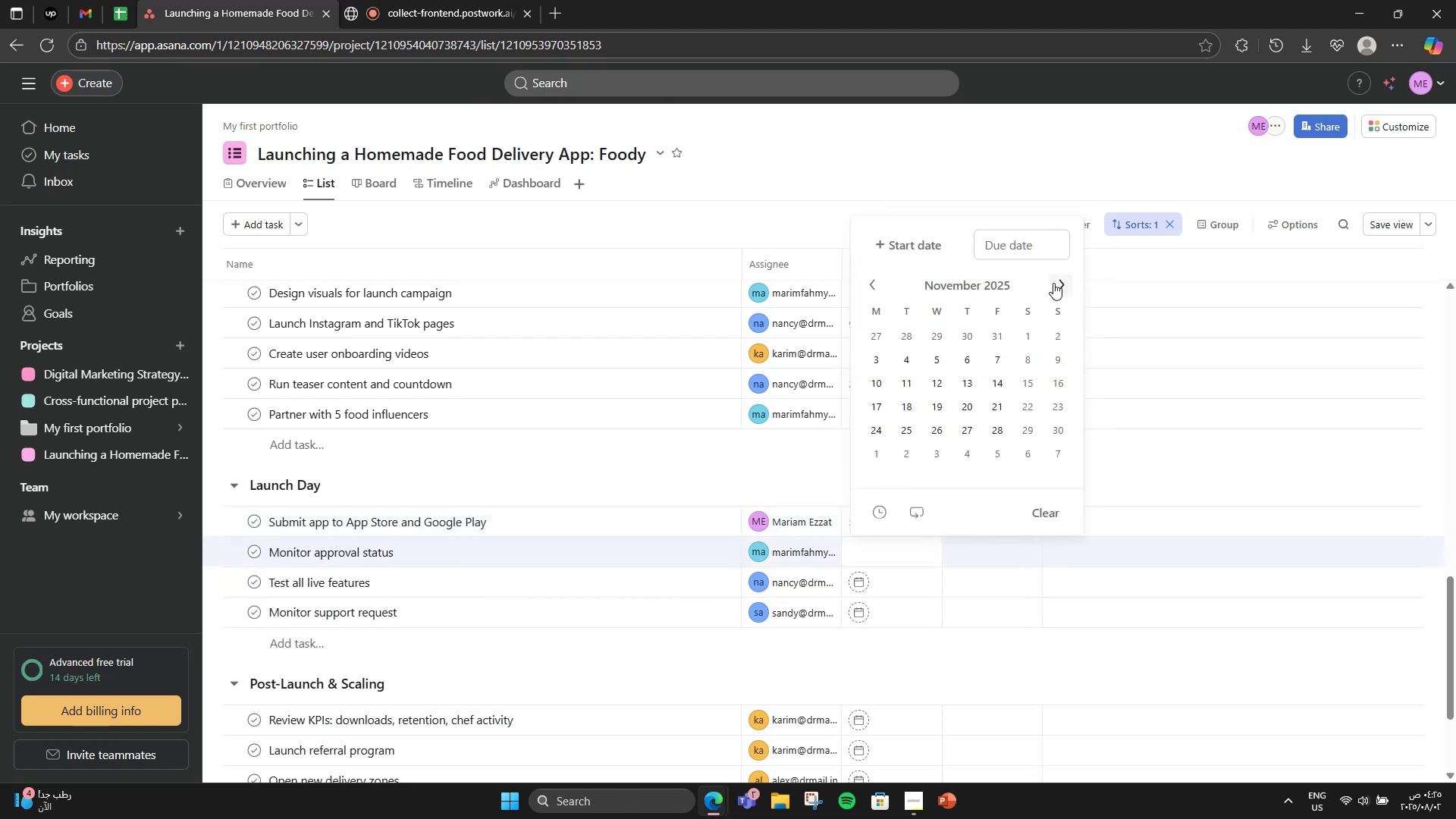 
left_click([1053, 283])
 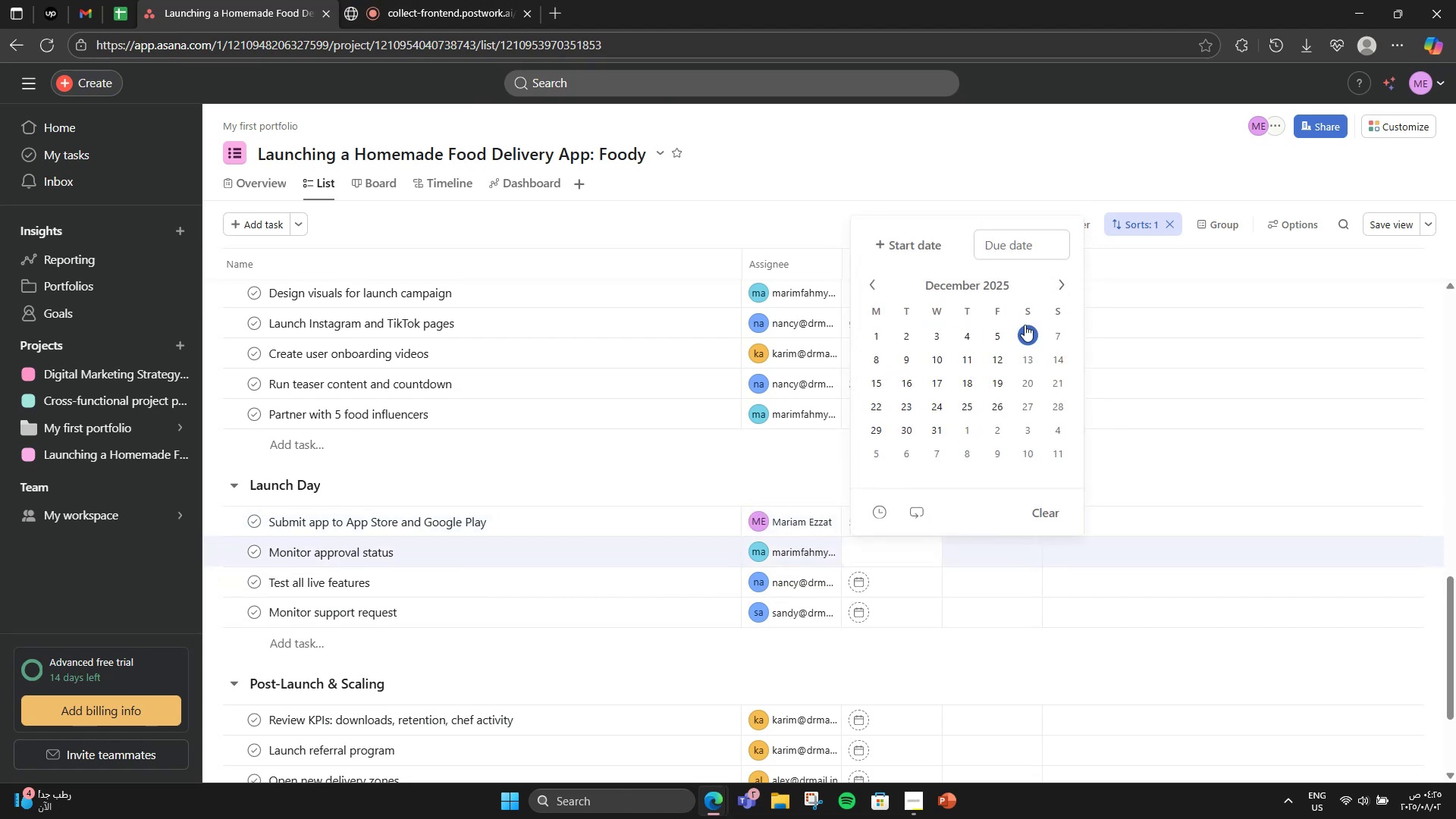 
left_click([1068, 290])
 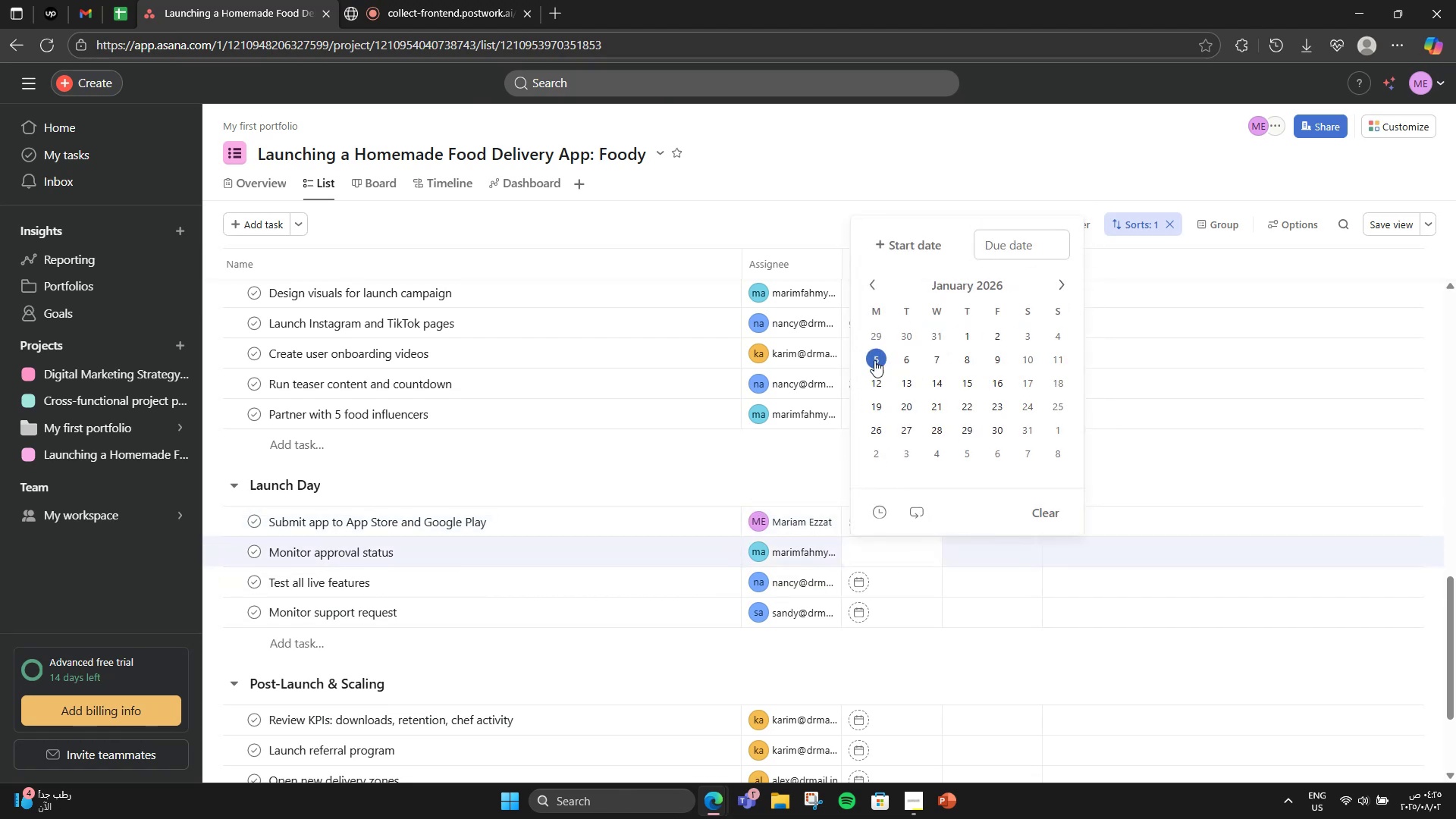 
left_click([873, 361])
 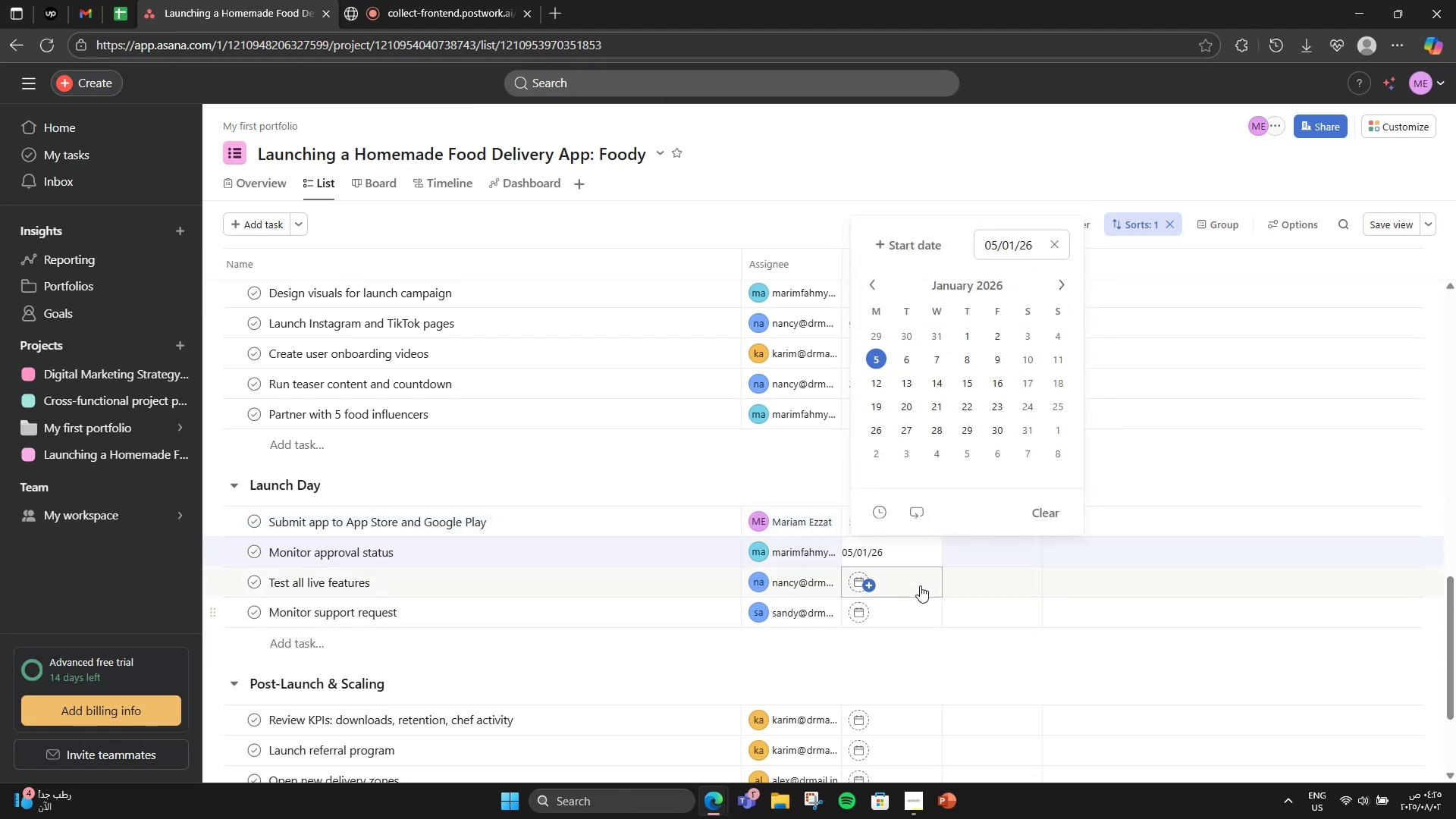 
left_click([921, 581])
 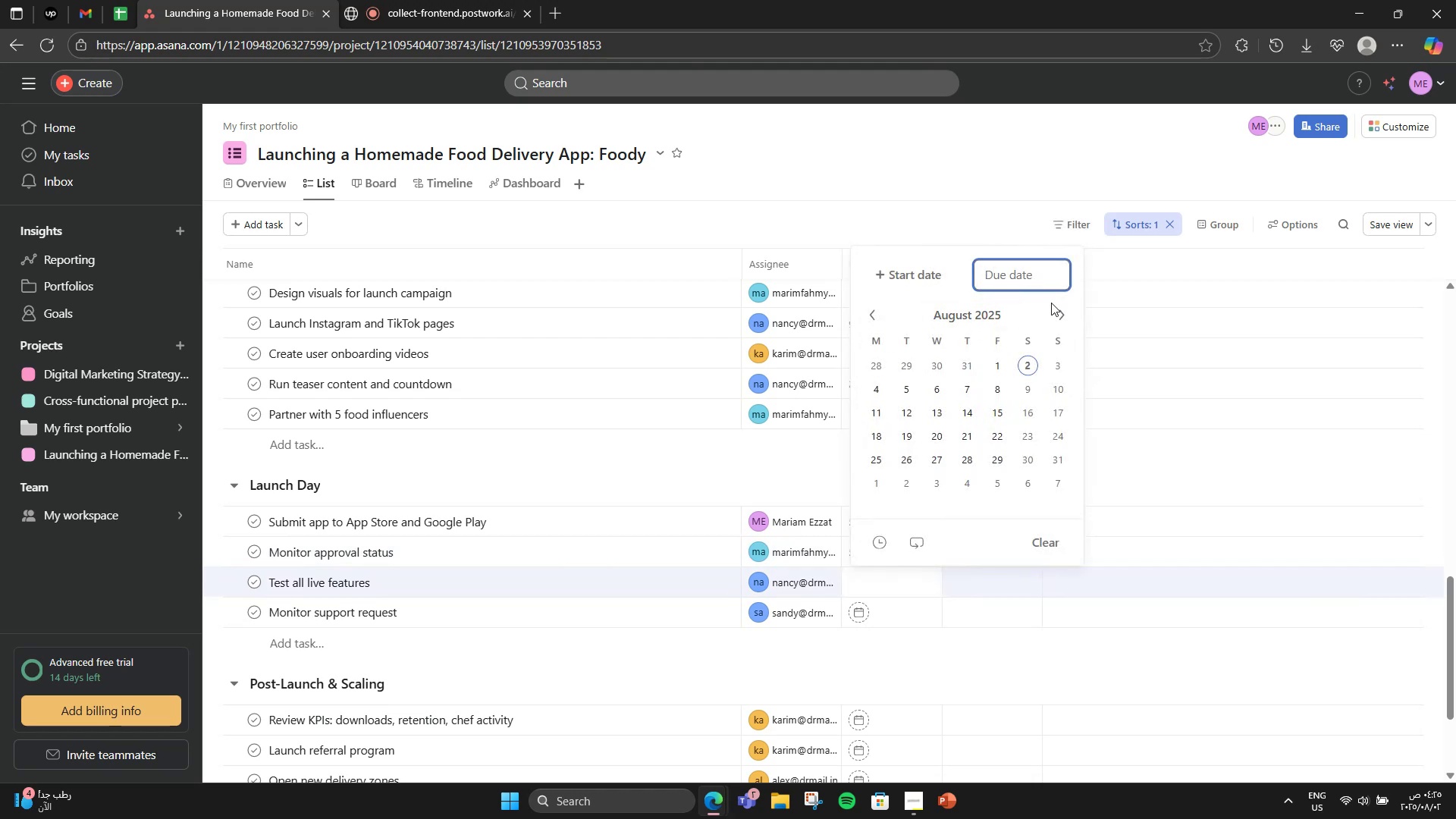 
double_click([1054, 303])
 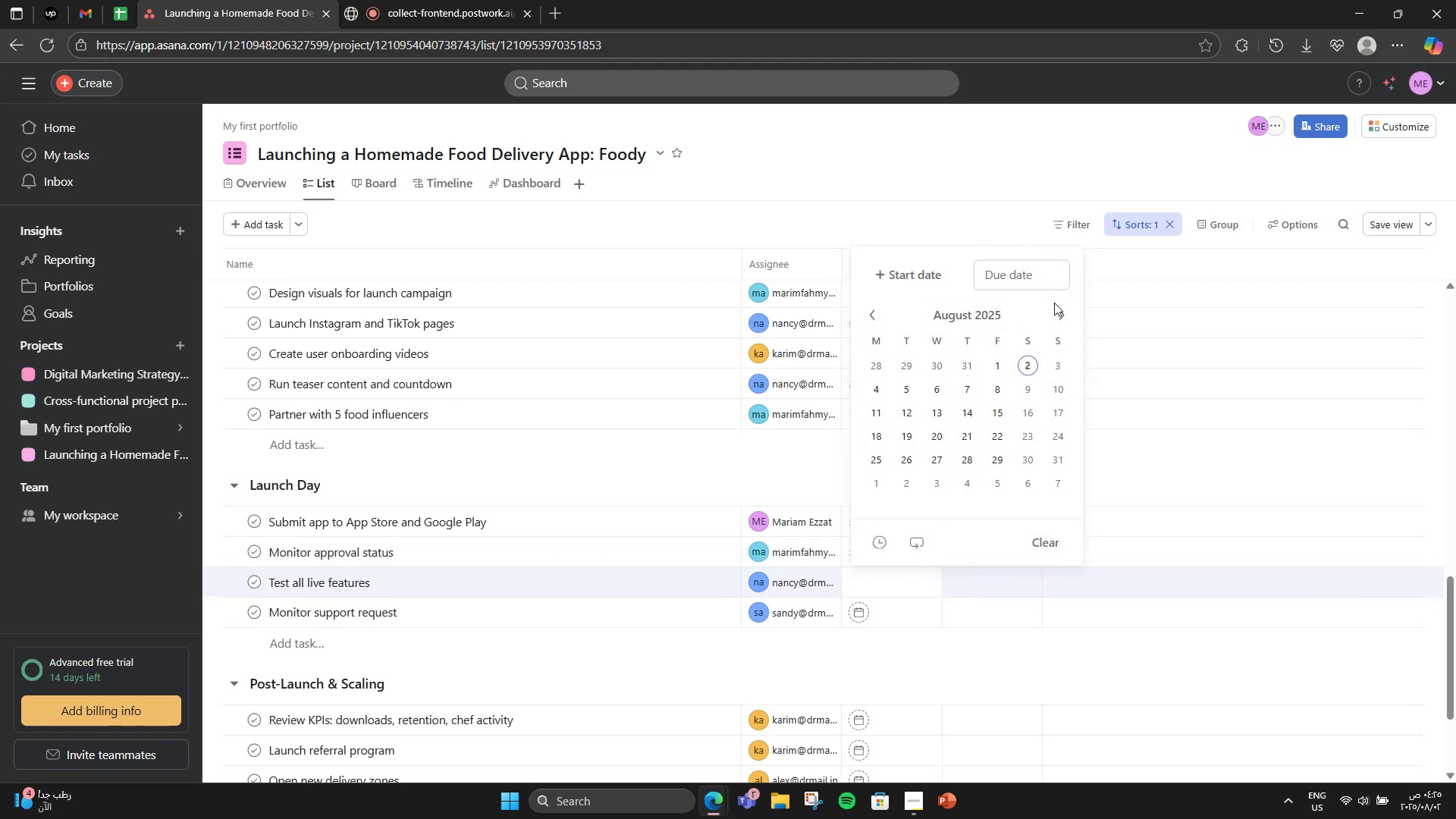 
left_click_drag(start_coordinate=[1054, 303], to_coordinate=[1058, 306])
 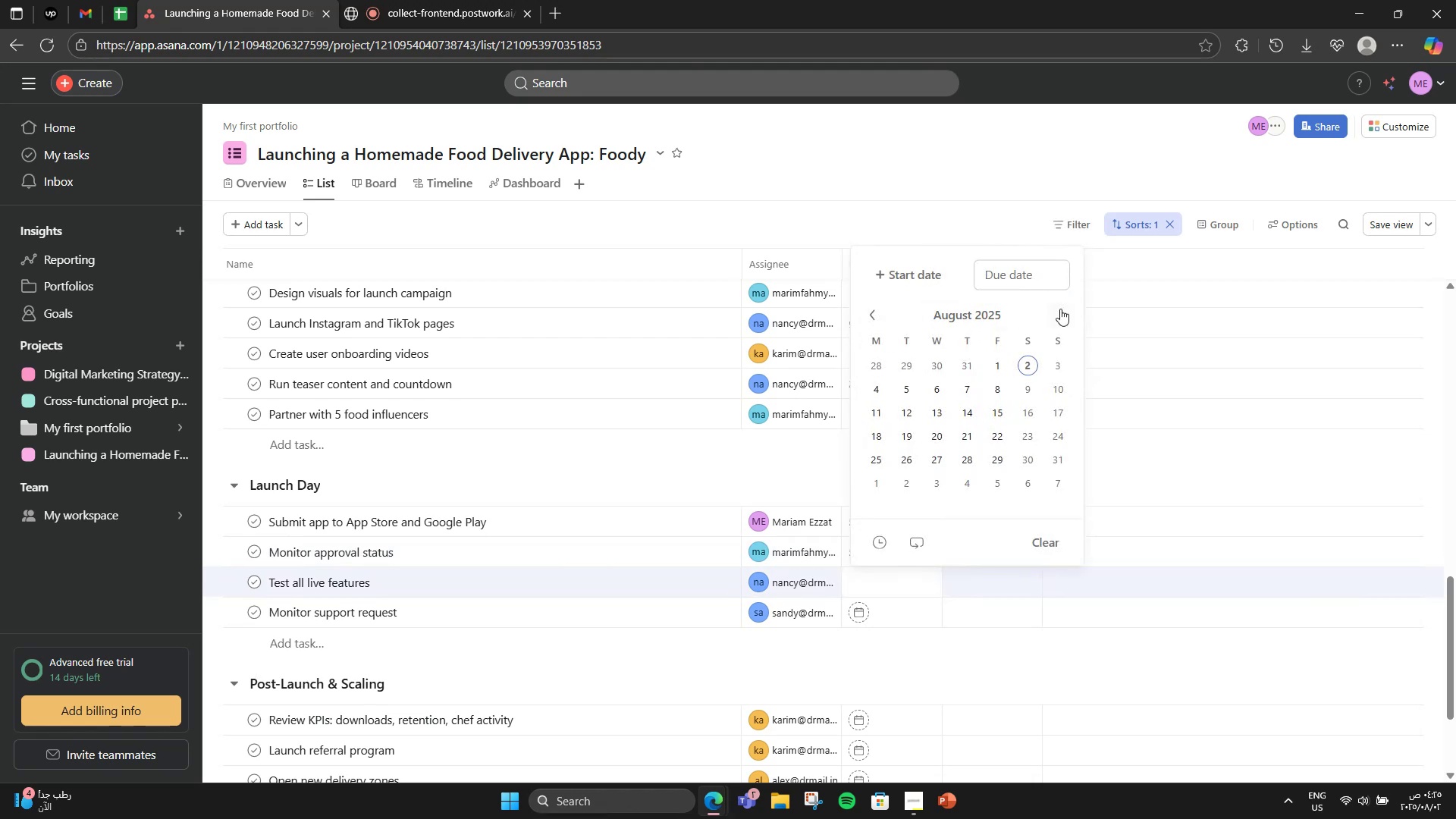 
triple_click([1060, 309])
 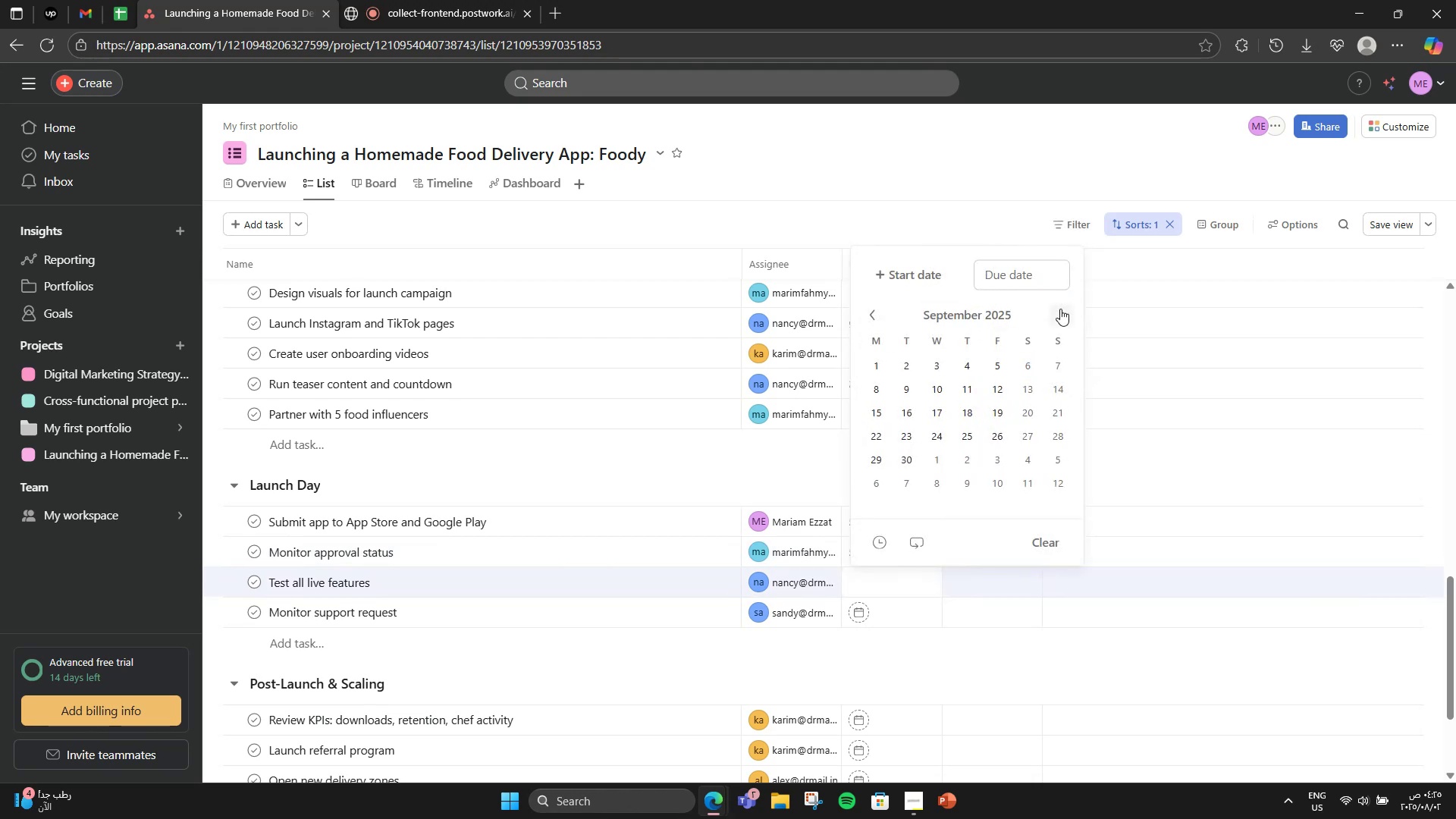 
triple_click([1060, 309])
 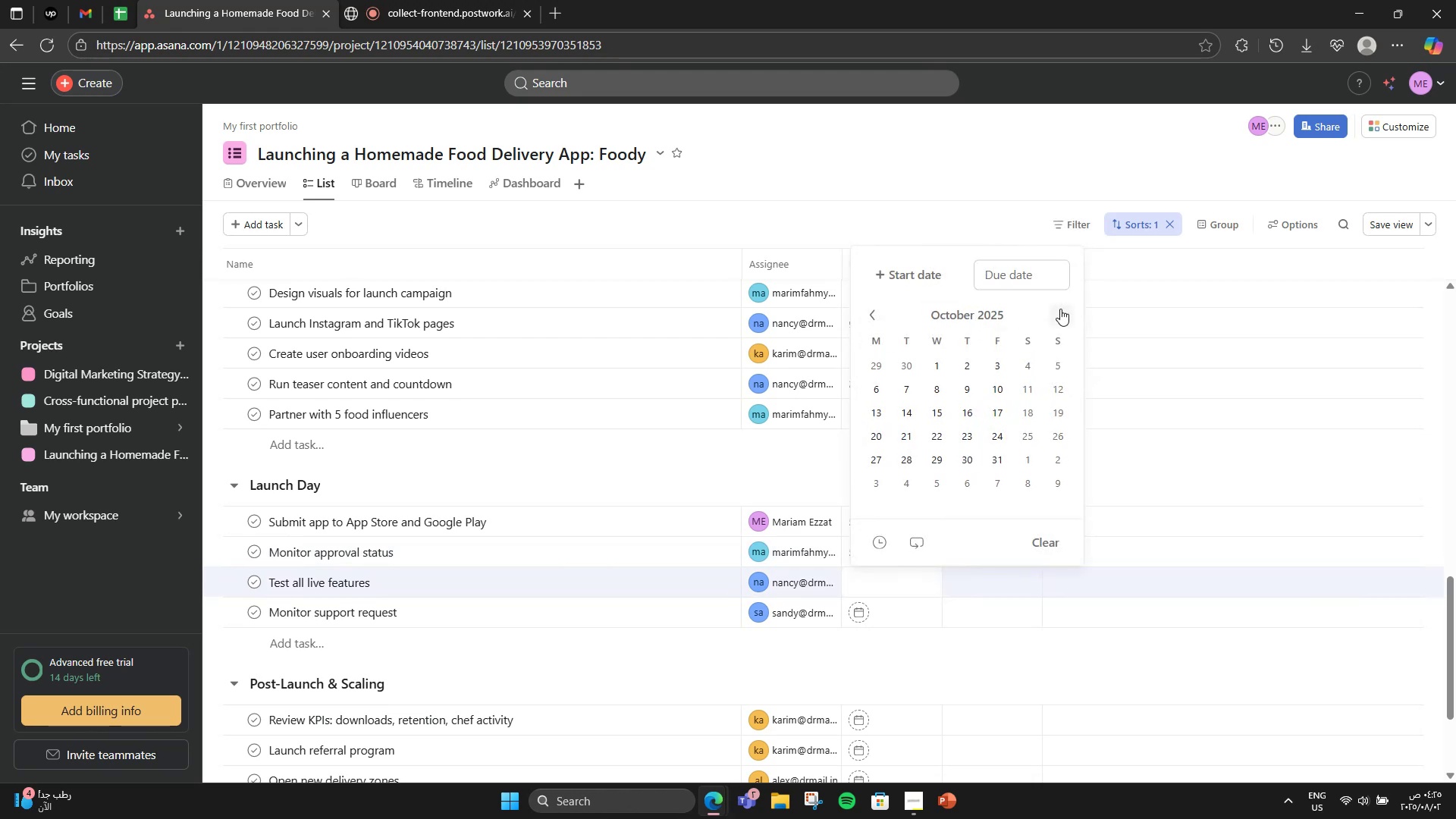 
triple_click([1060, 309])
 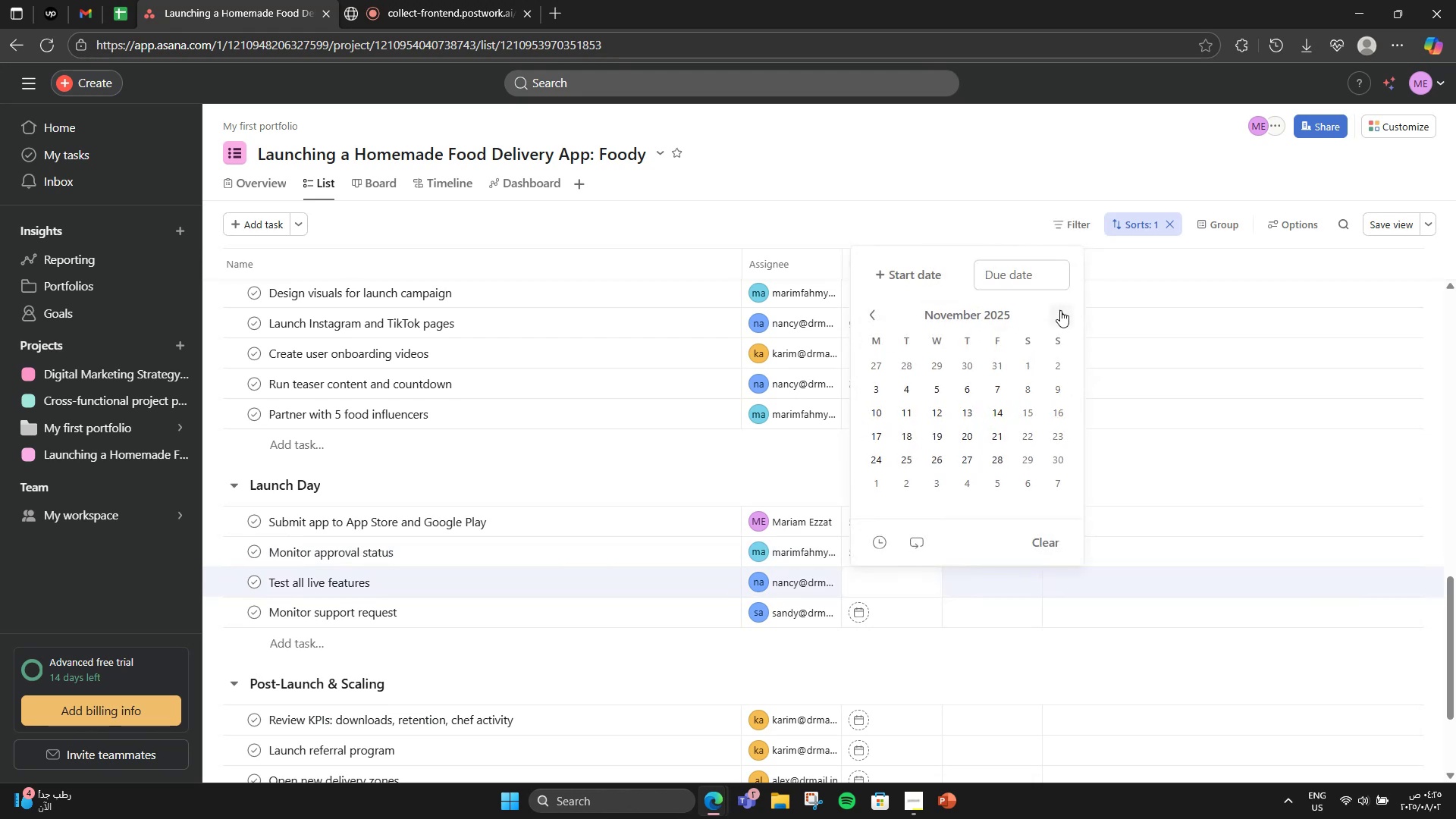 
left_click([1060, 310])
 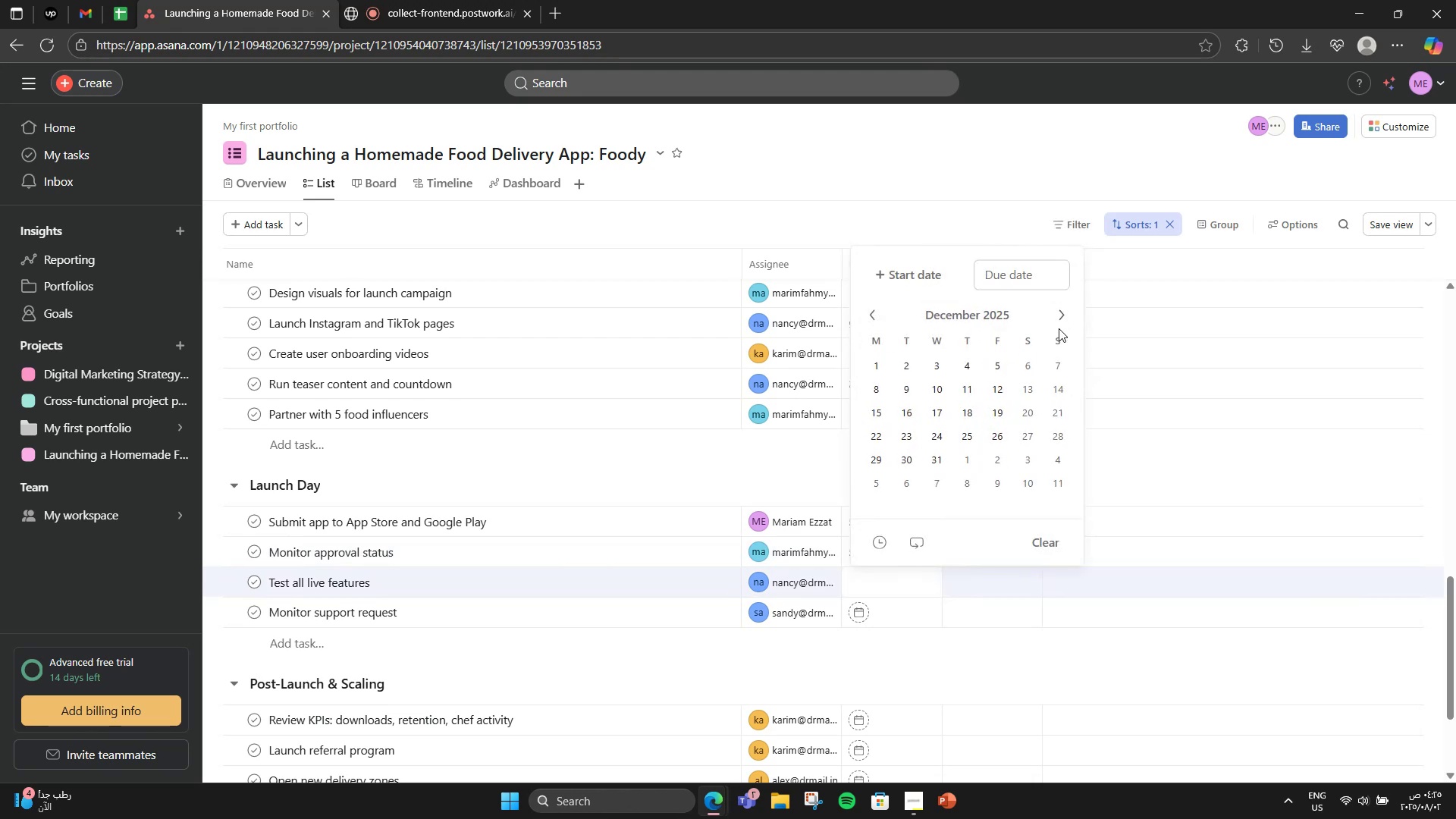 
double_click([1060, 322])
 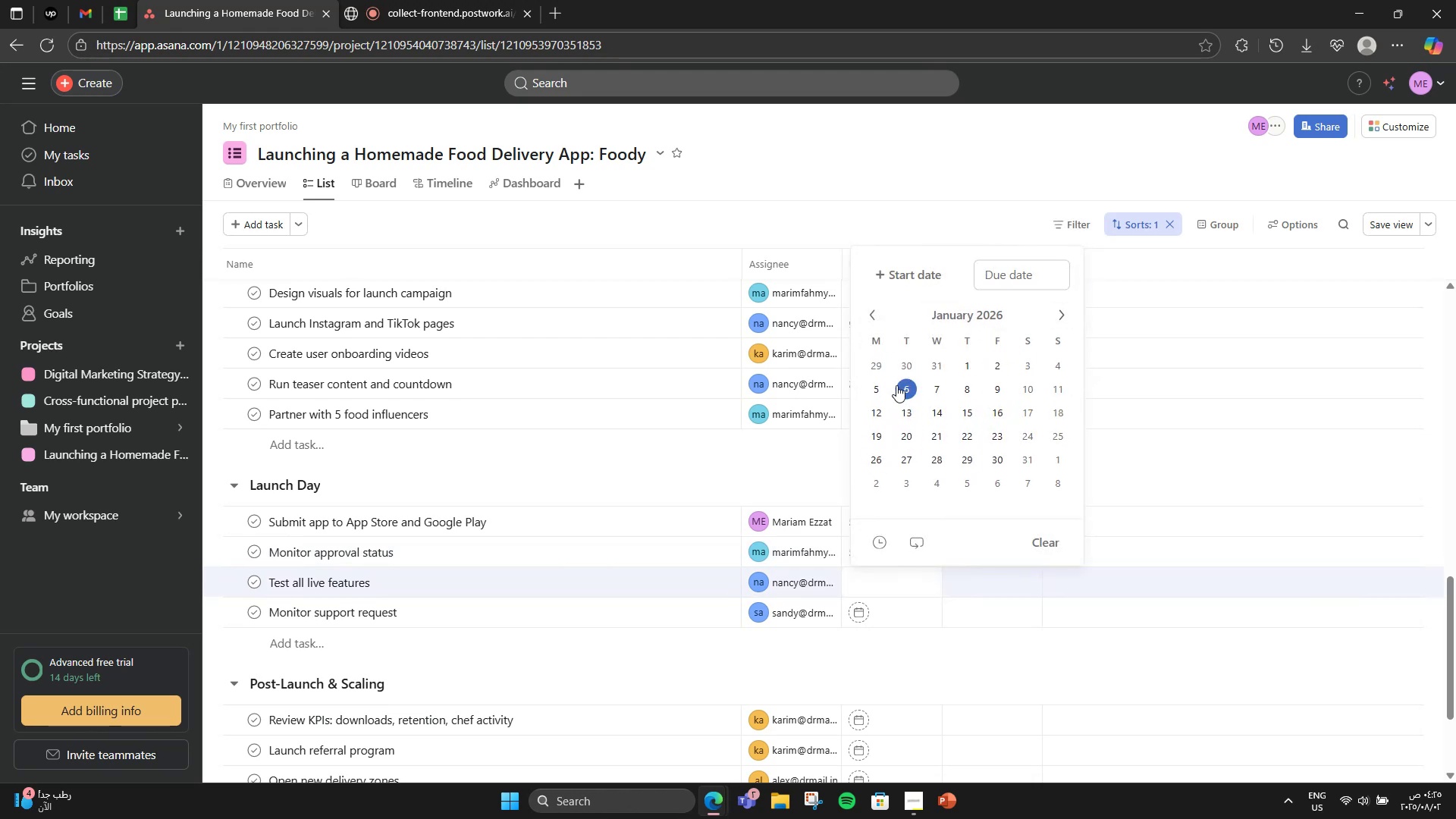 
left_click([875, 388])
 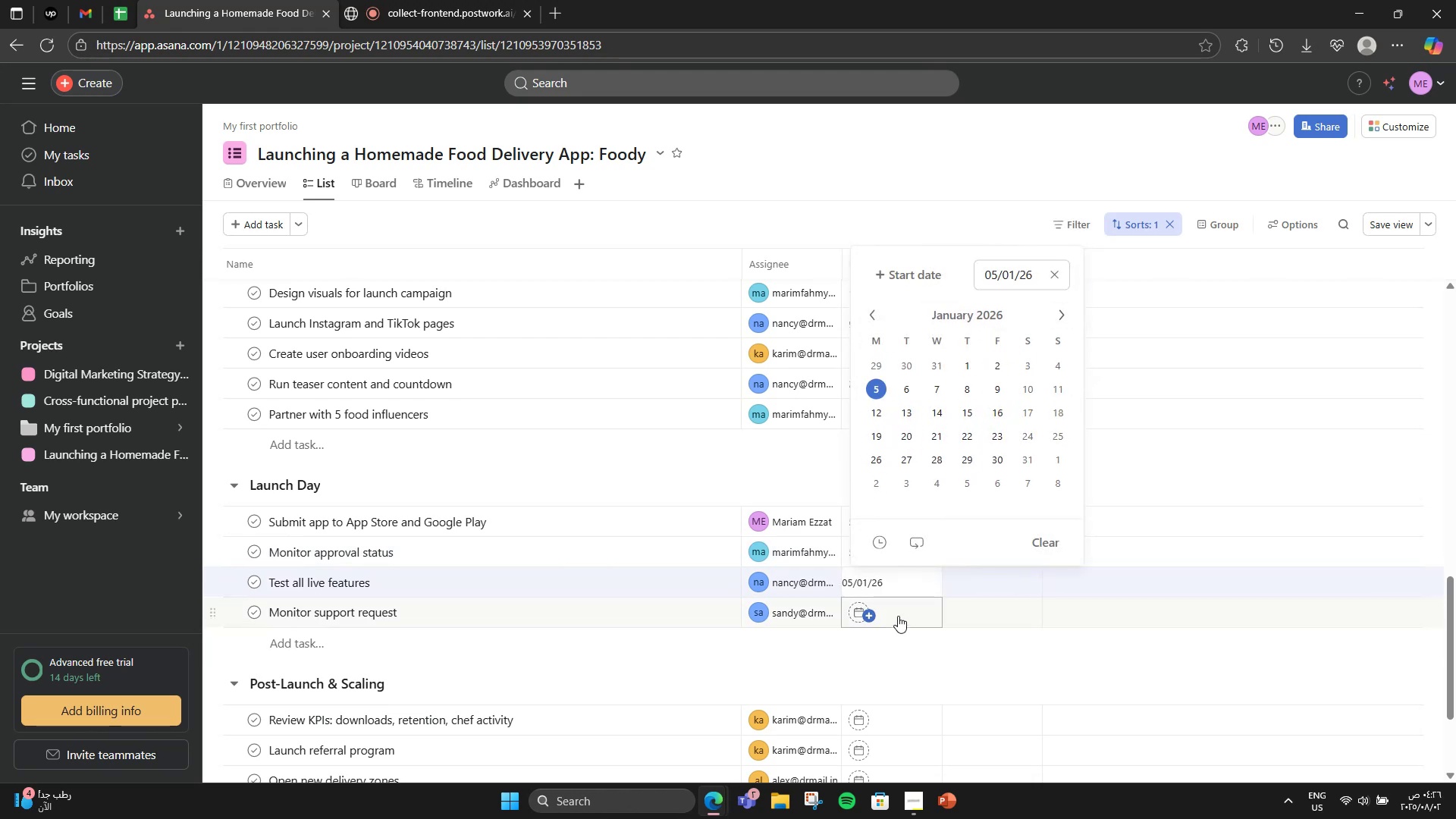 
left_click([898, 616])
 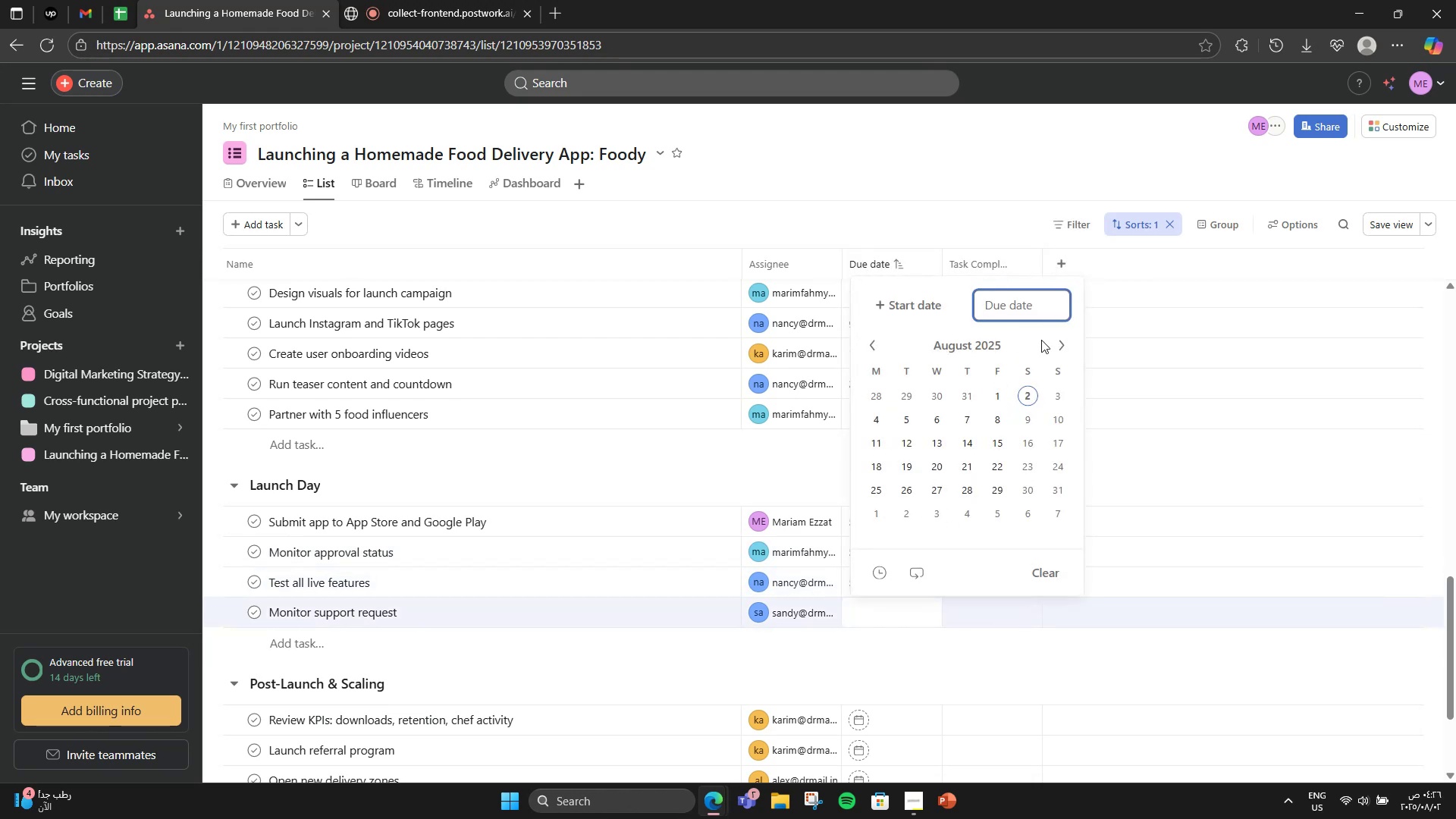 
double_click([1062, 345])
 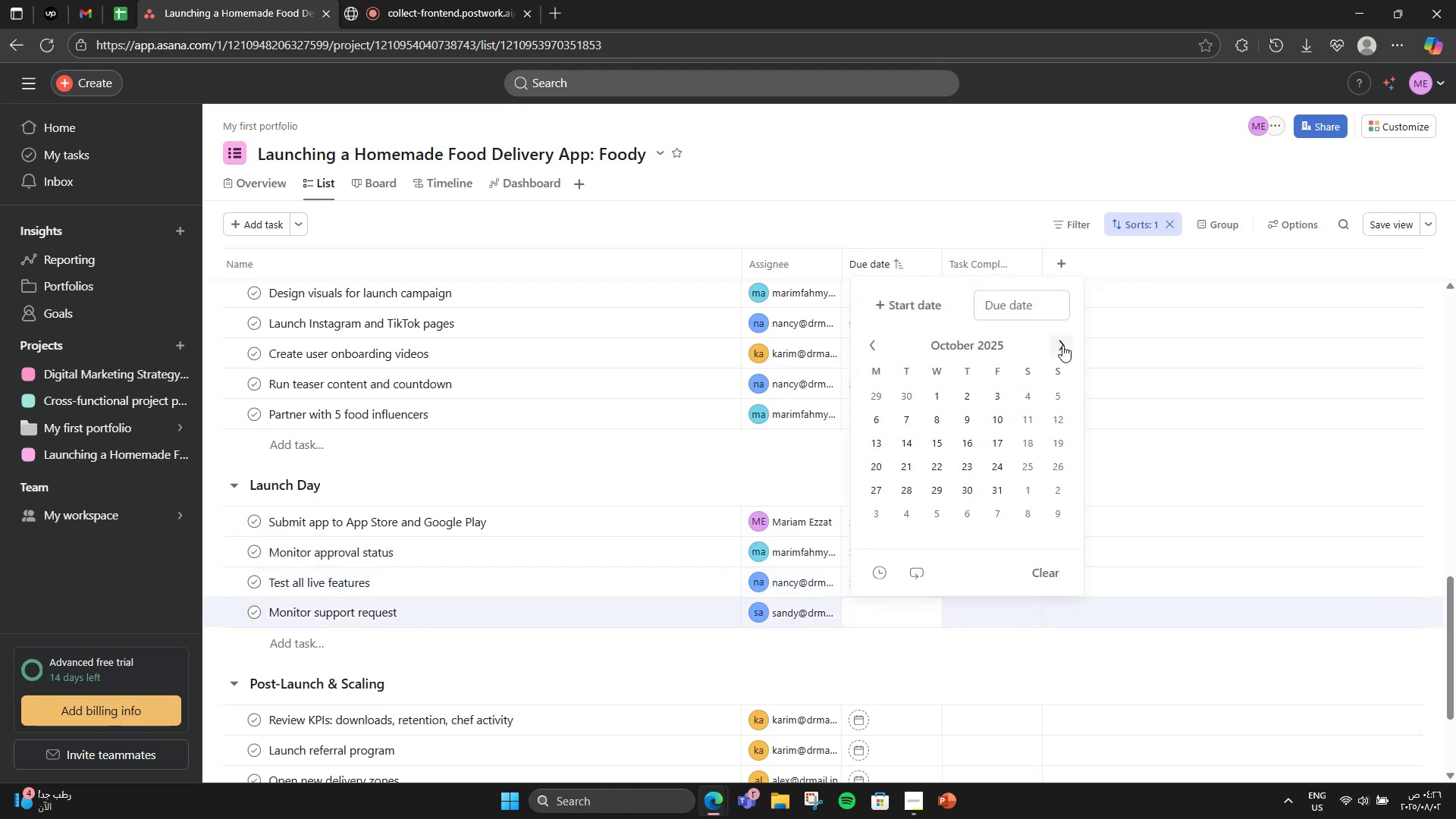 
triple_click([1062, 345])
 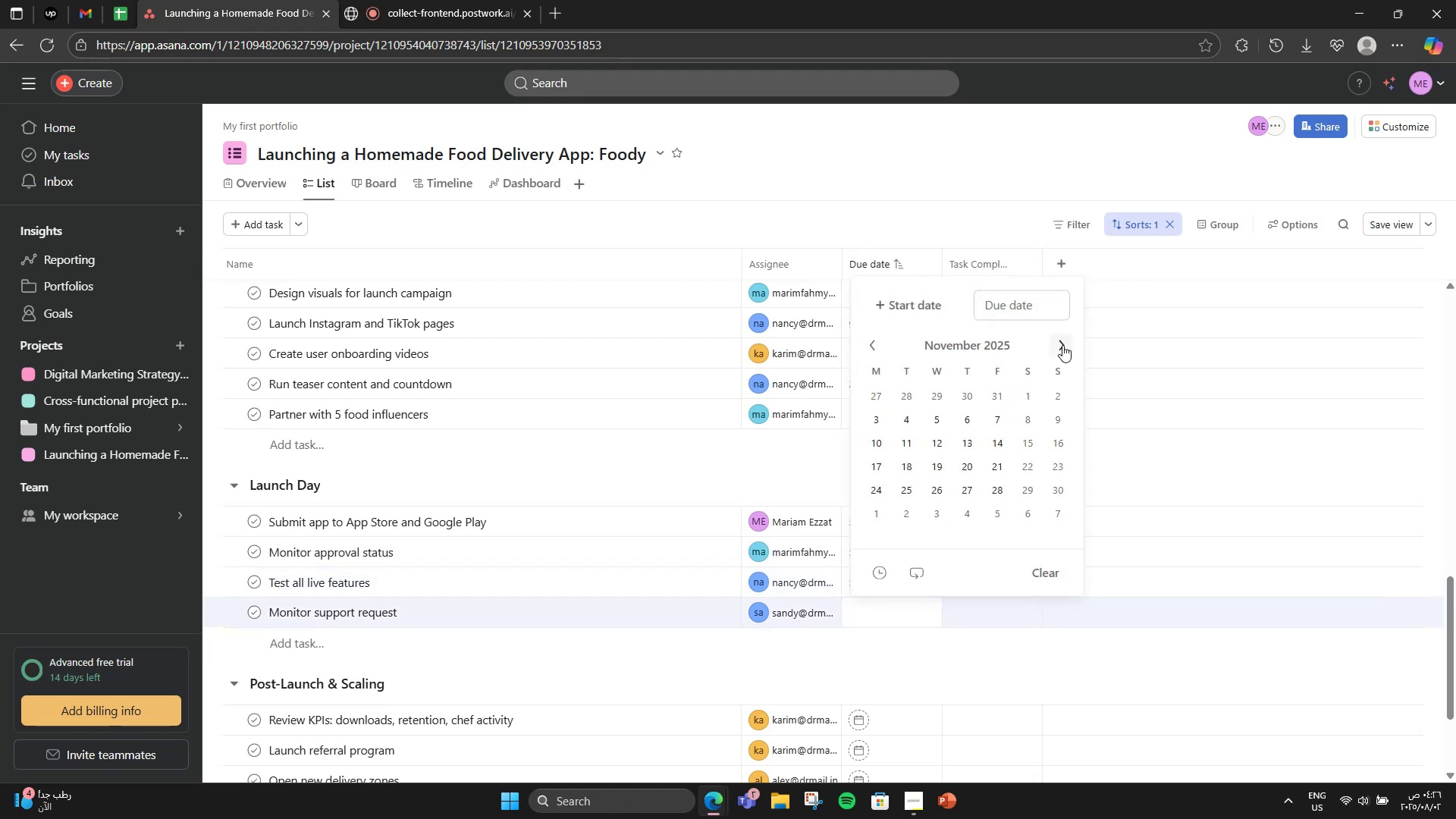 
triple_click([1062, 345])
 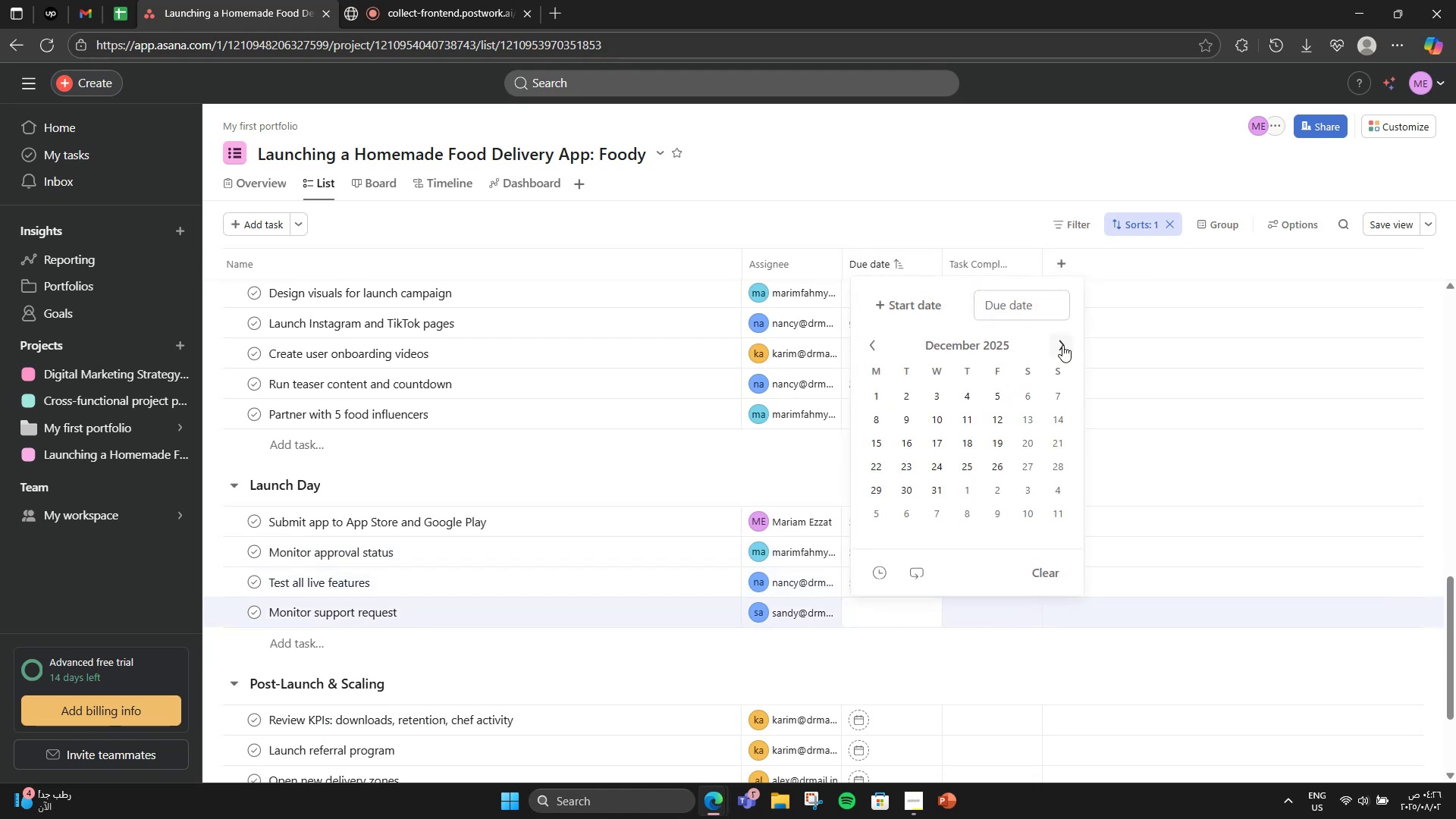 
triple_click([1062, 345])
 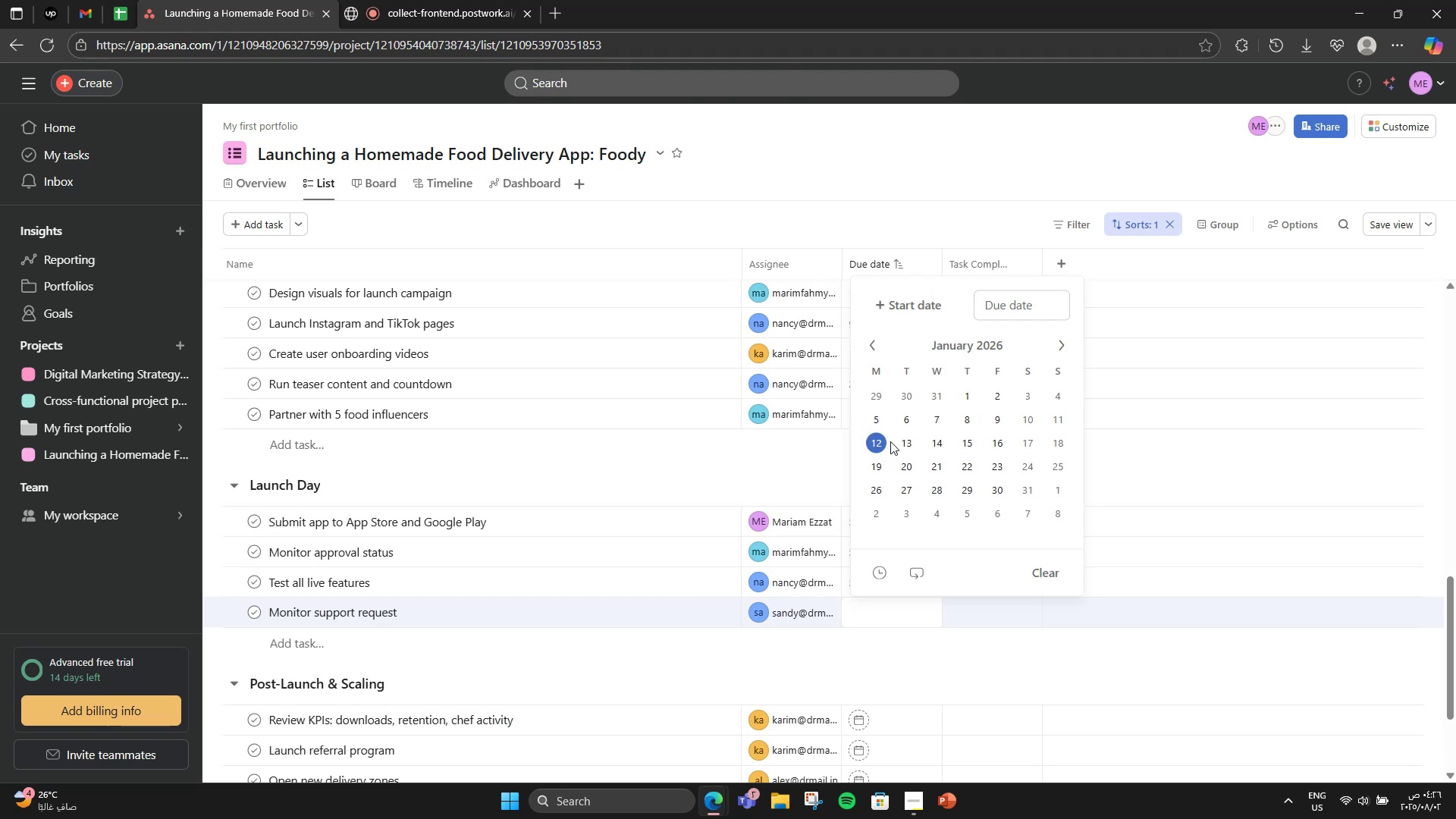 
left_click([880, 428])
 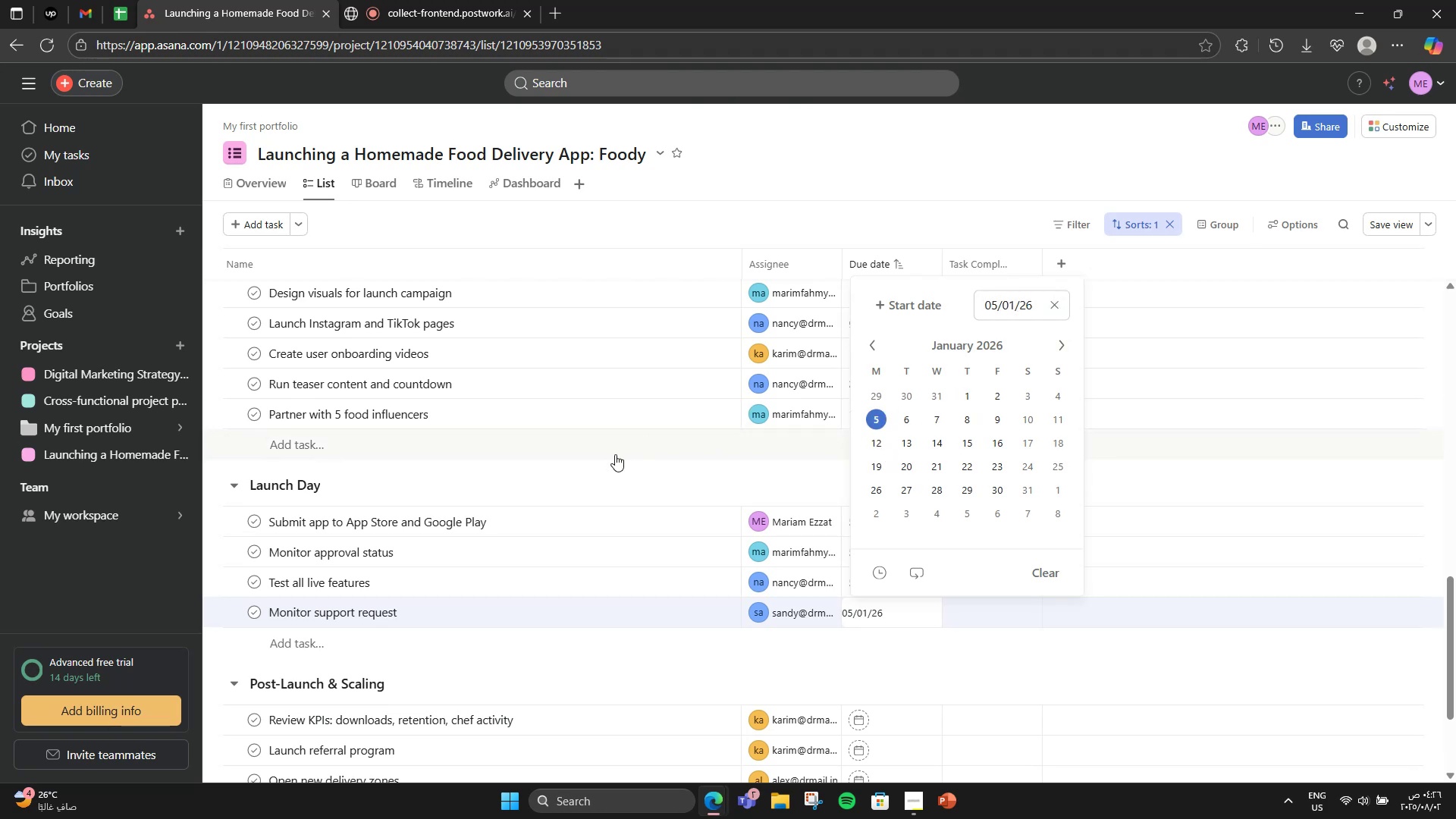 
left_click([615, 463])
 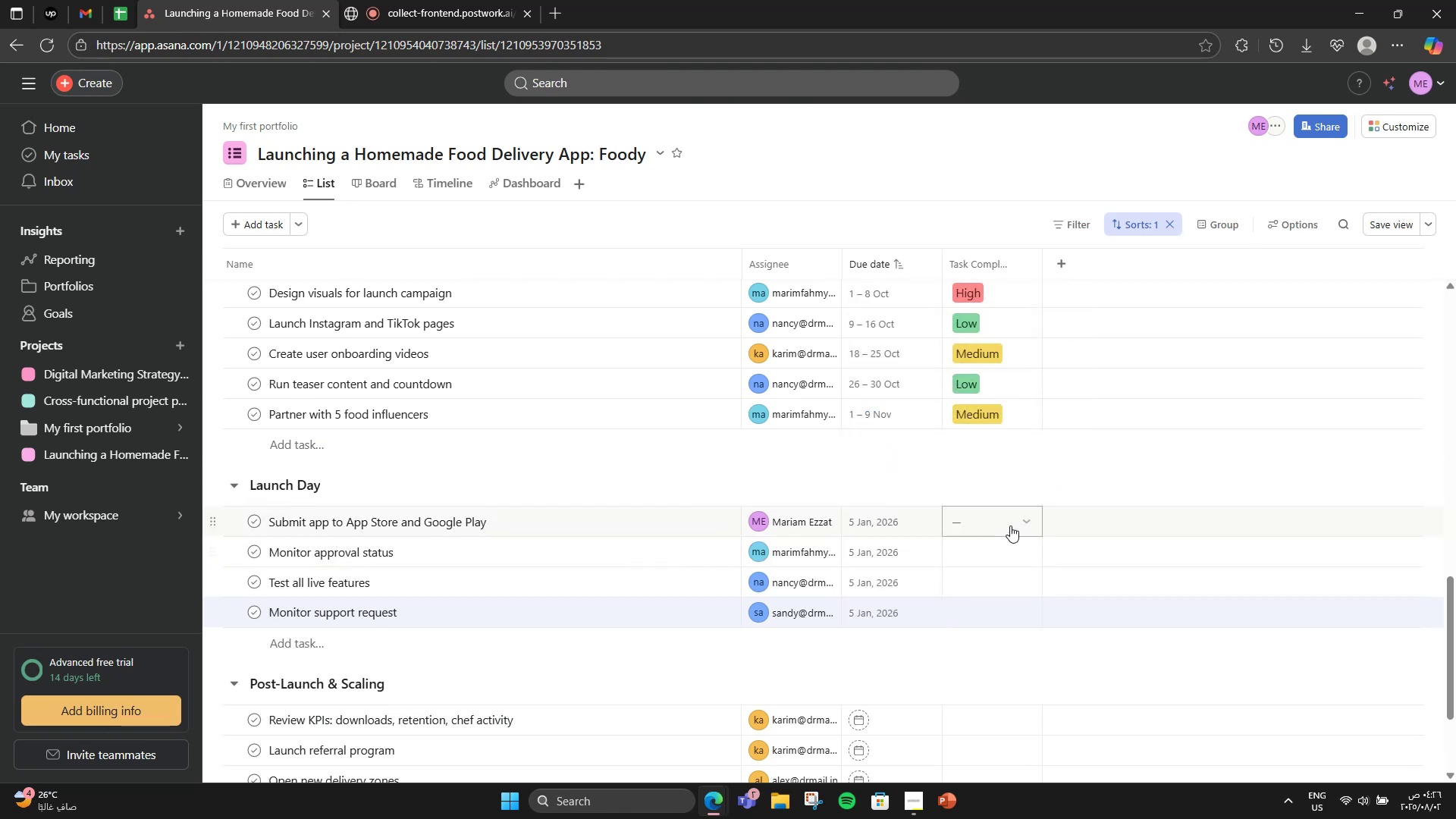 
left_click([1031, 527])
 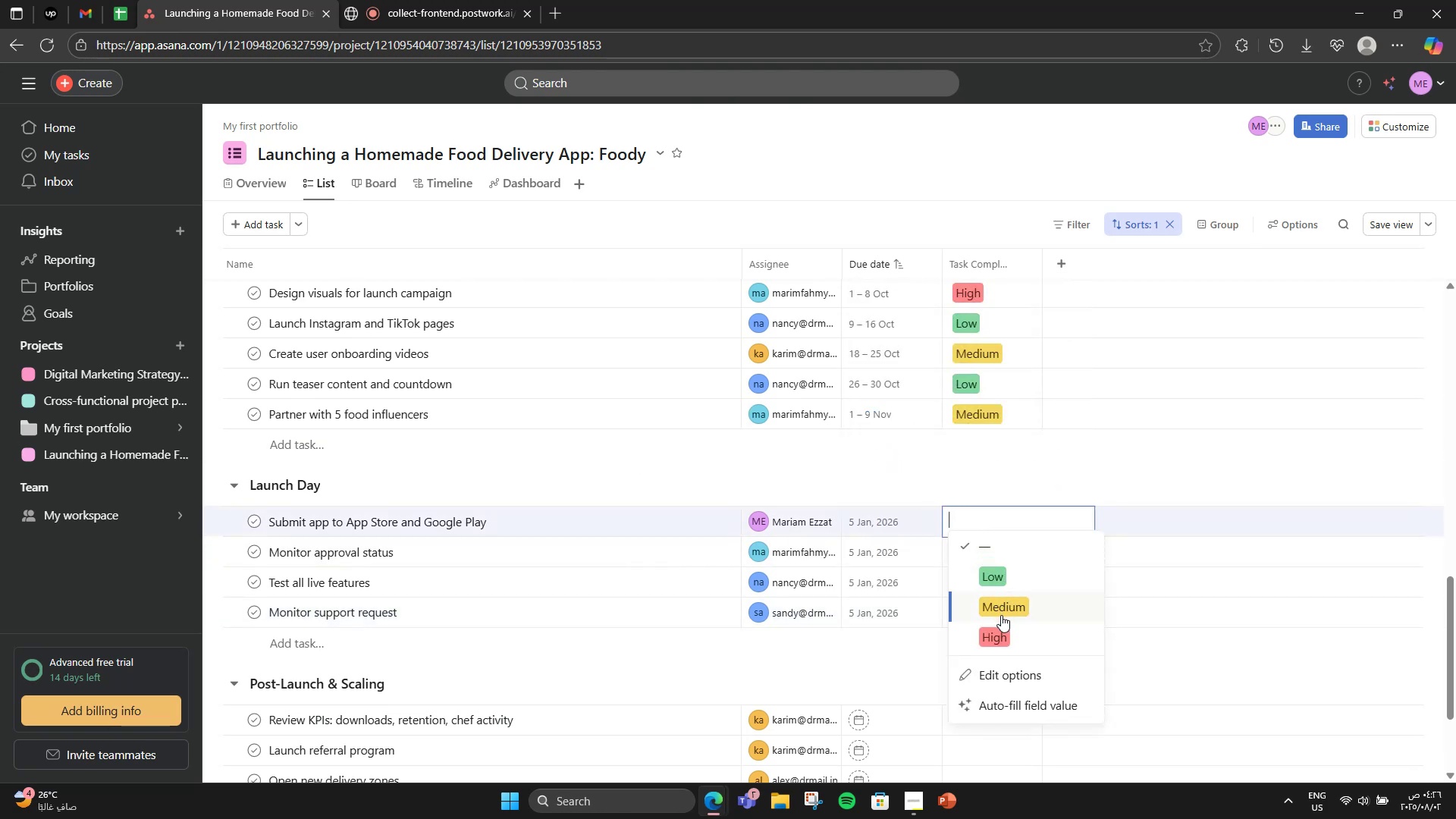 
left_click([1001, 615])
 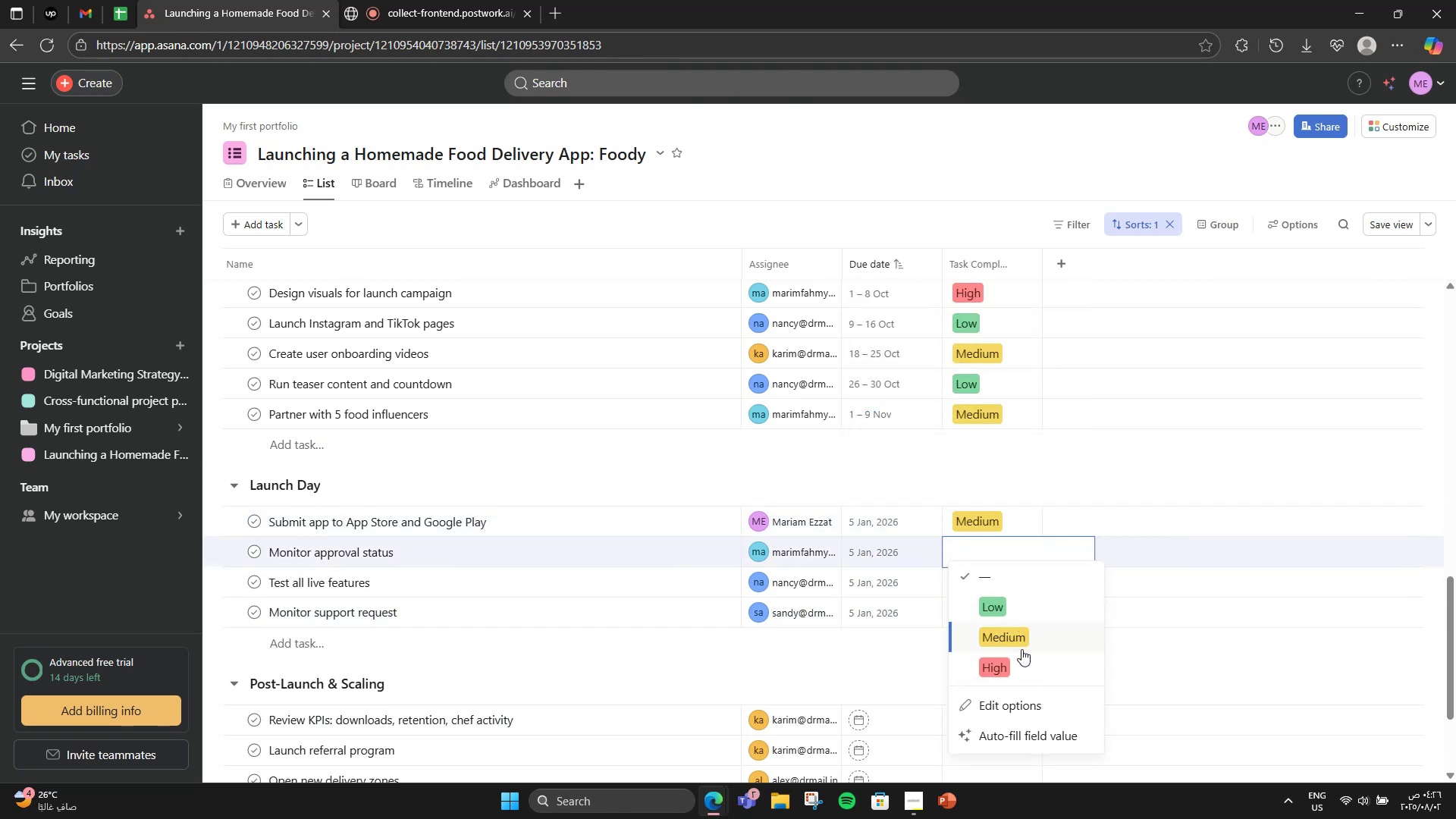 
left_click([1021, 649])
 